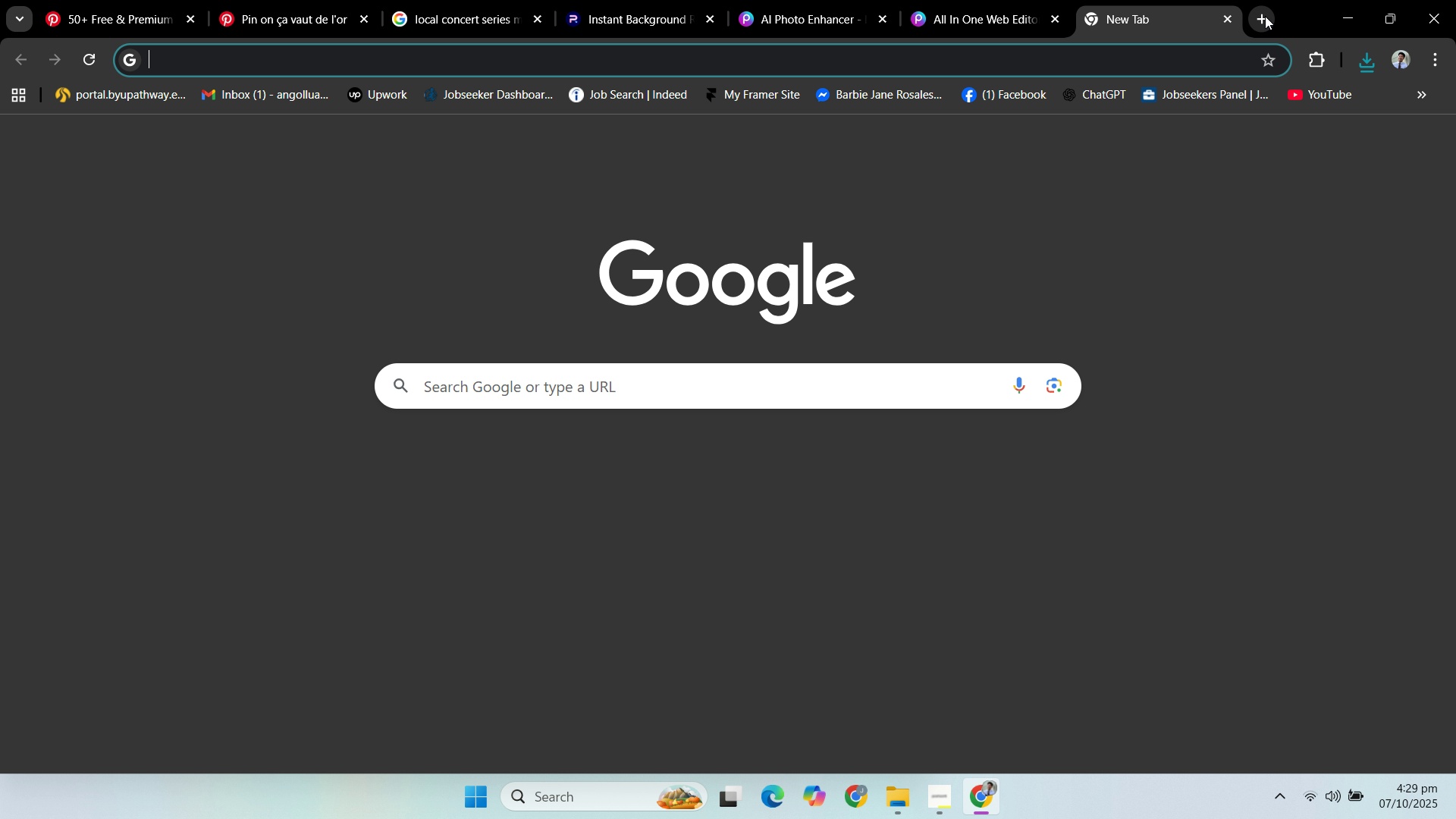 
type(de)
 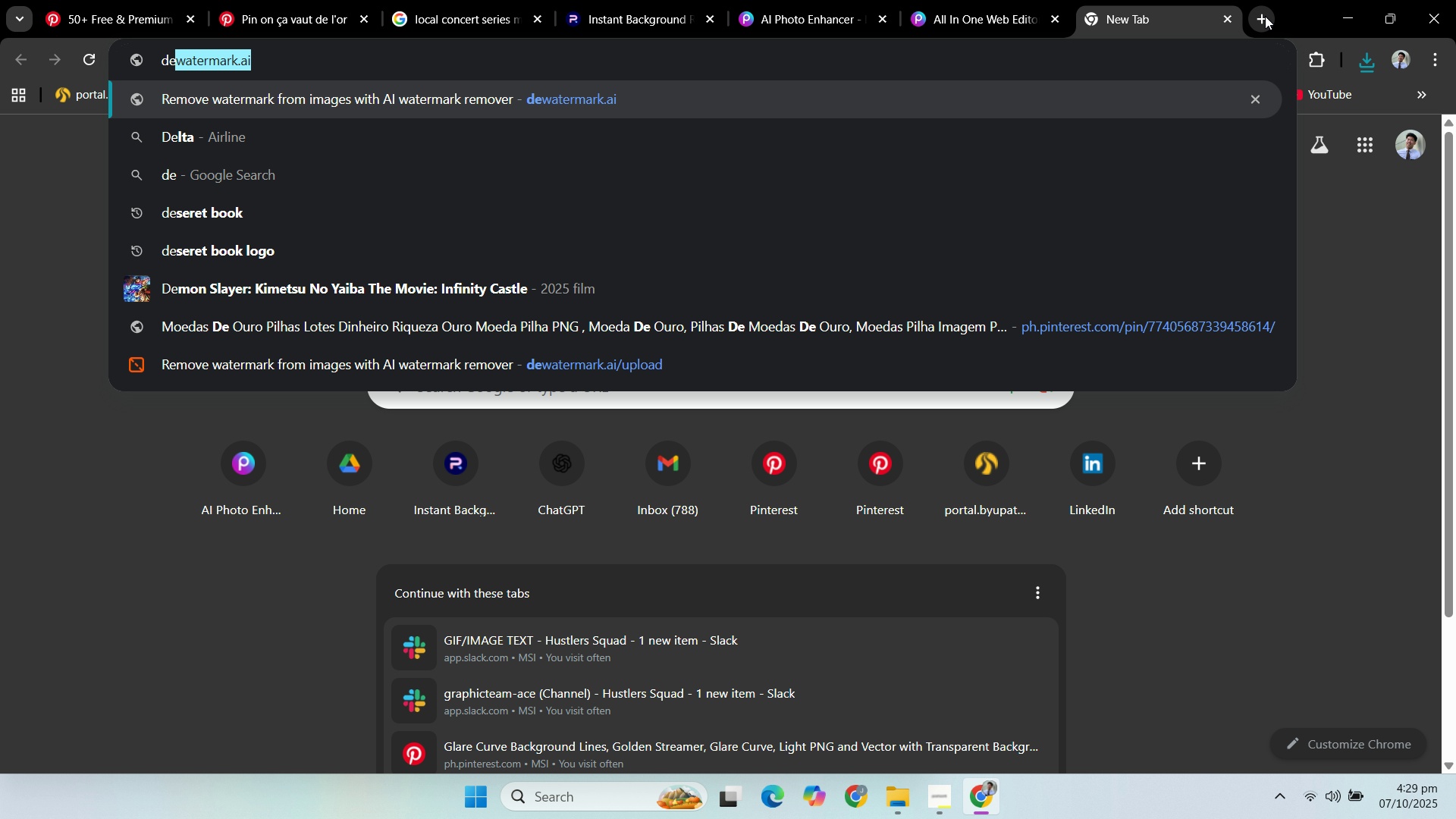 
key(Enter)
 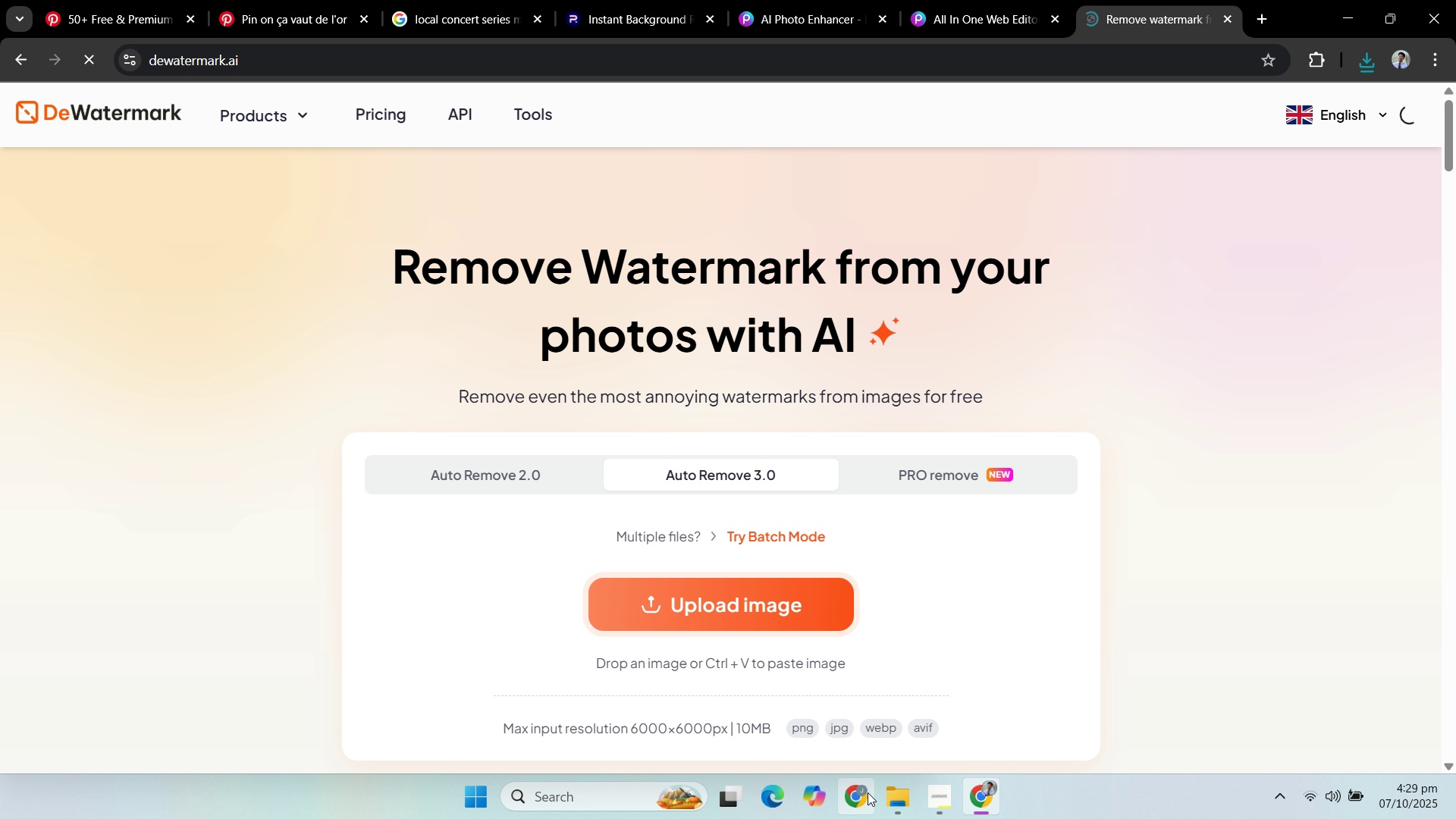 
left_click([891, 806])
 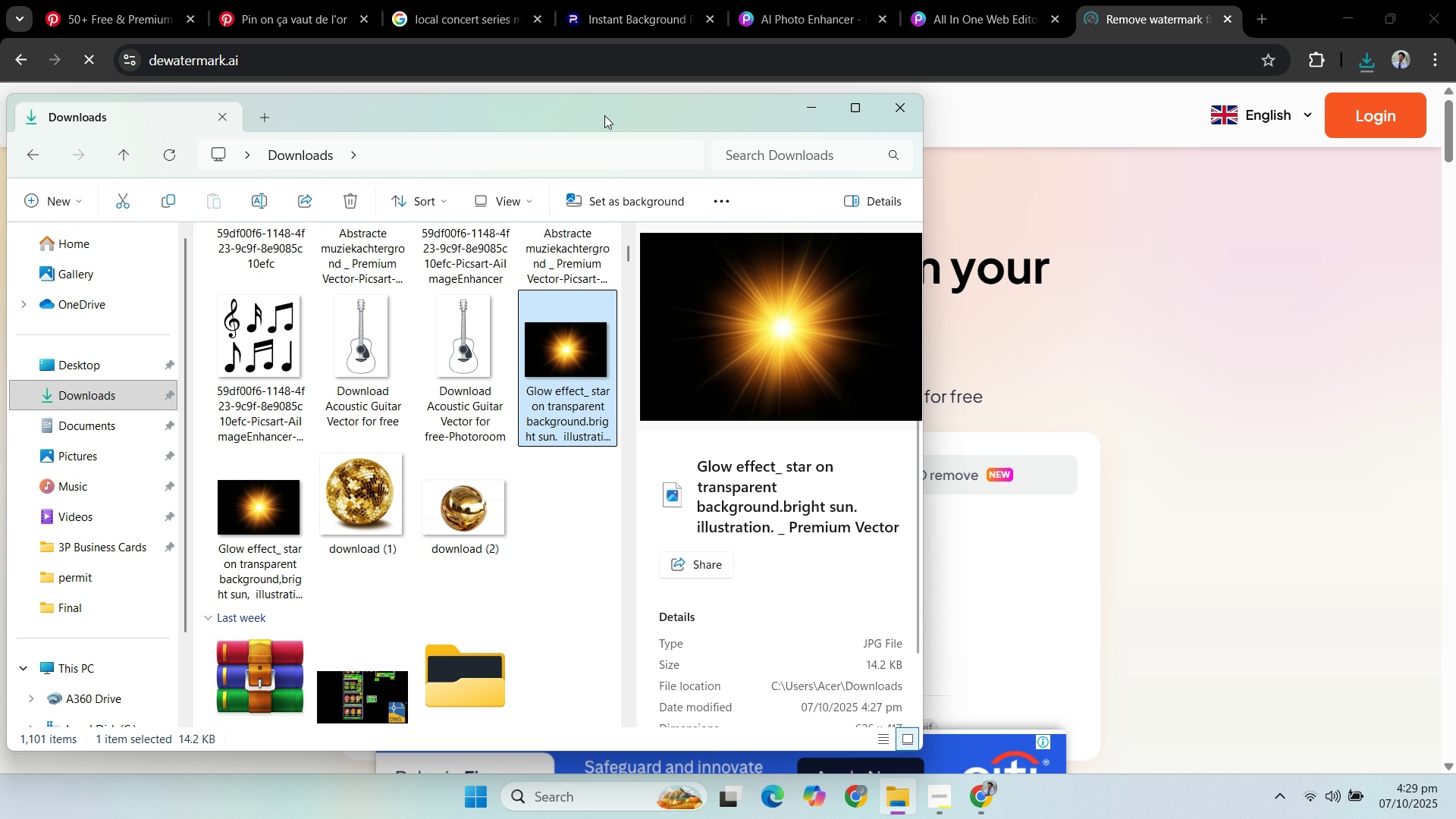 
left_click_drag(start_coordinate=[600, 124], to_coordinate=[1170, 177])
 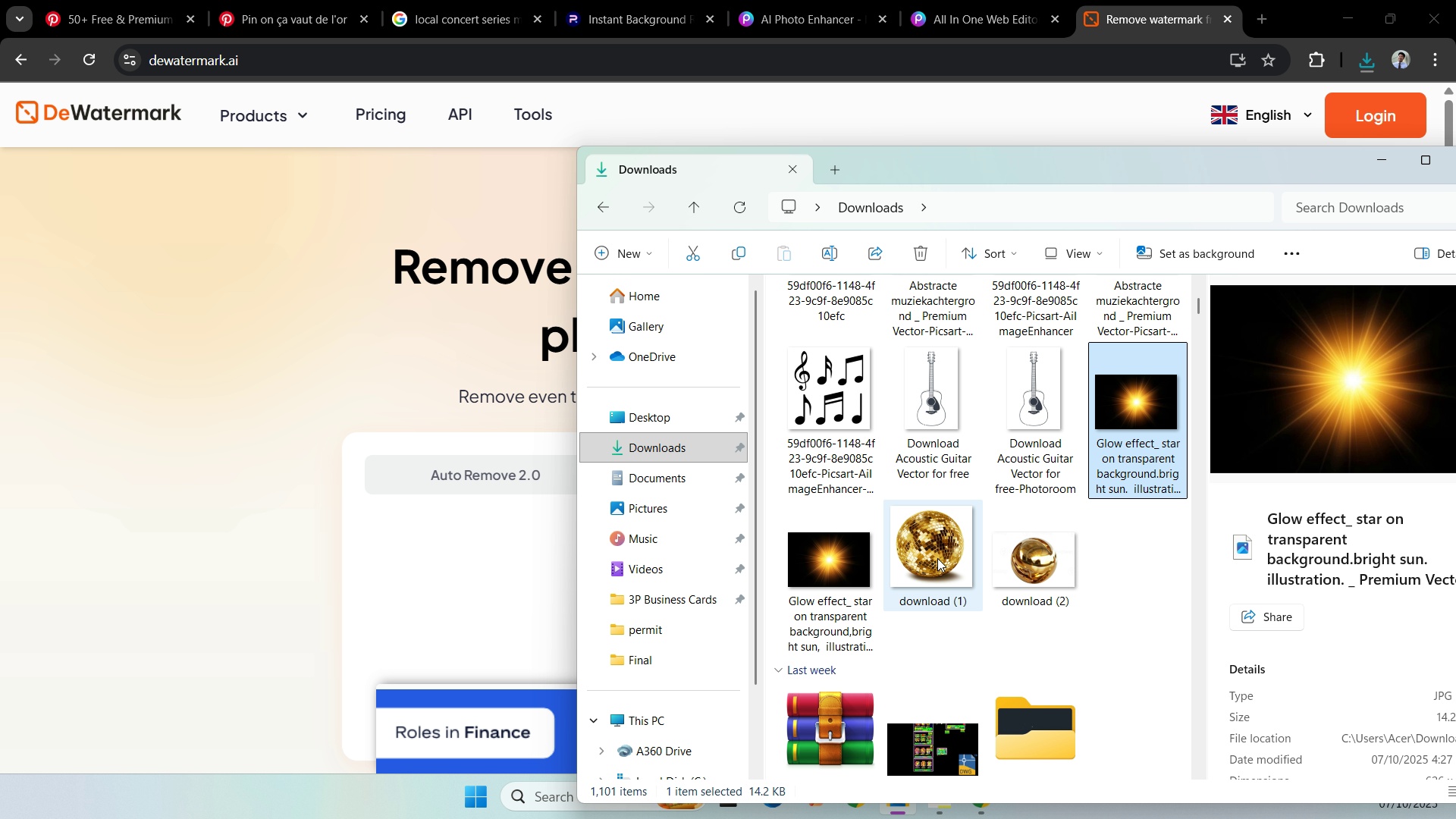 
left_click([945, 556])
 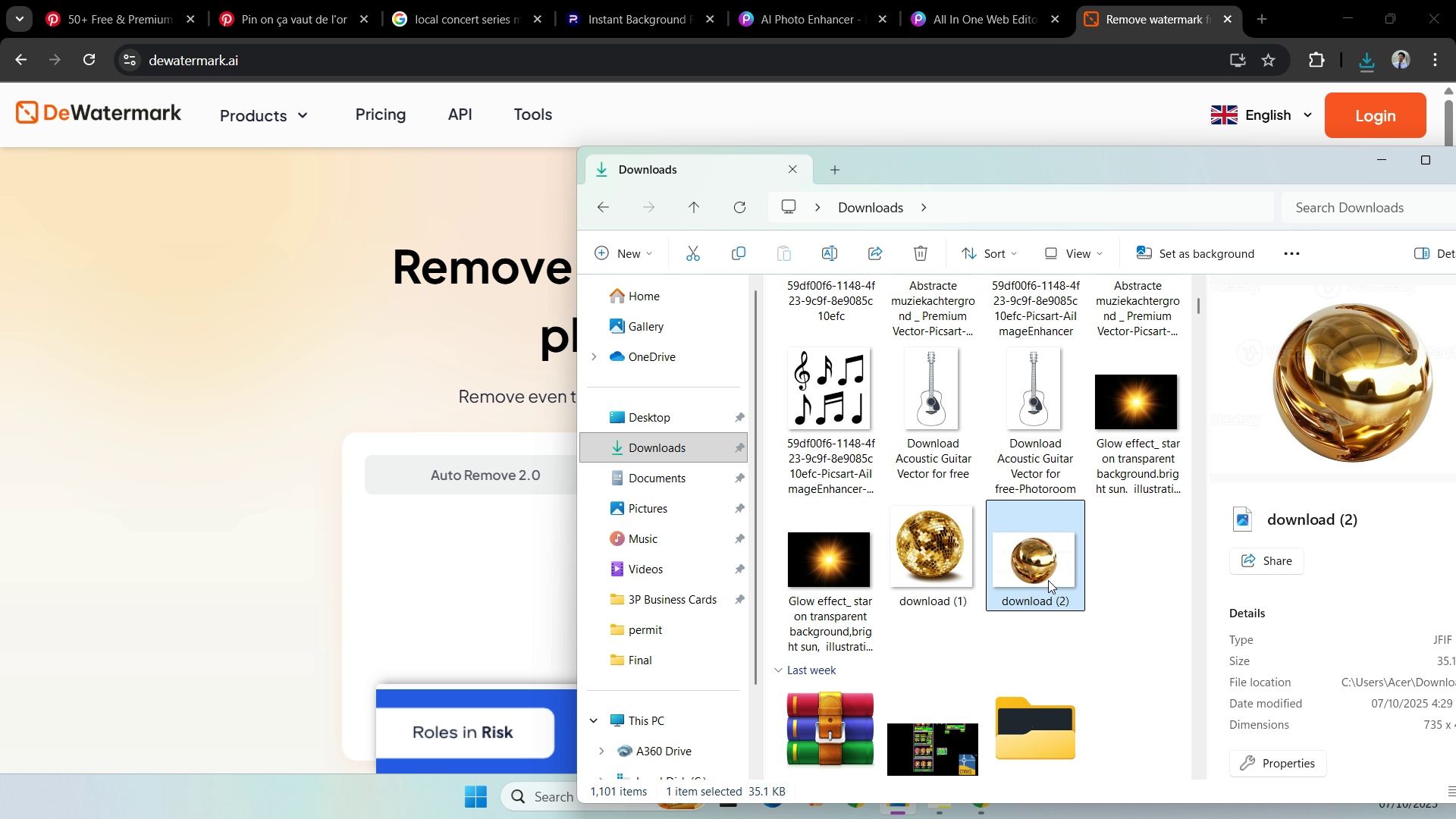 
left_click_drag(start_coordinate=[1048, 580], to_coordinate=[488, 548])
 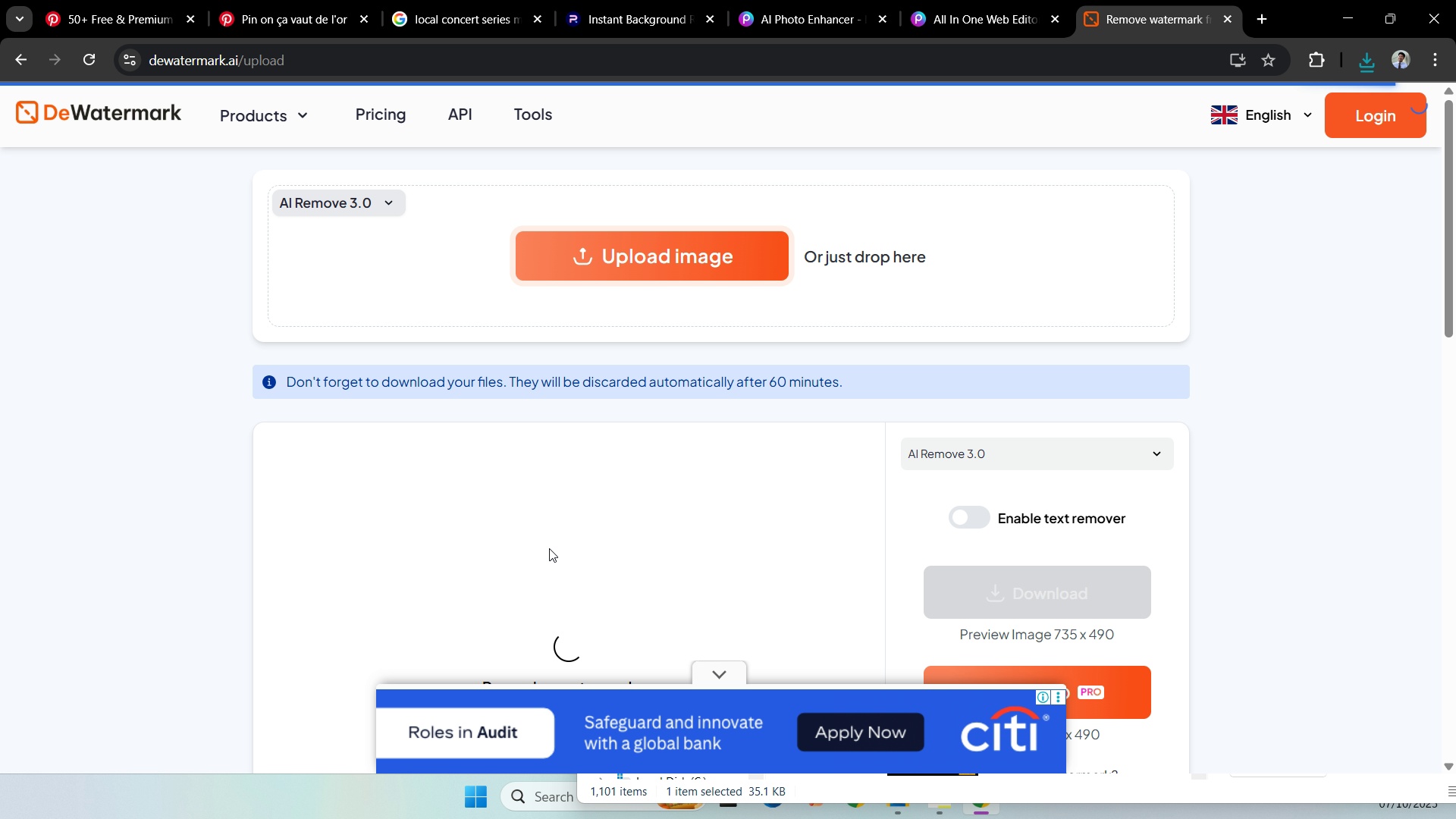 
scroll: coordinate [612, 551], scroll_direction: down, amount: 2.0
 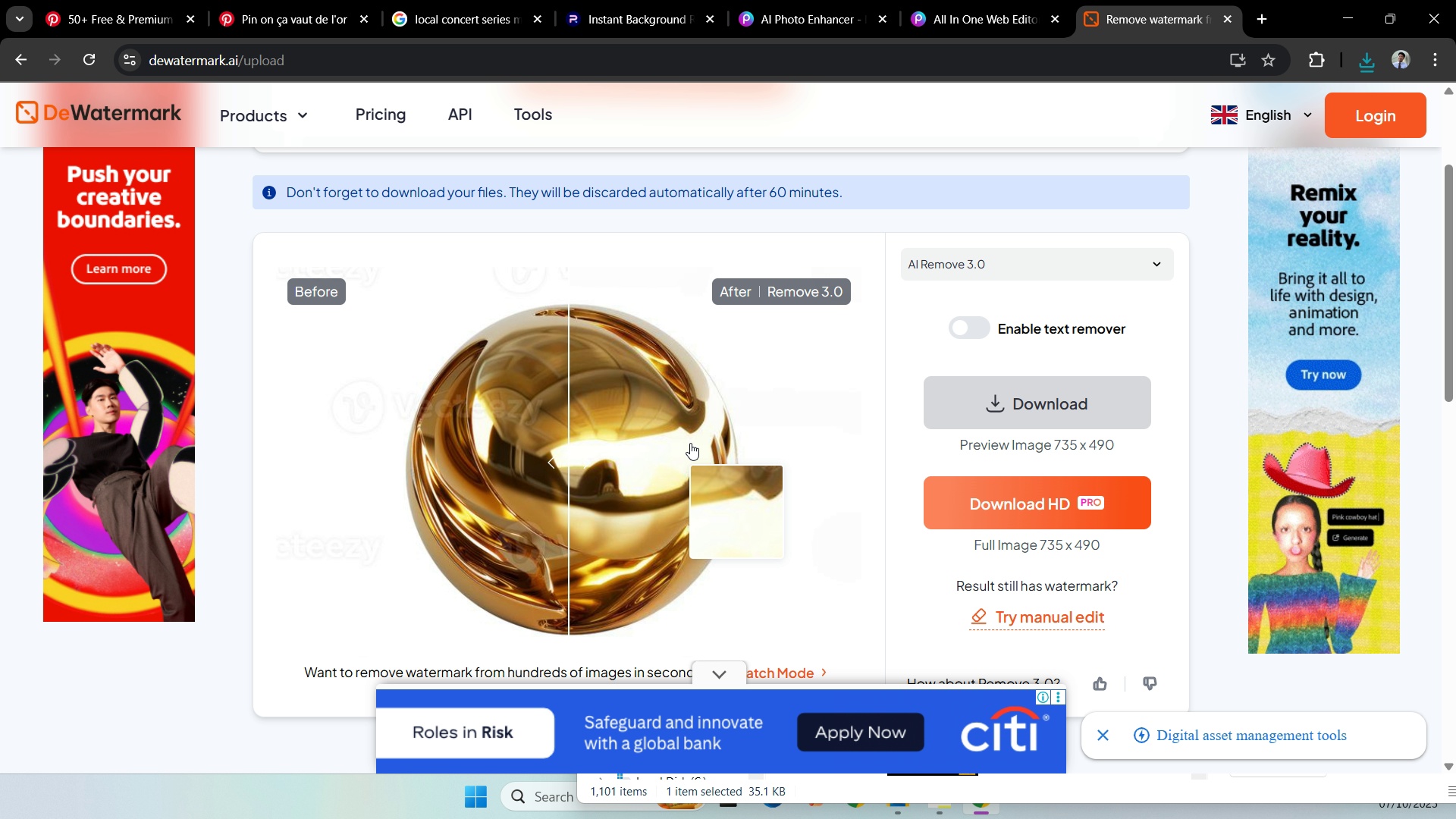 
left_click_drag(start_coordinate=[564, 466], to_coordinate=[372, 485])
 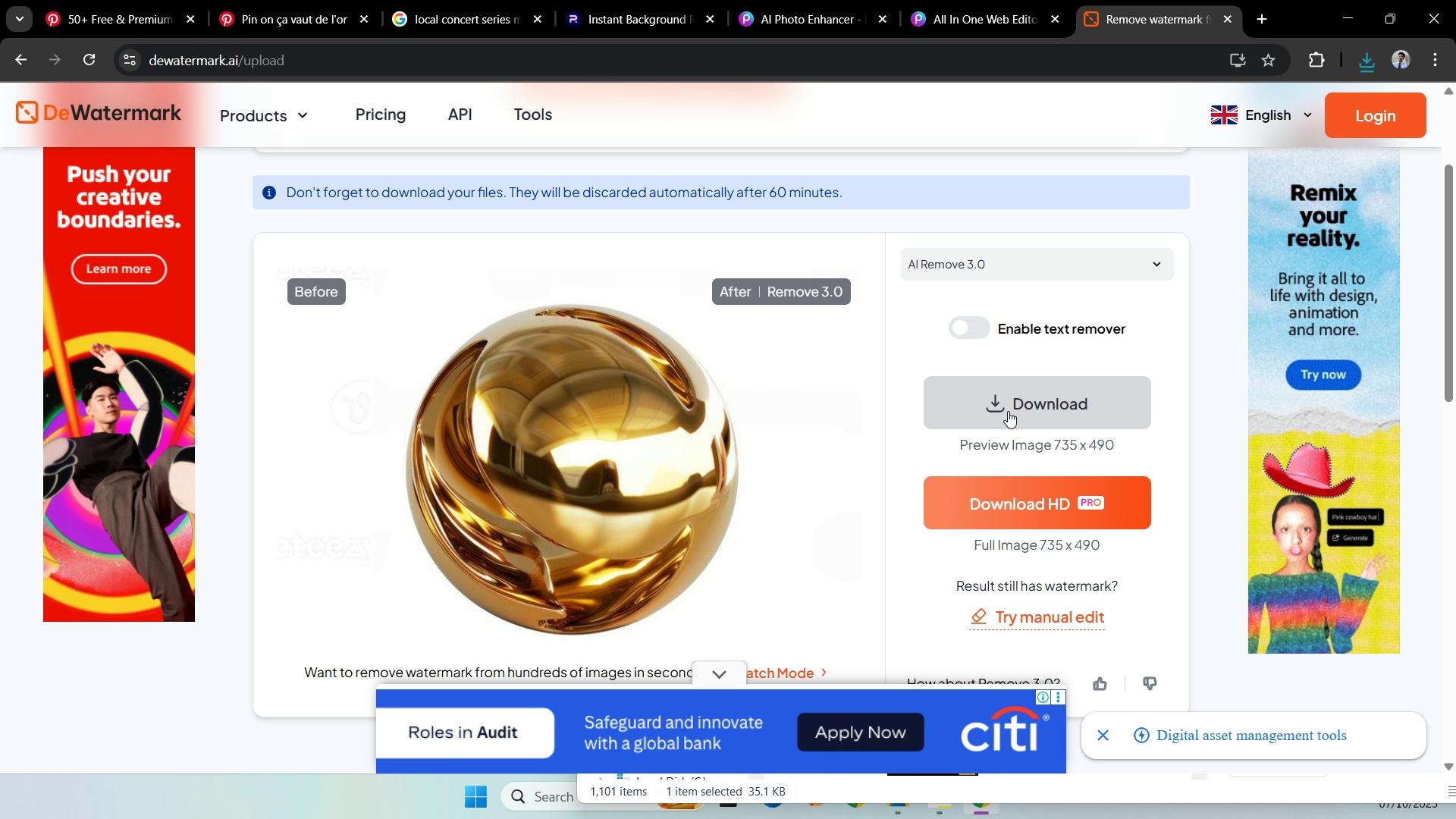 
left_click([1008, 411])
 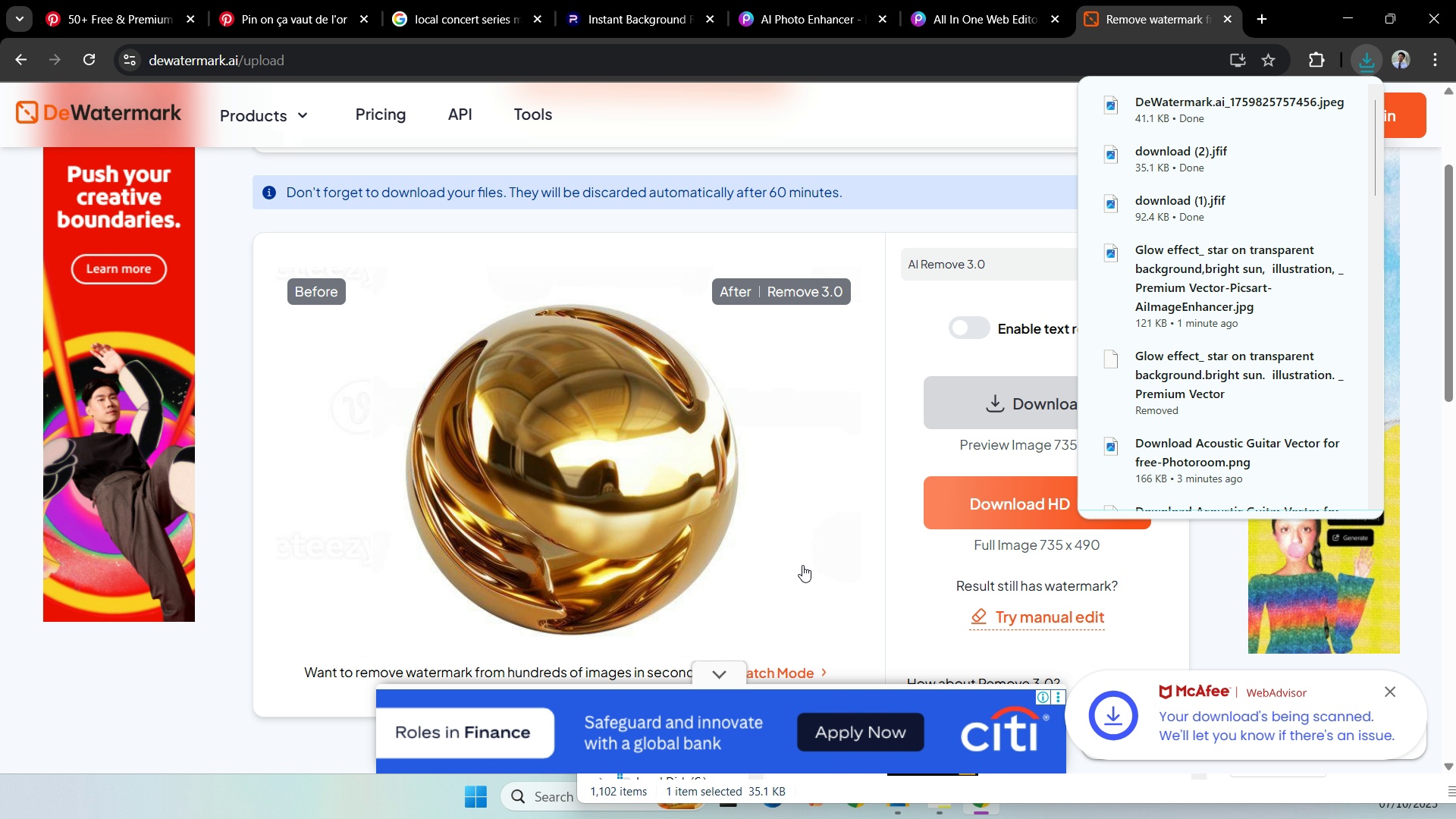 
key(Alt+Tab)
 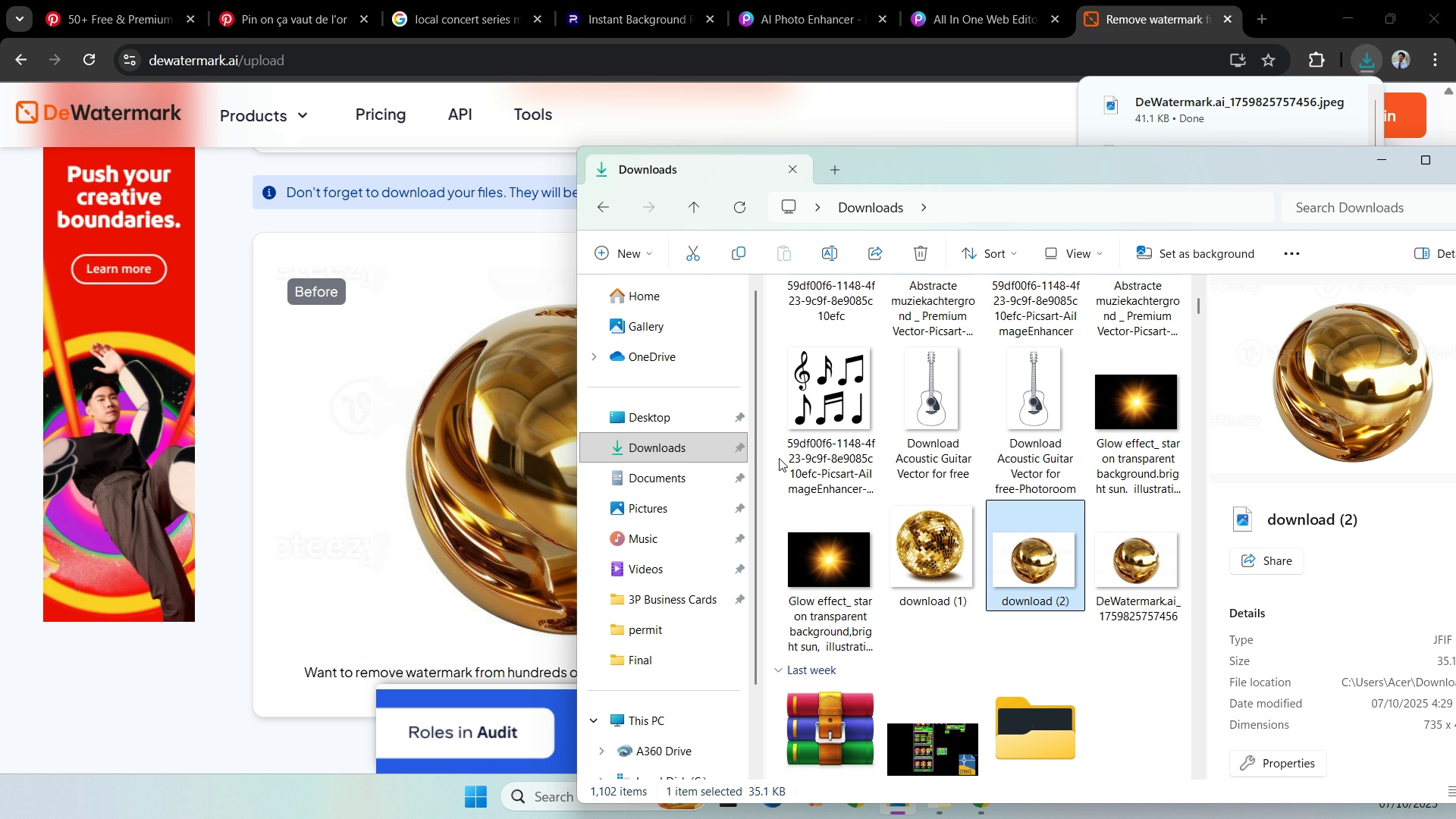 
mouse_move([1124, 548])
 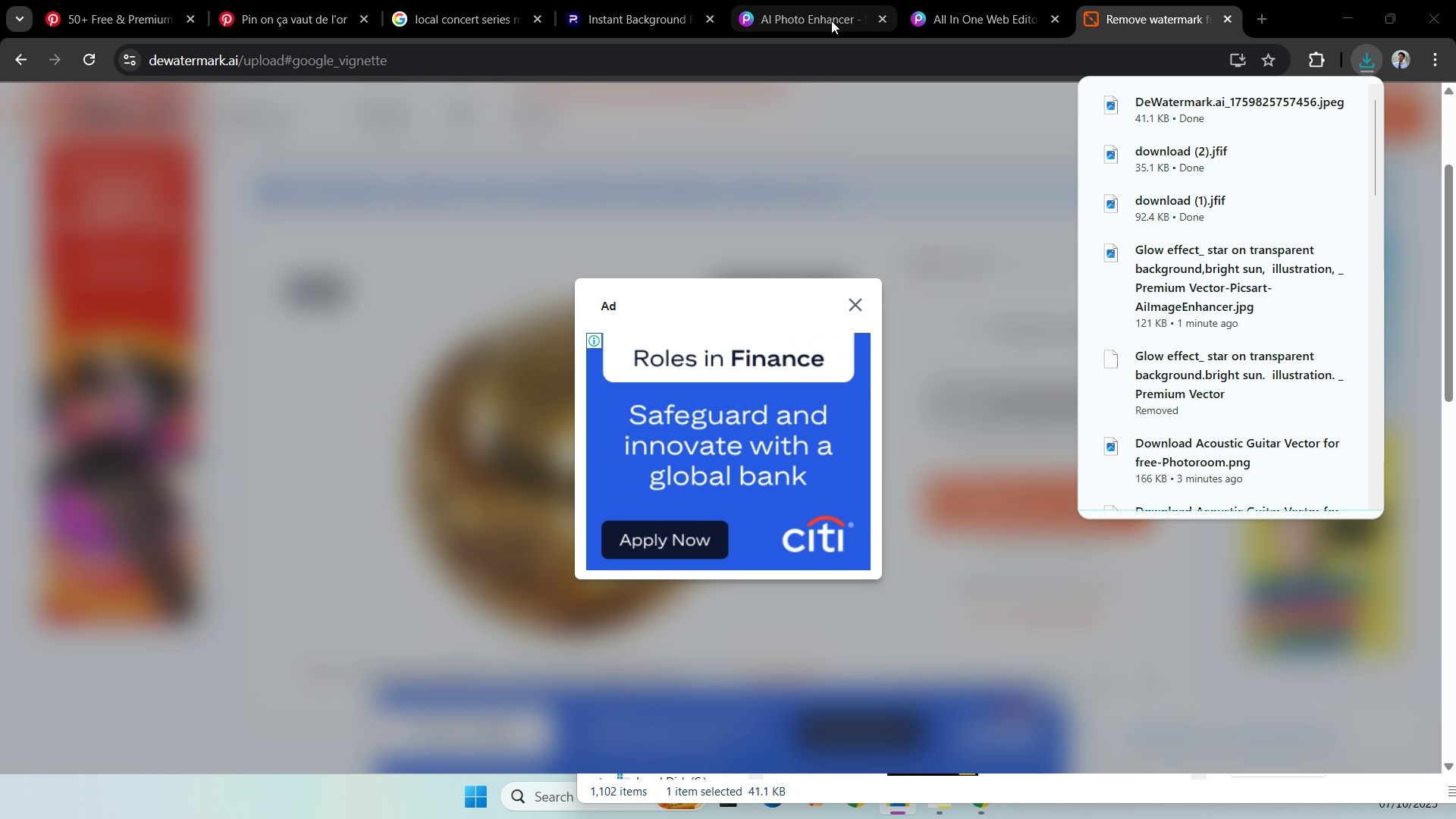 
left_click([831, 20])
 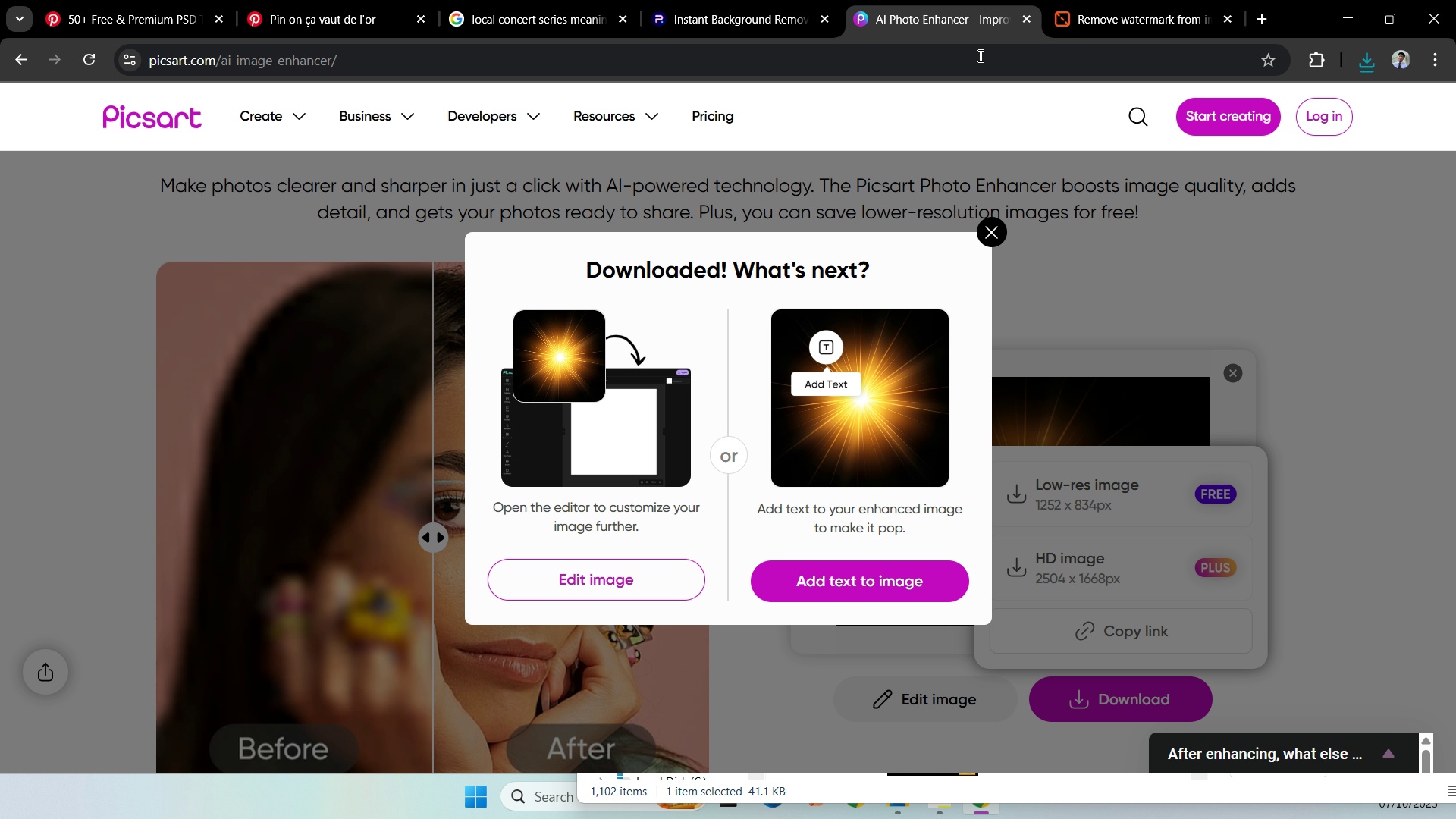 
left_click([1007, 230])
 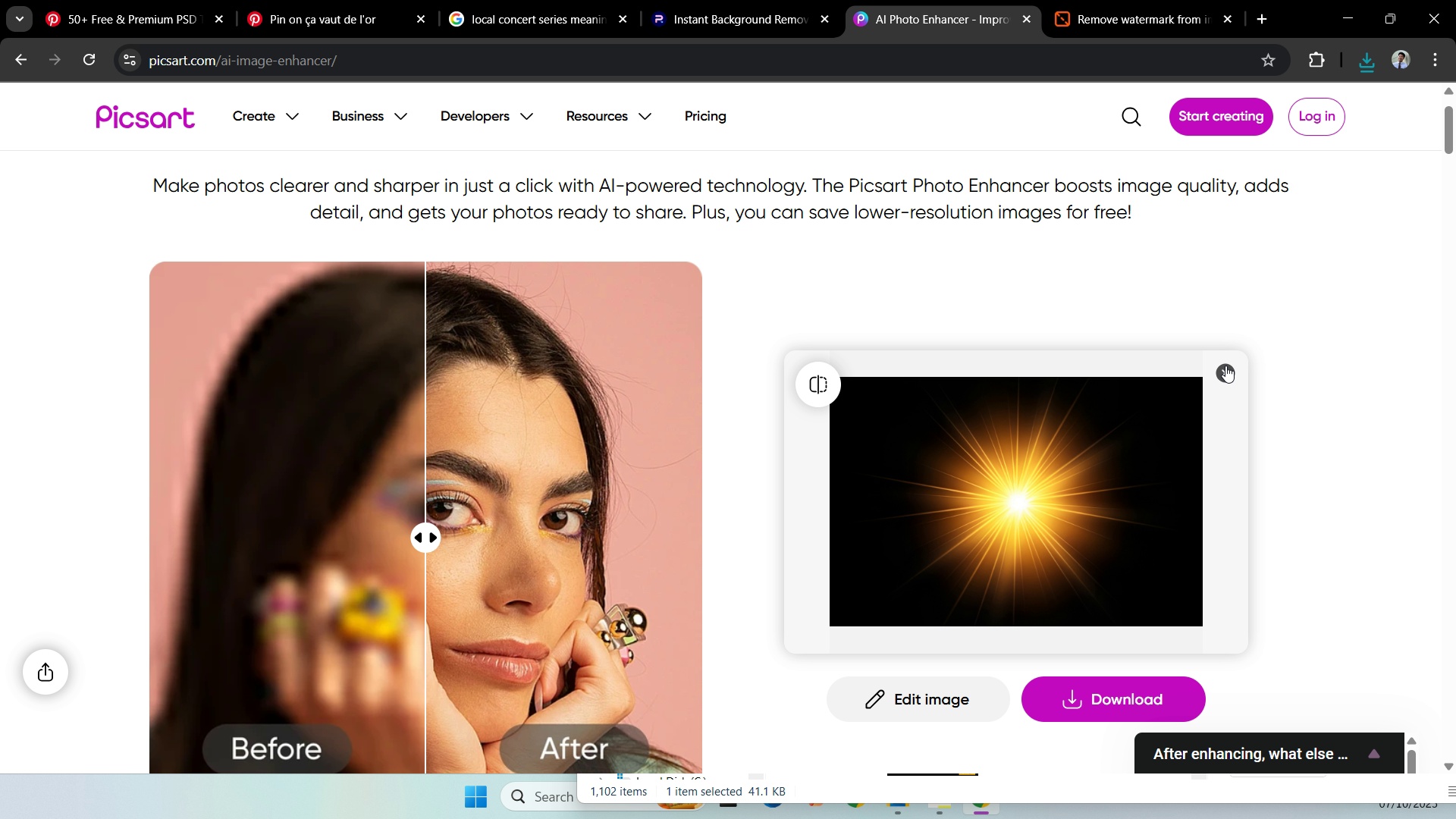 
double_click([1225, 366])
 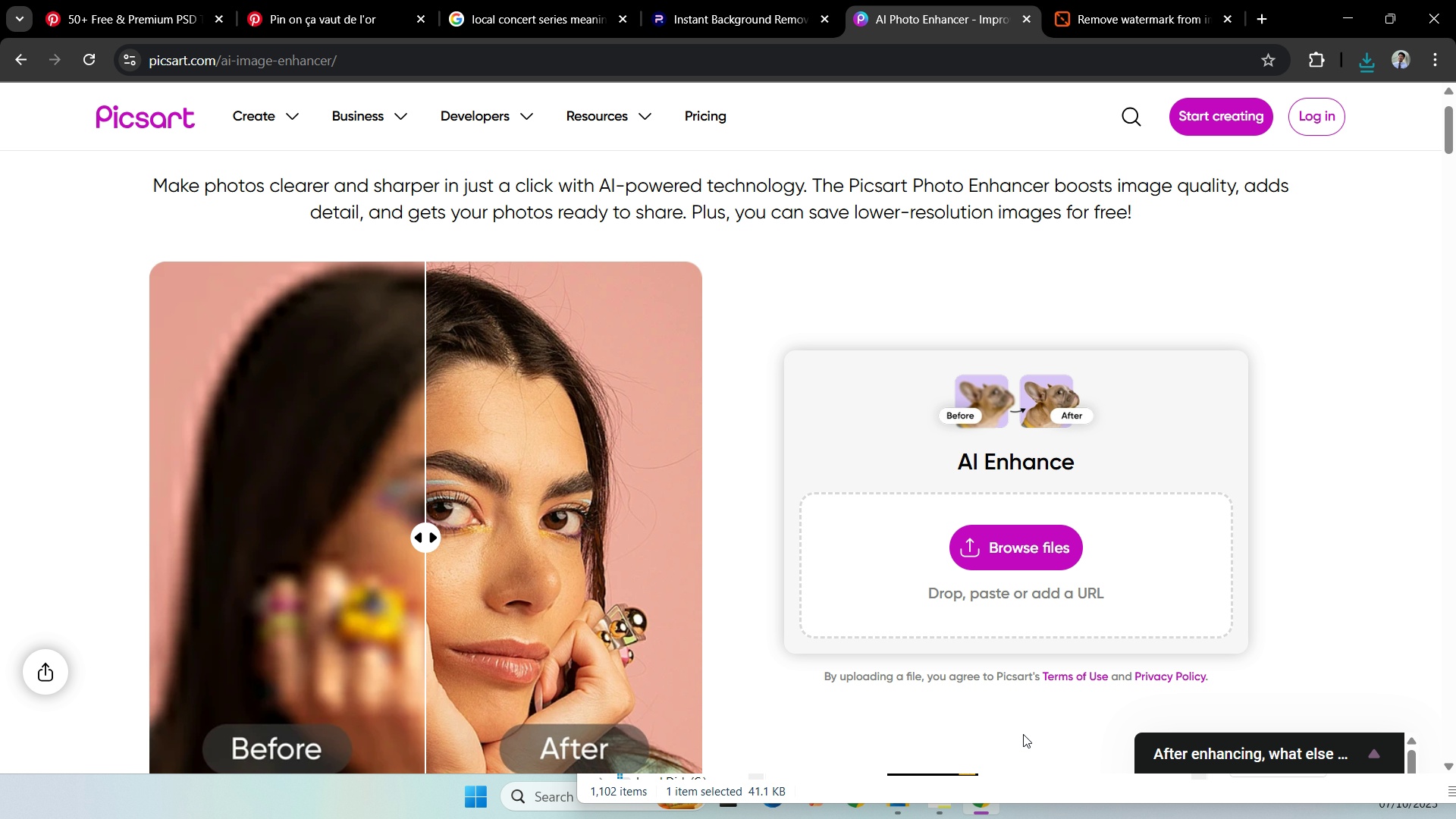 
key(Alt+Tab)
 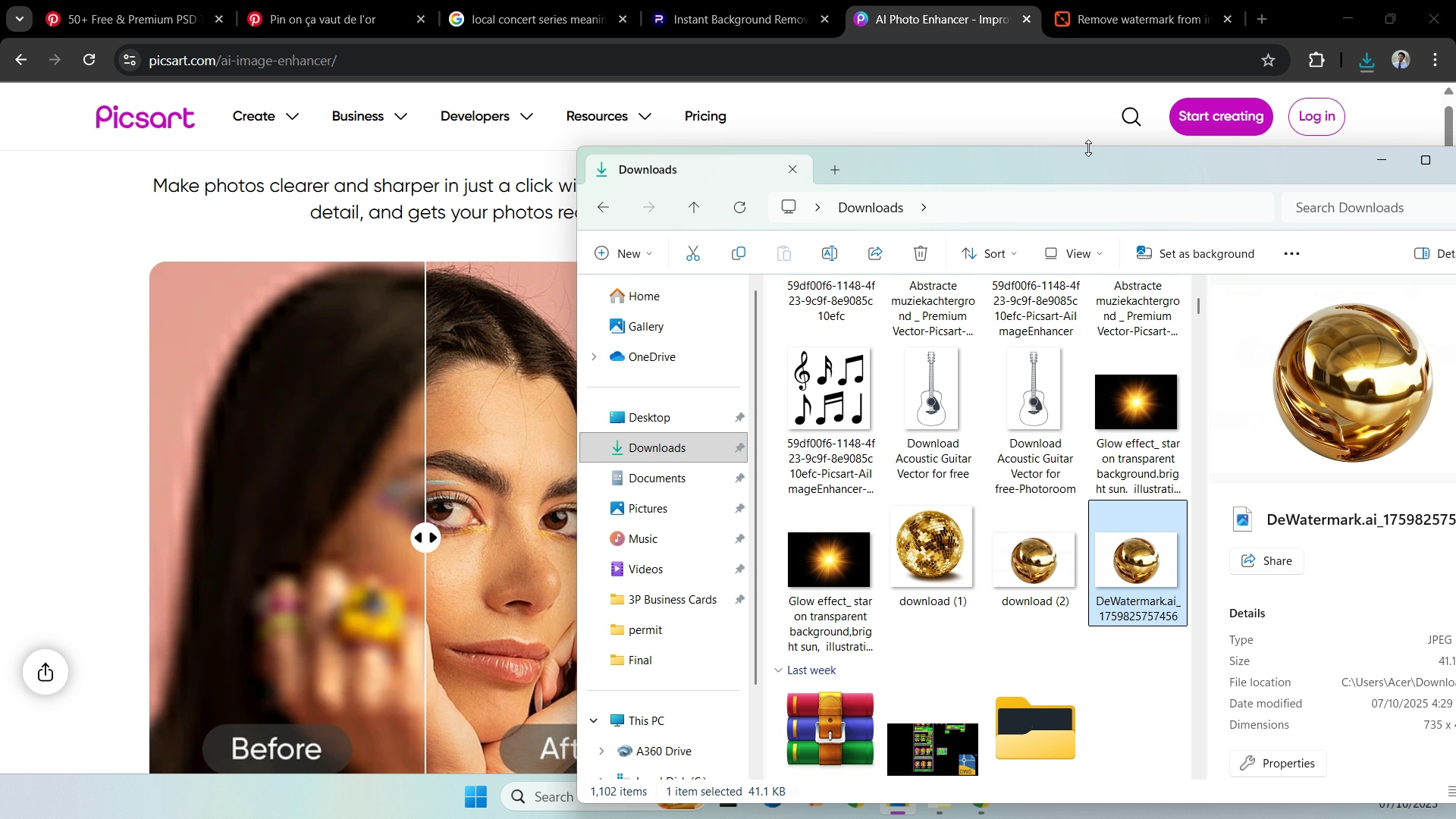 
left_click_drag(start_coordinate=[1078, 161], to_coordinate=[229, 156])
 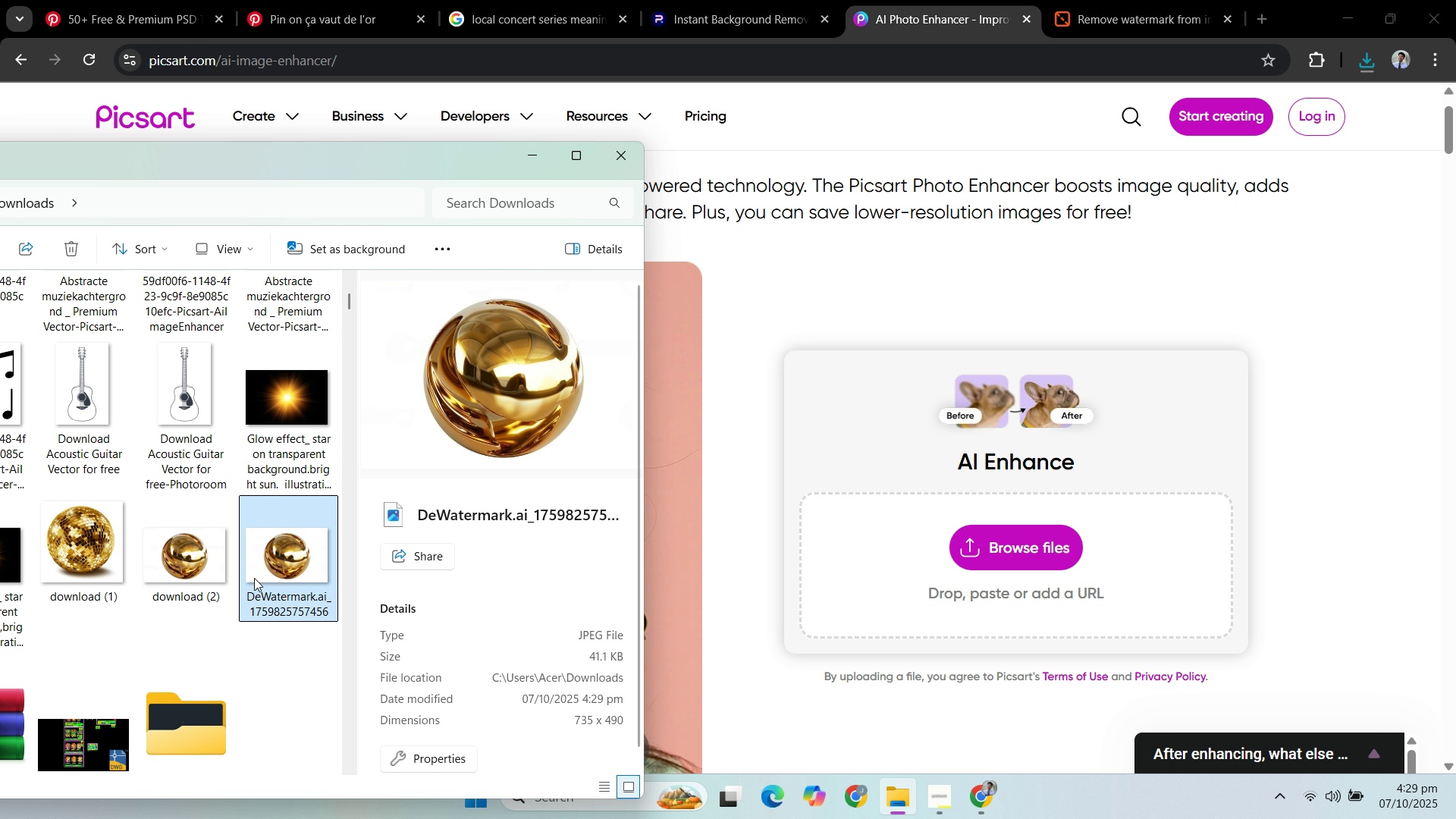 
left_click_drag(start_coordinate=[269, 572], to_coordinate=[977, 538])
 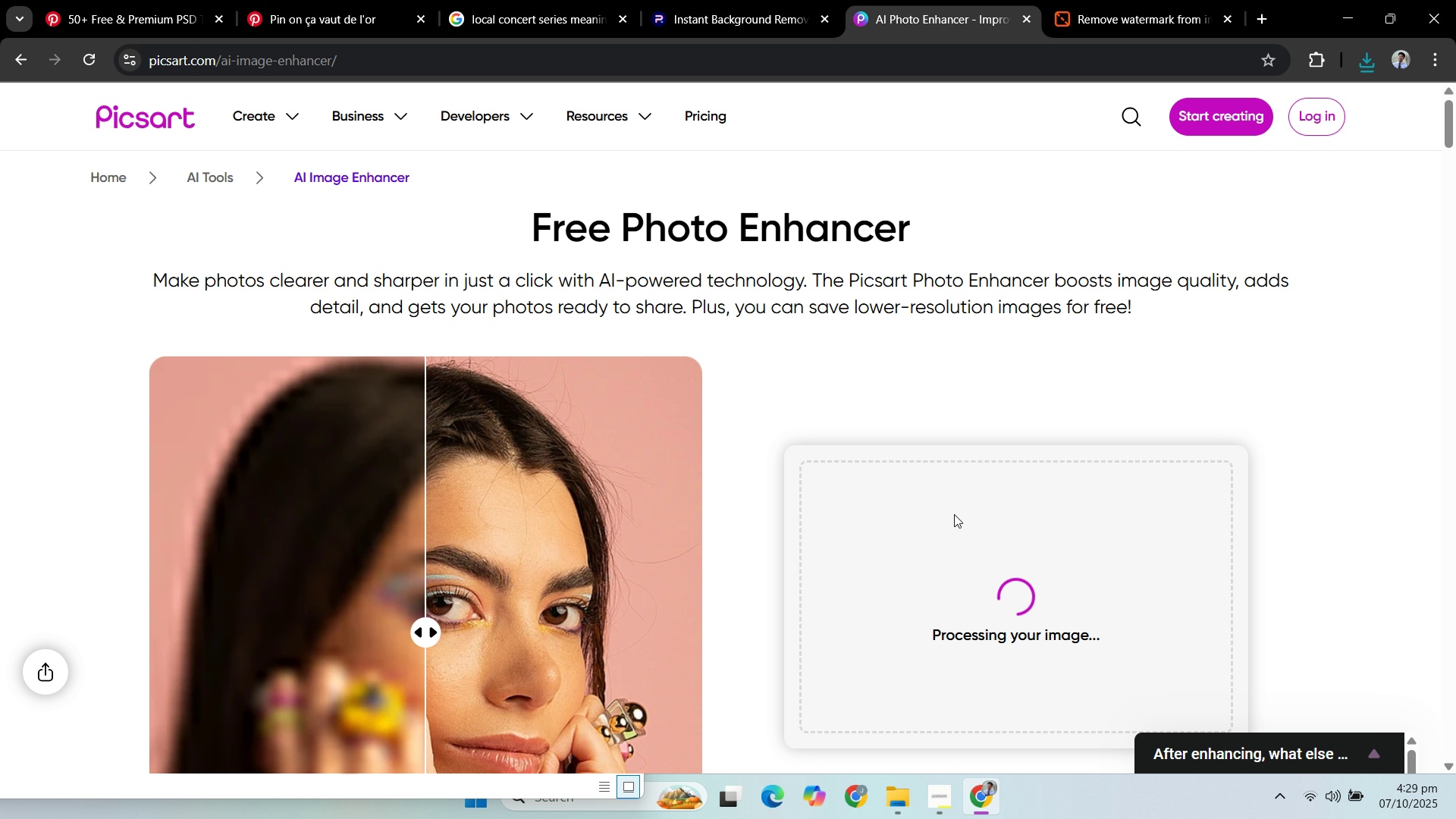 
scroll: coordinate [967, 491], scroll_direction: down, amount: 1.0
 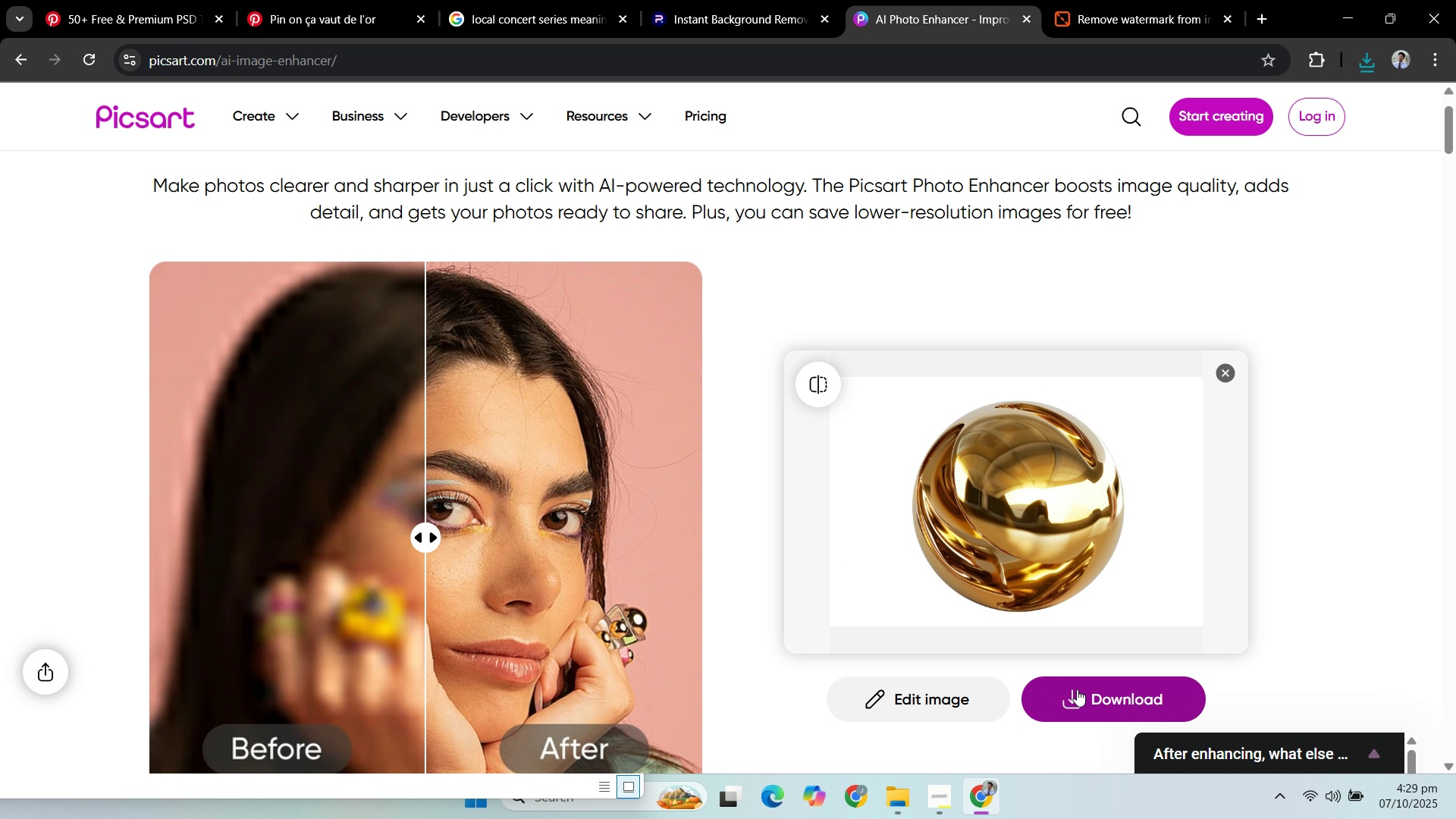 
left_click([1075, 497])
 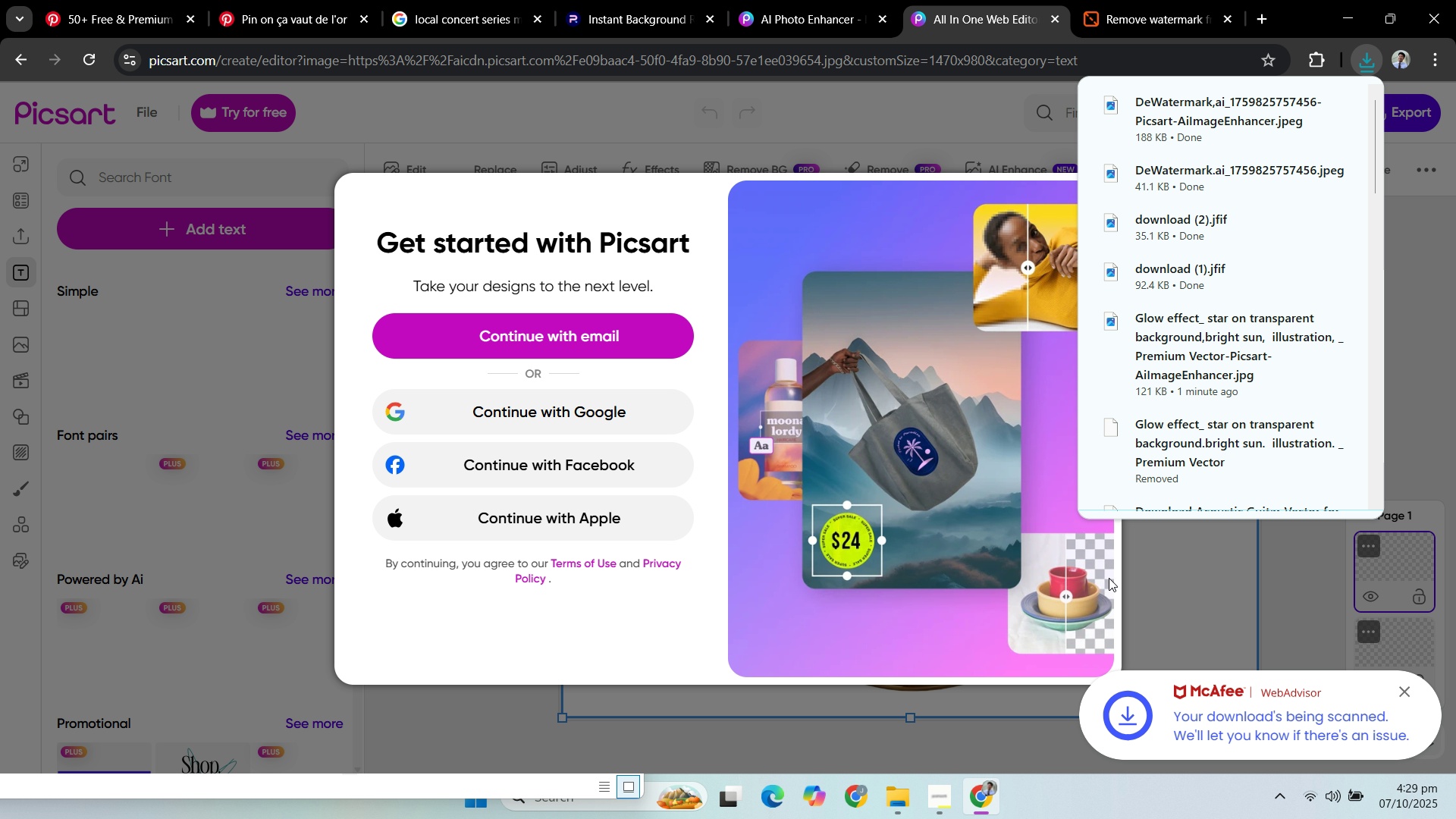 
wait(6.93)
 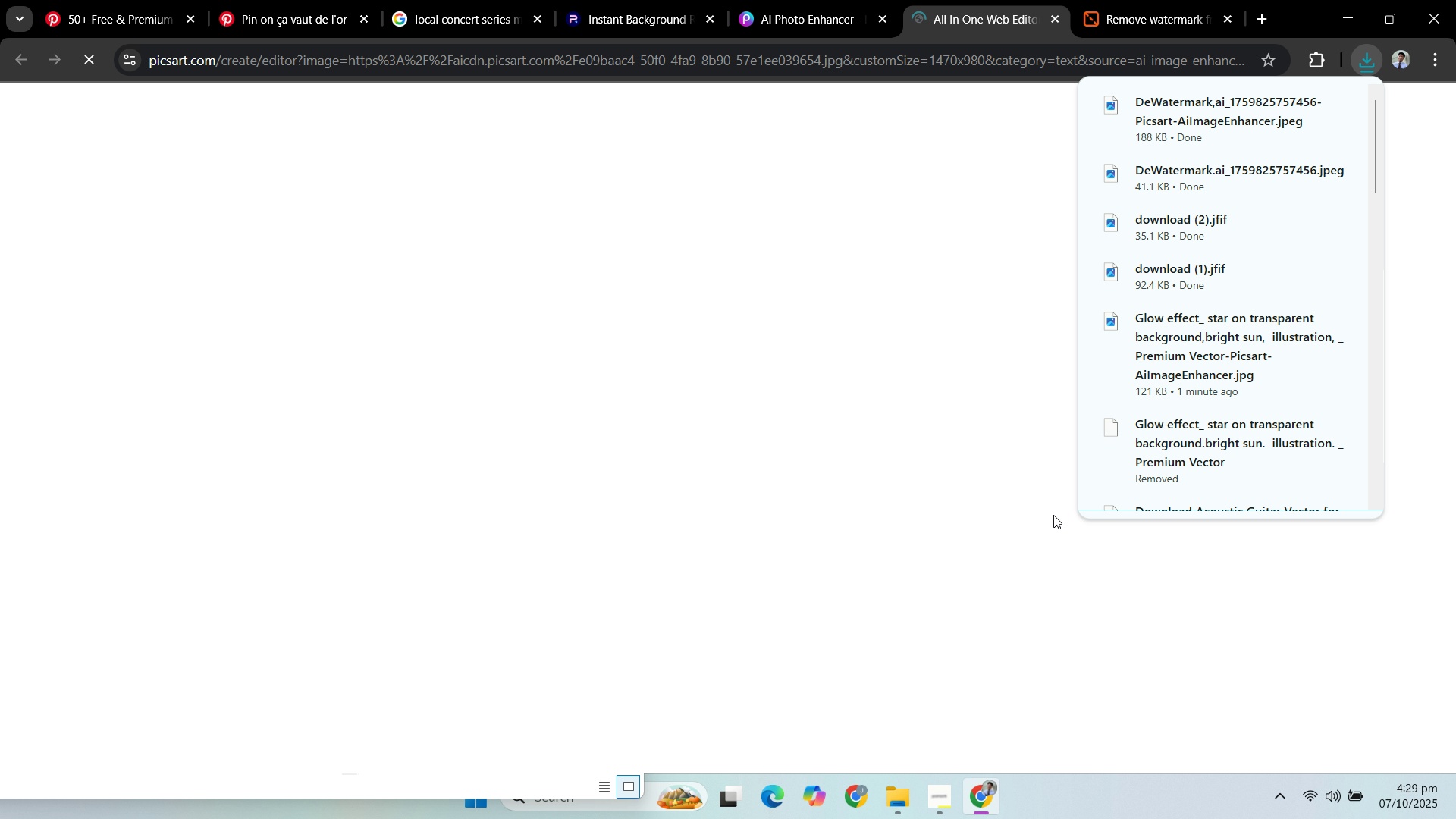 
left_click([1052, 17])
 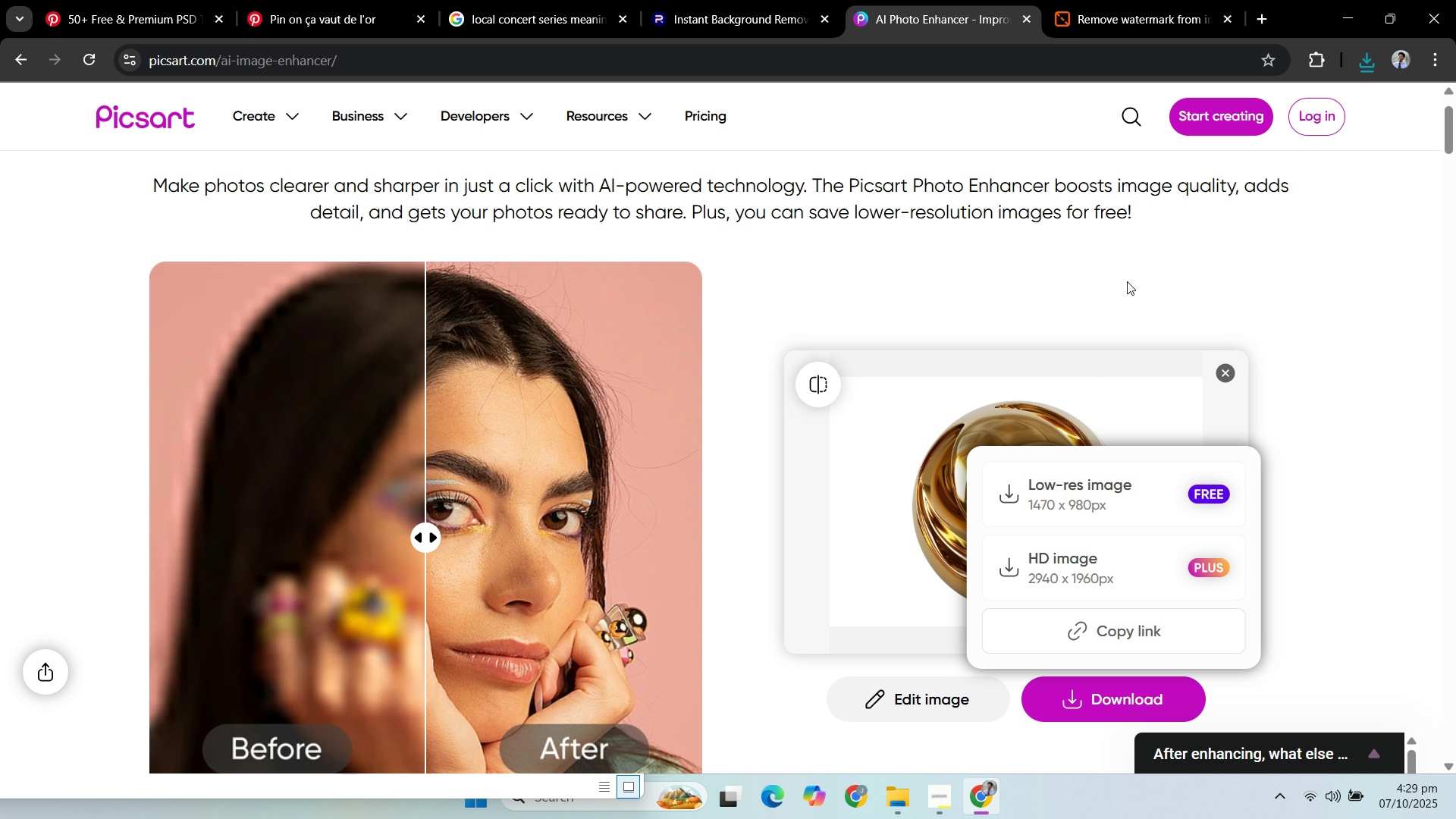 
double_click([1260, 366])
 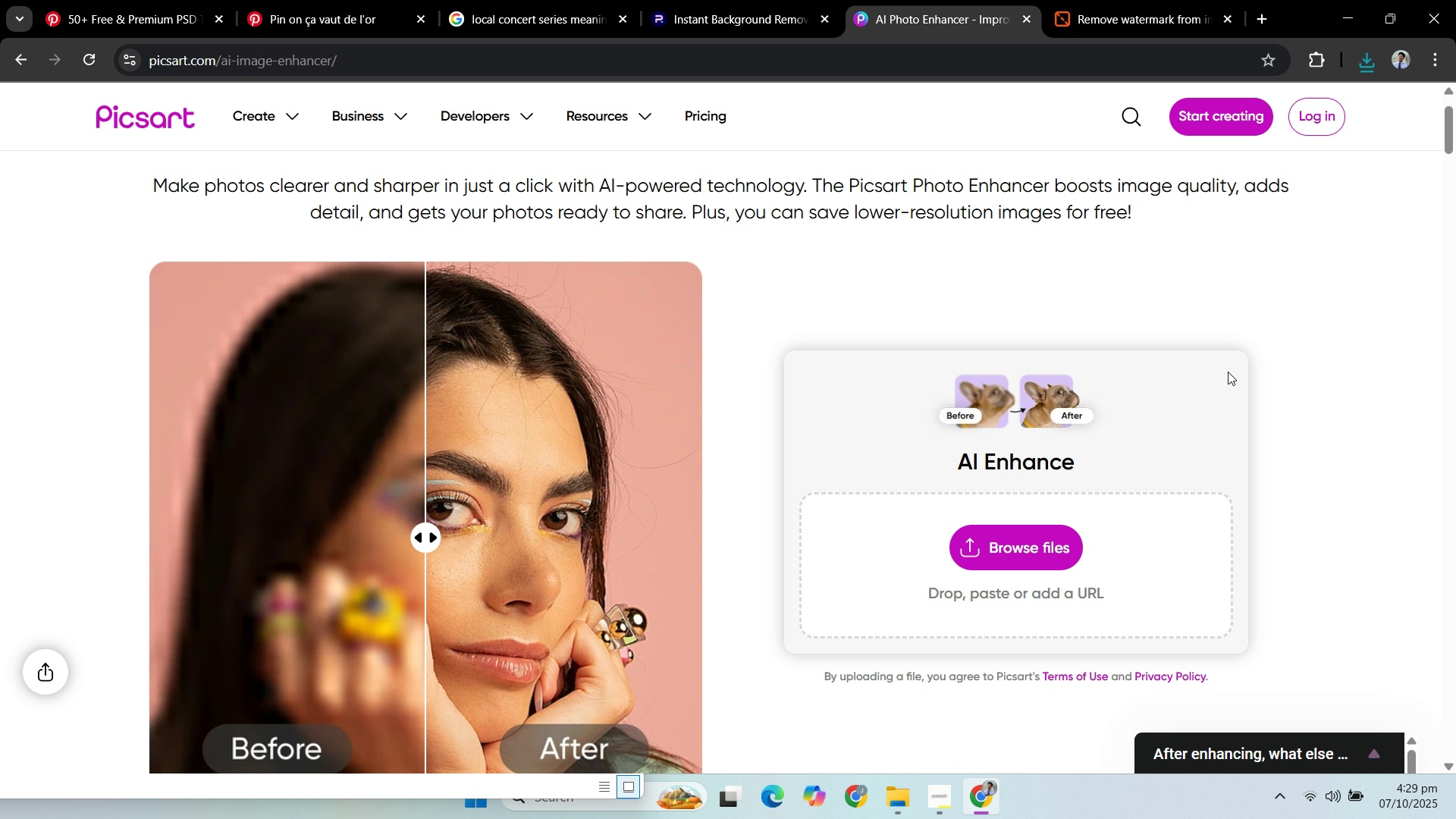 
left_click([1228, 372])
 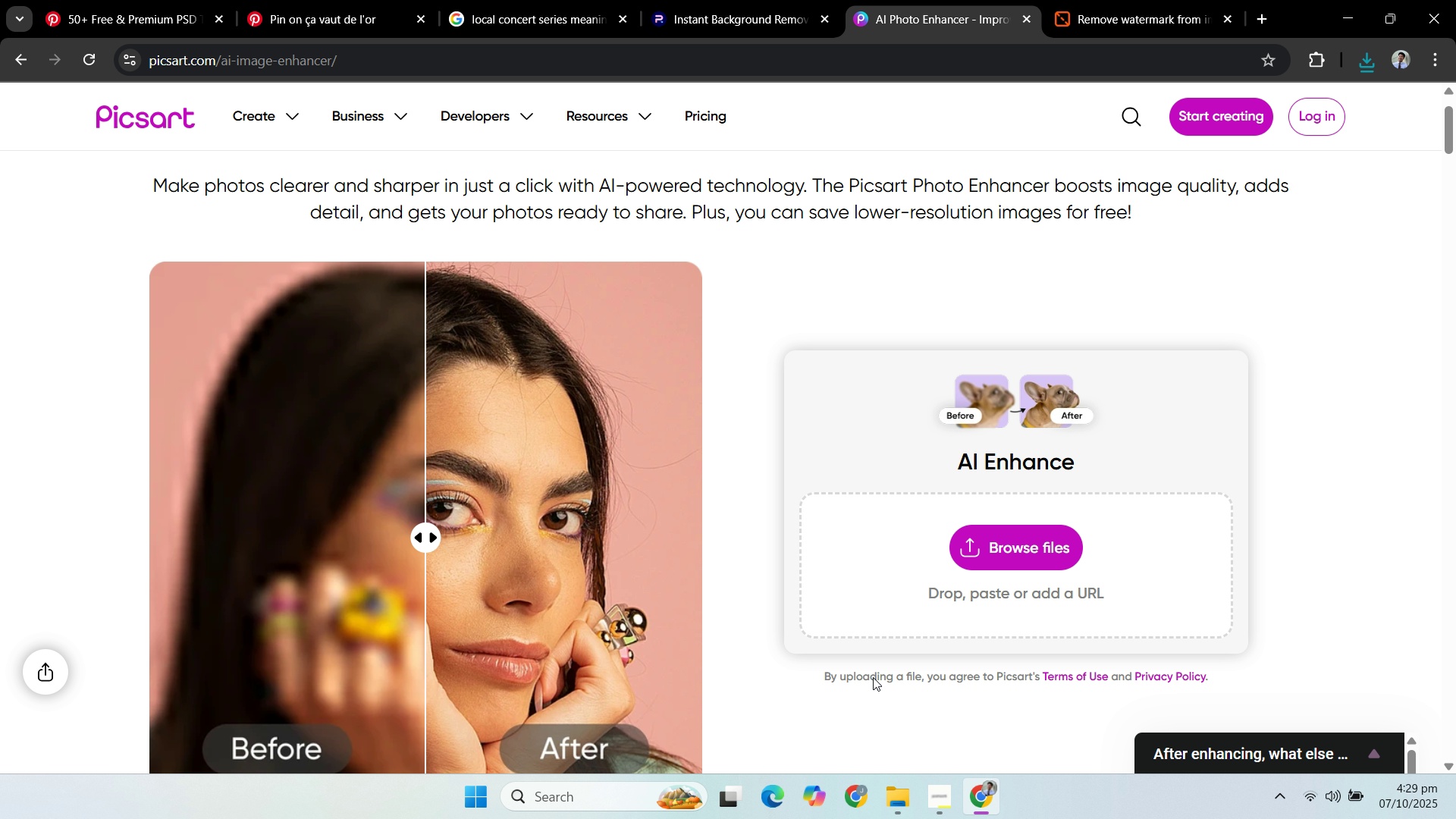 
left_click([902, 786])
 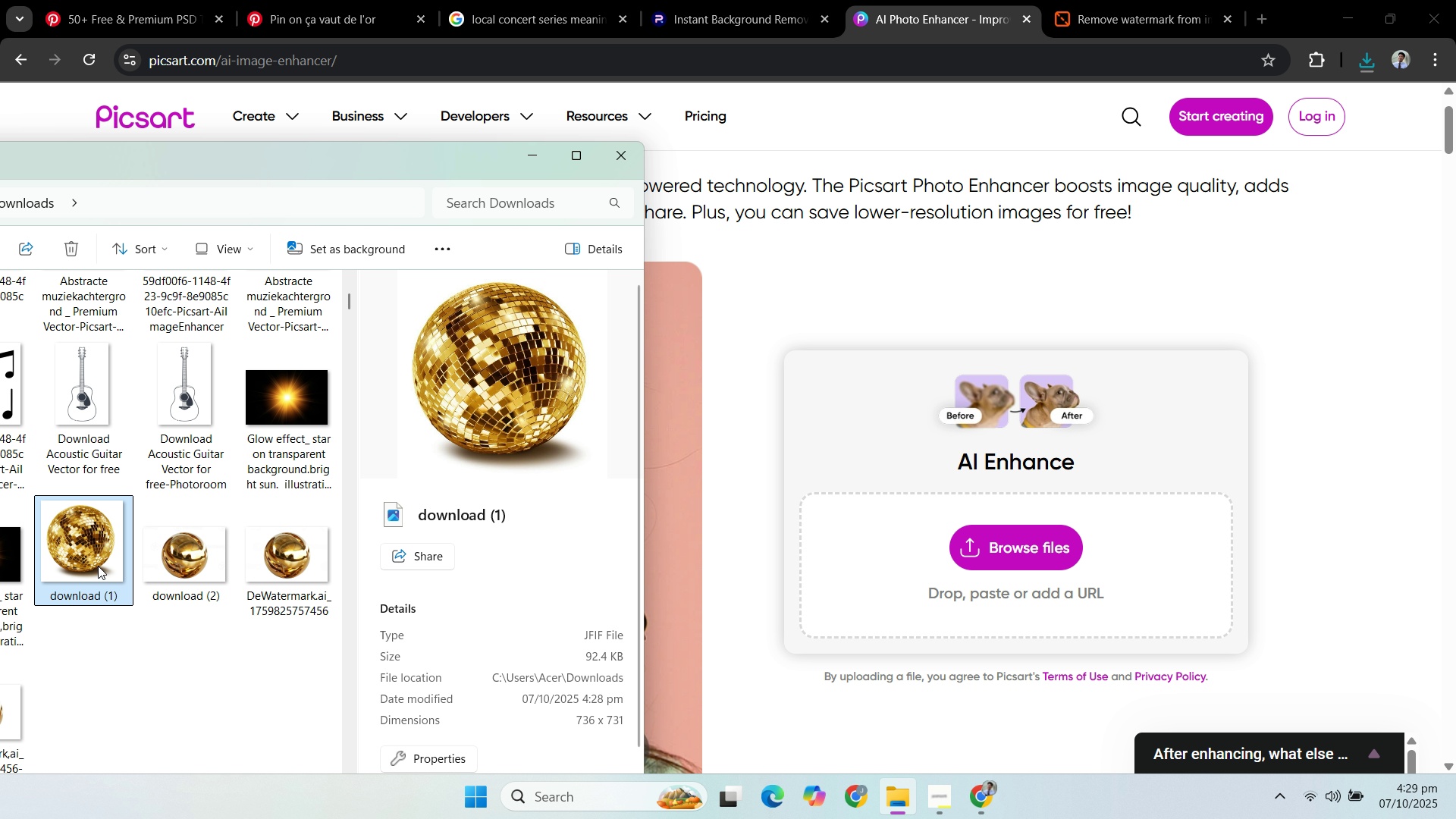 
left_click_drag(start_coordinate=[71, 531], to_coordinate=[913, 536])
 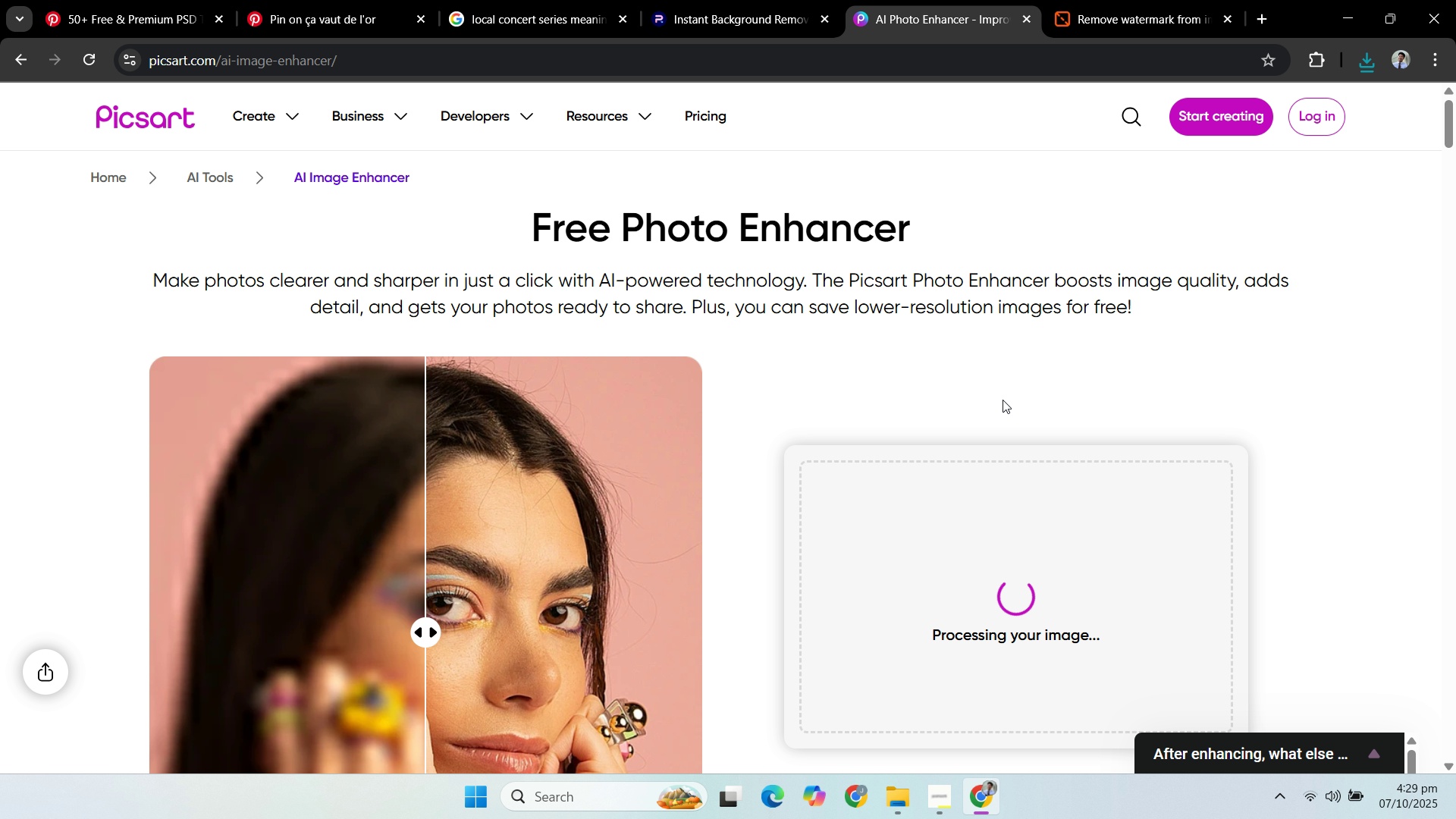 
wait(5.59)
 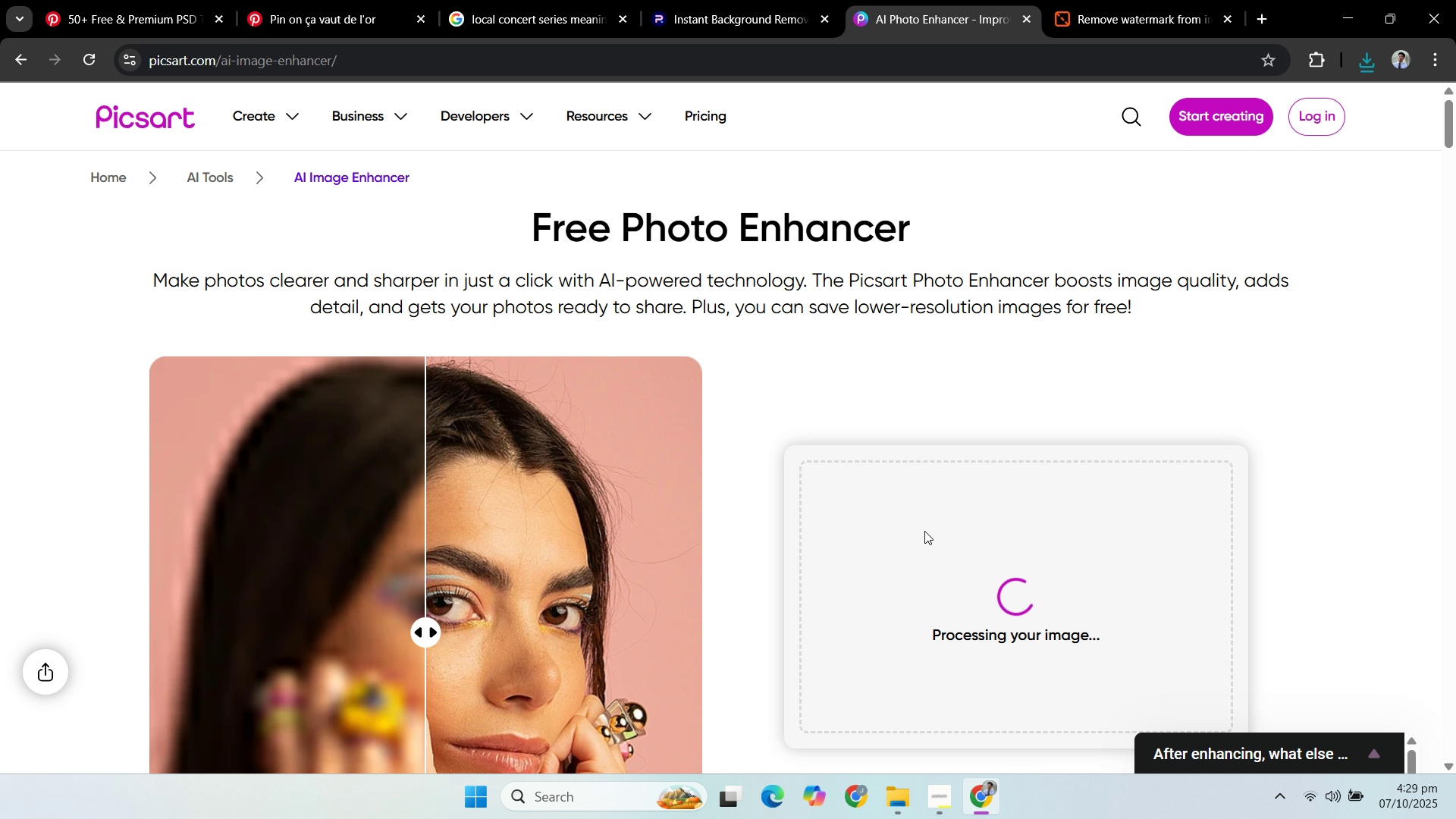 
scroll: coordinate [1118, 433], scroll_direction: down, amount: 2.0
 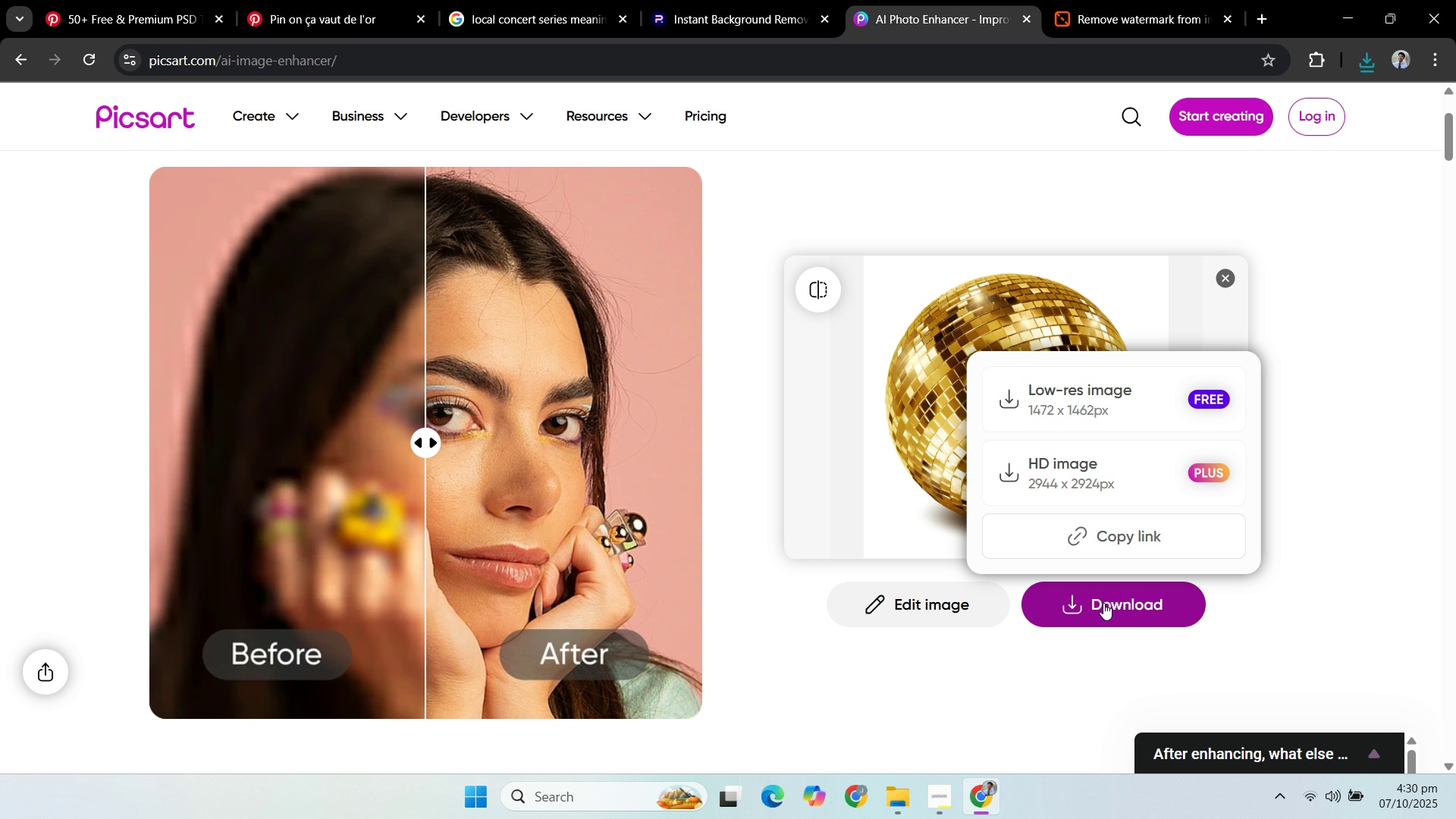 
left_click([1103, 604])
 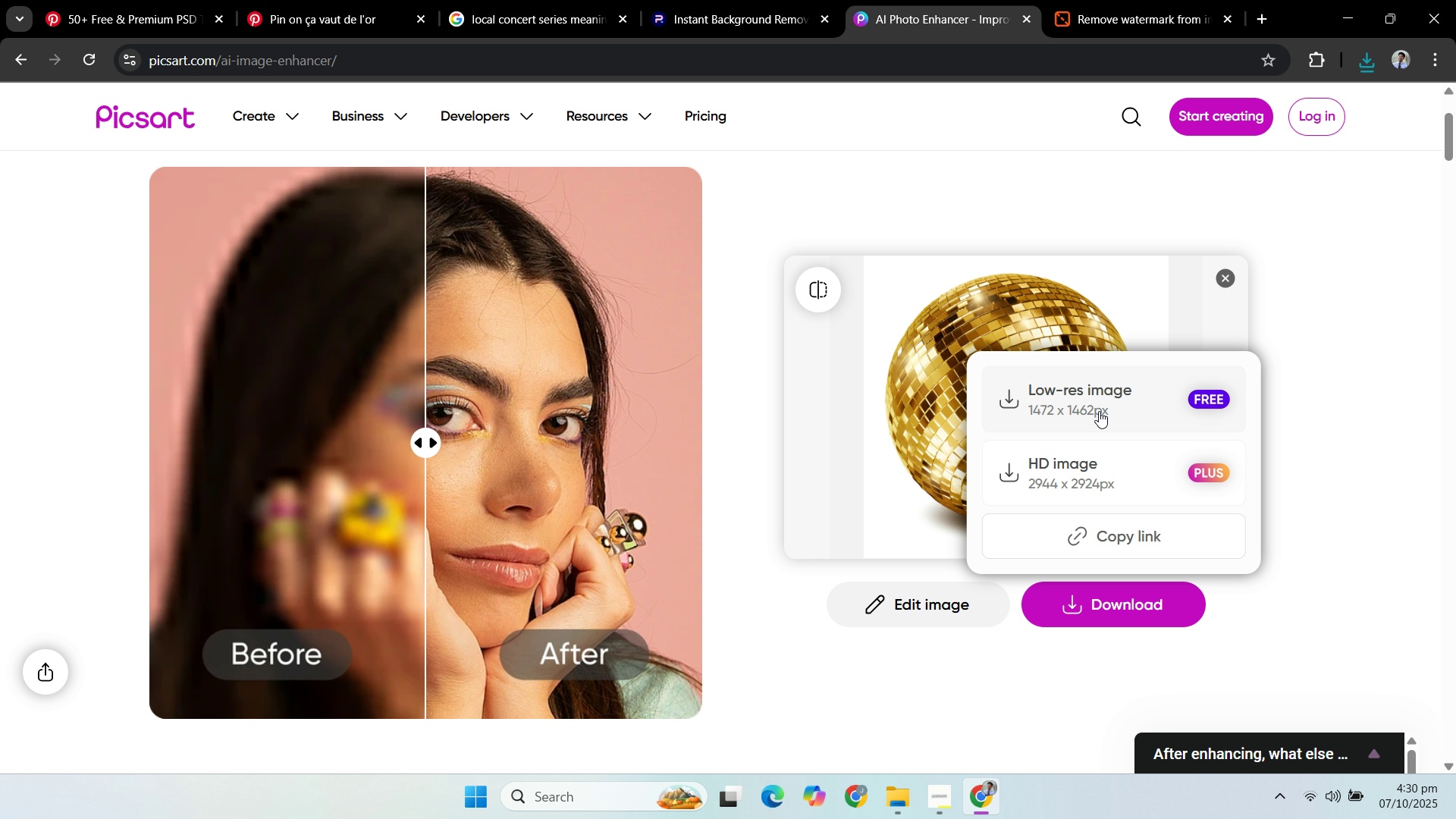 
left_click([1099, 412])
 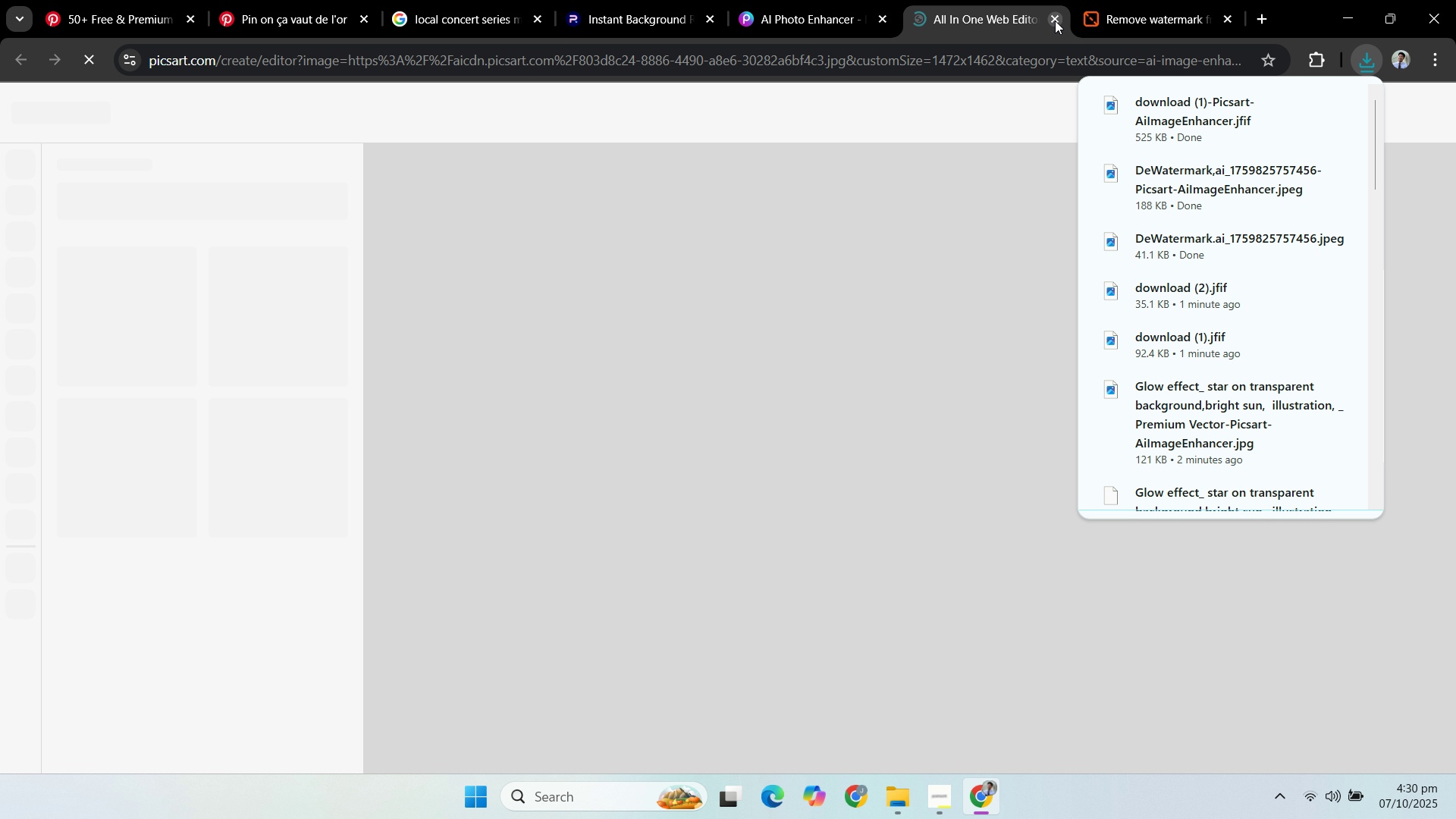 
left_click([1055, 20])
 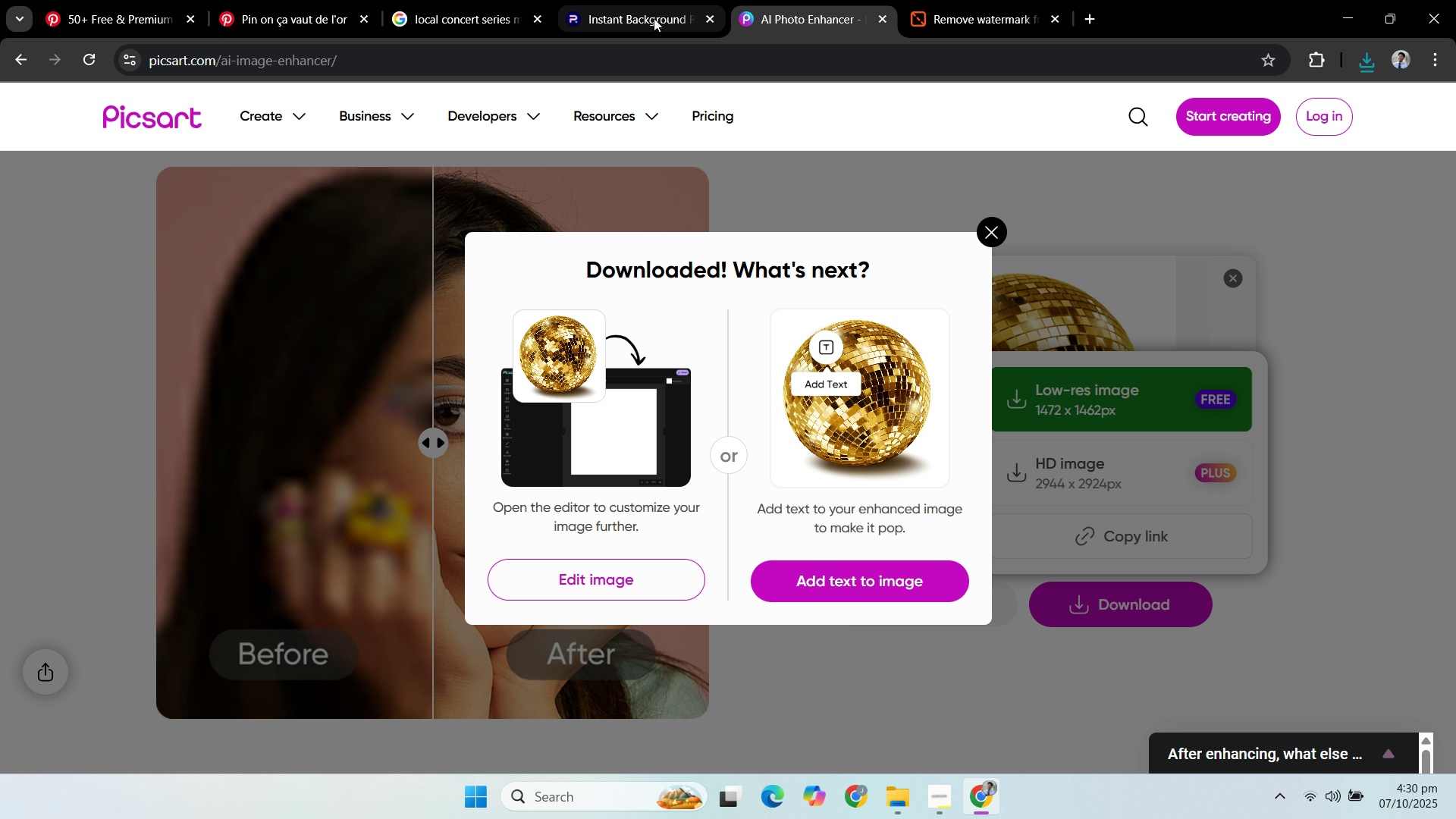 
left_click([653, 17])
 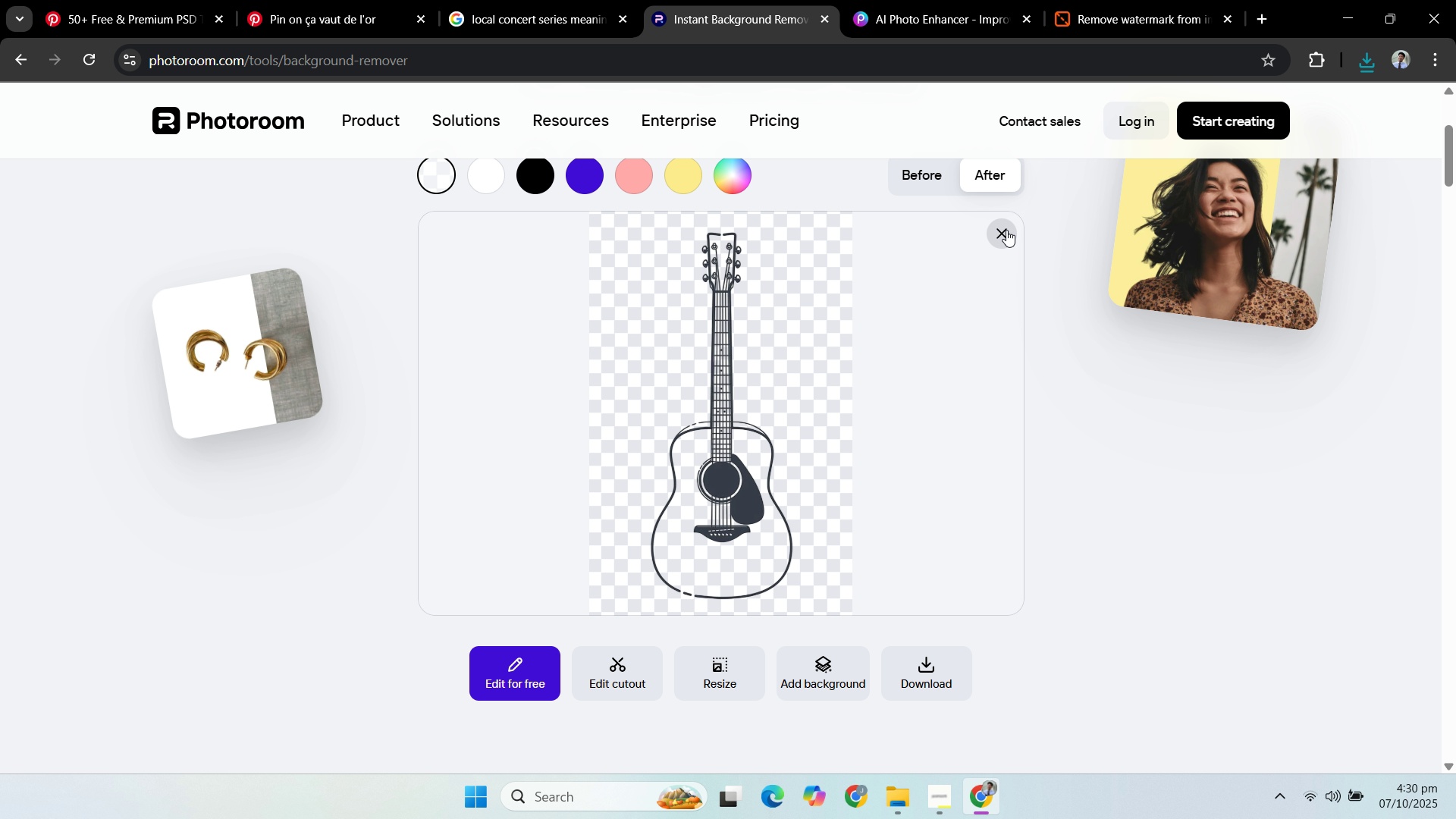 
double_click([1153, 449])
 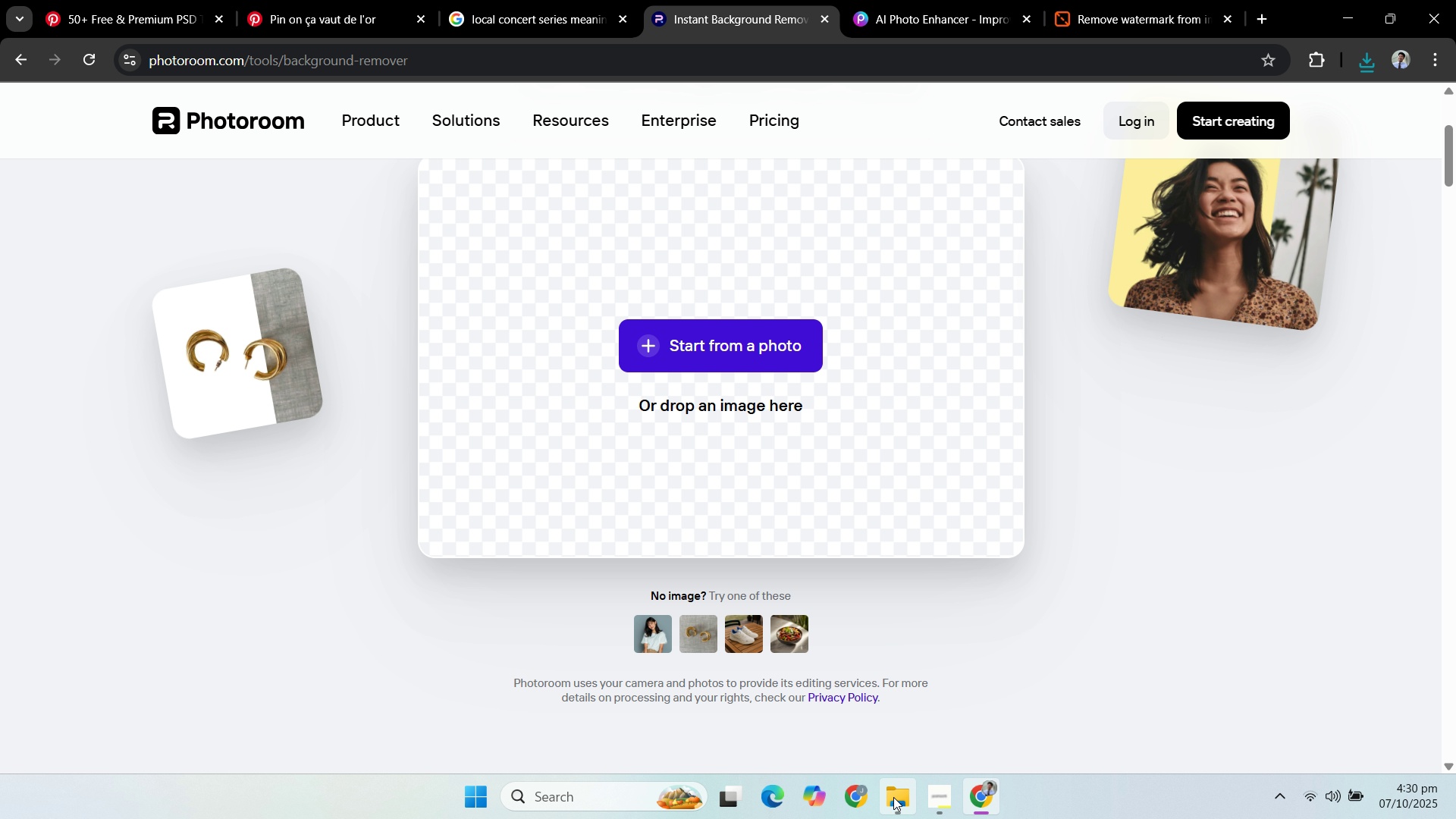 
left_click([898, 800])
 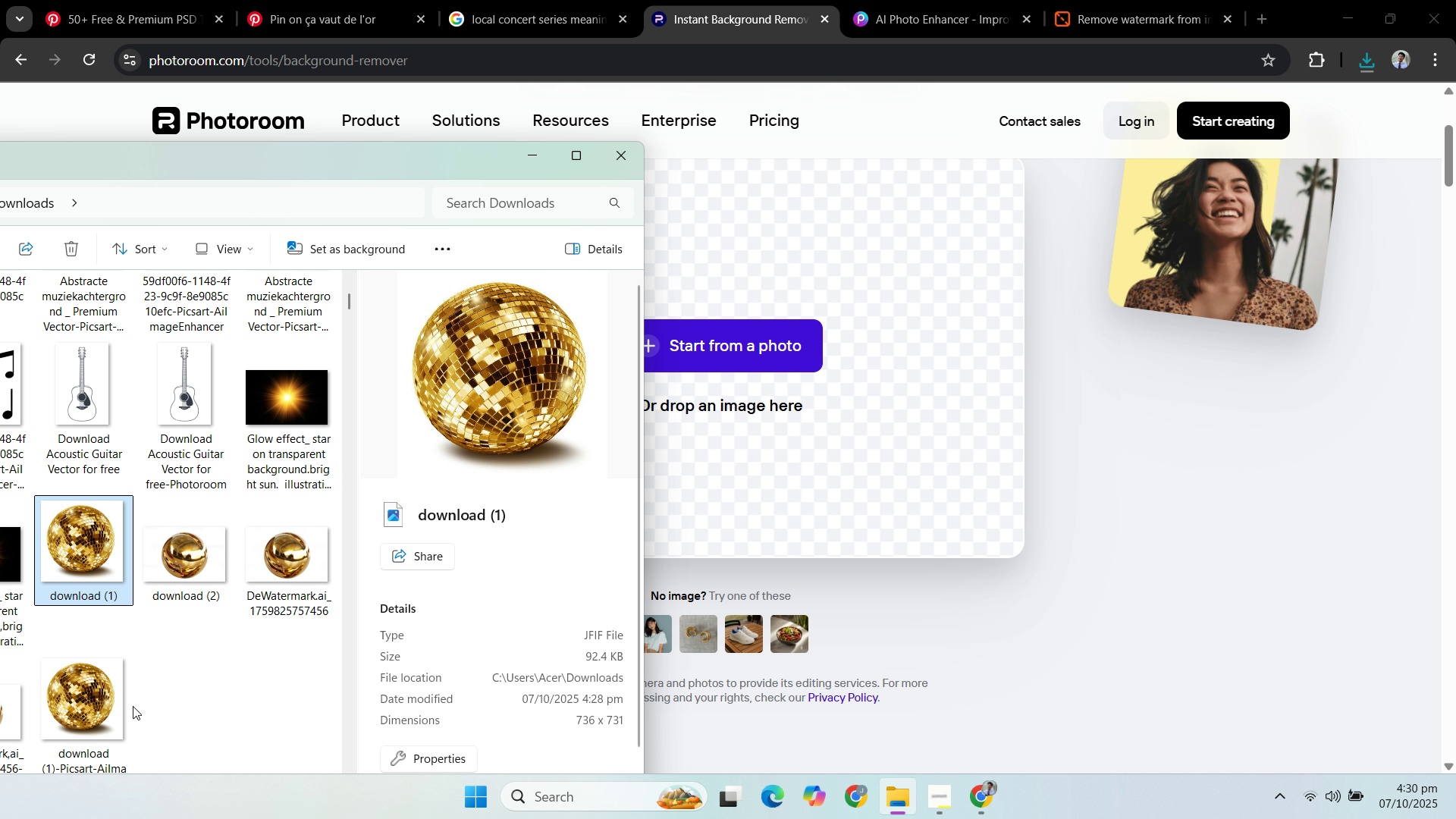 
left_click([115, 701])
 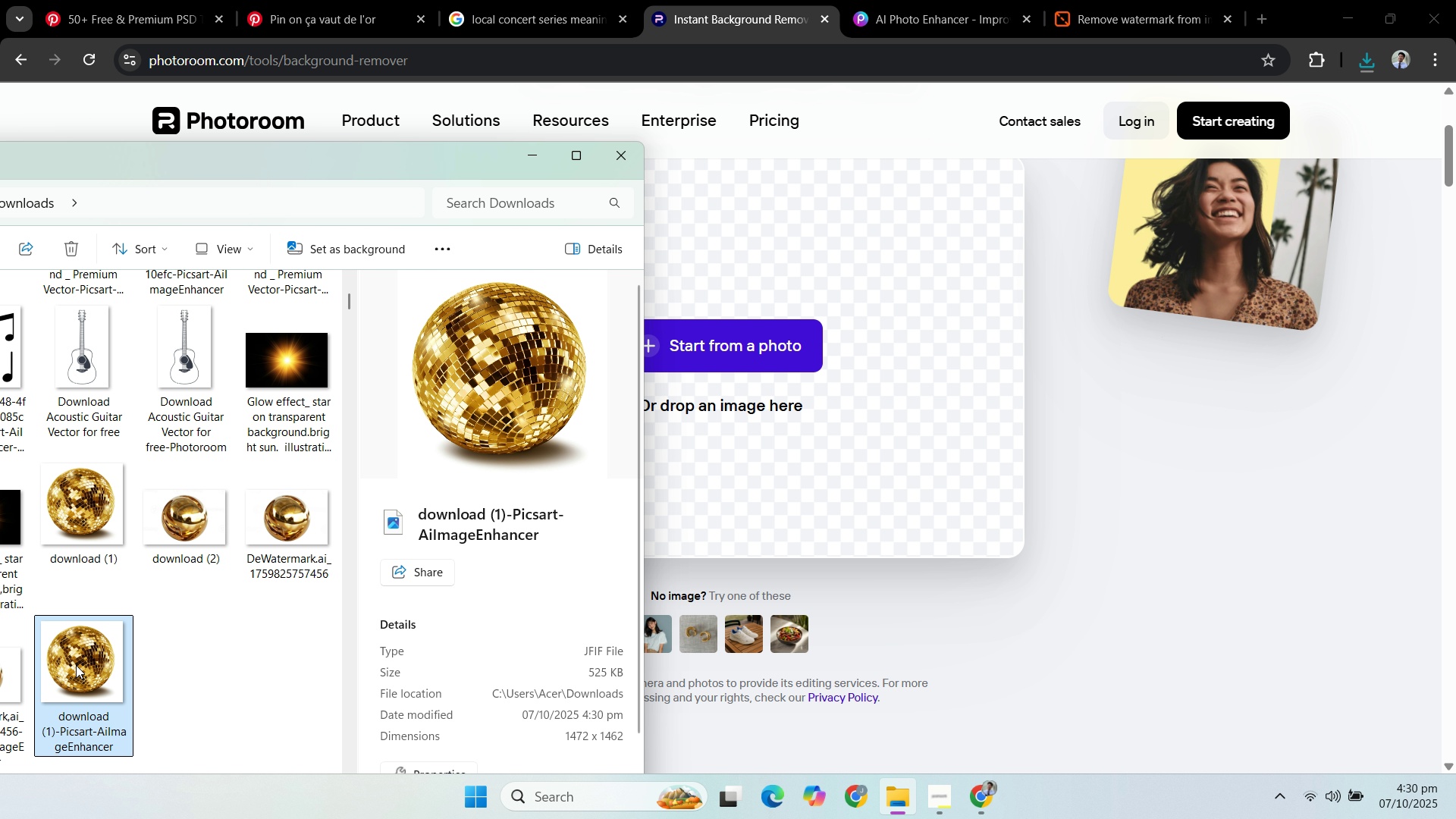 
left_click_drag(start_coordinate=[77, 664], to_coordinate=[826, 403])
 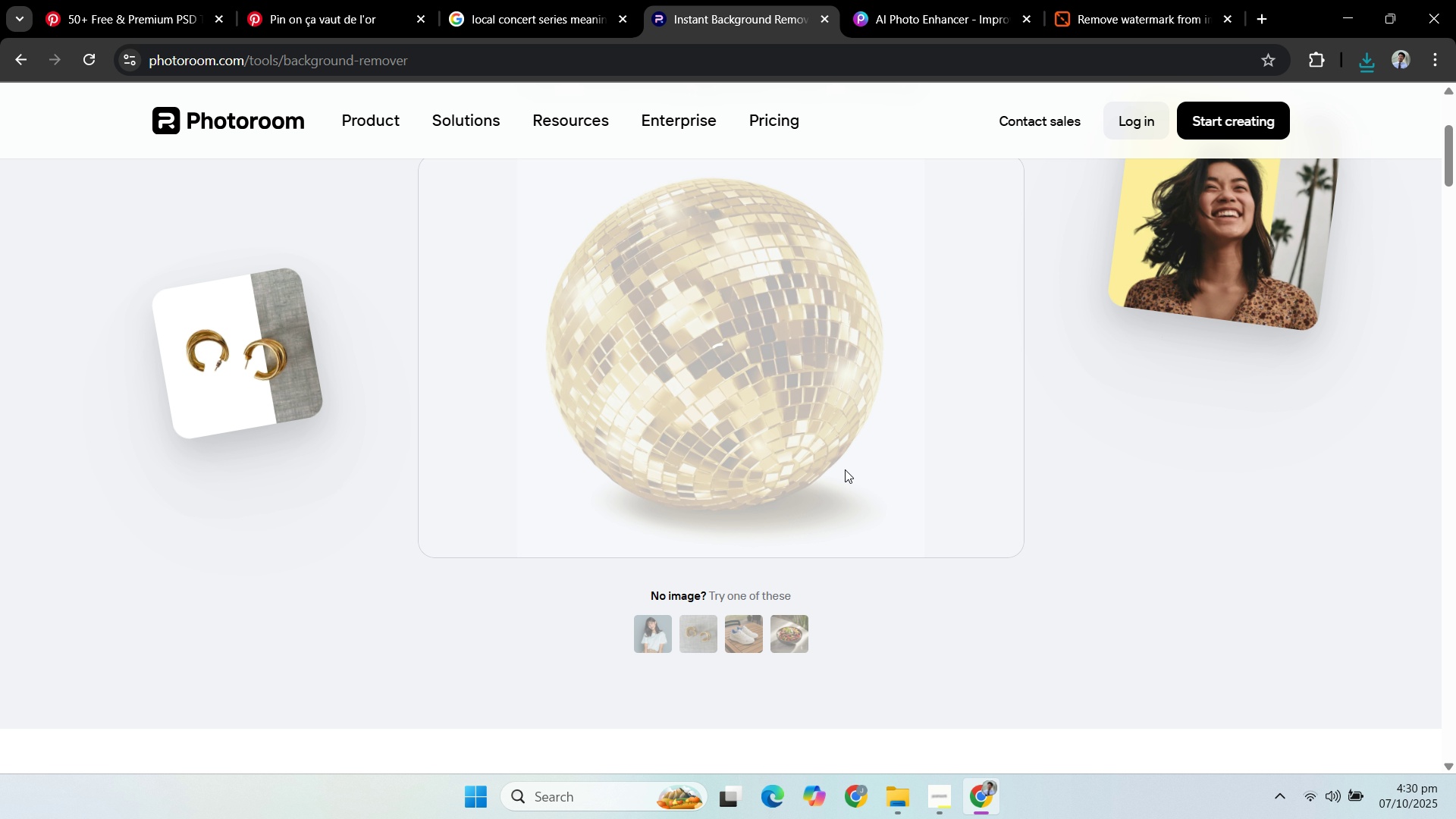 
left_click([934, 692])
 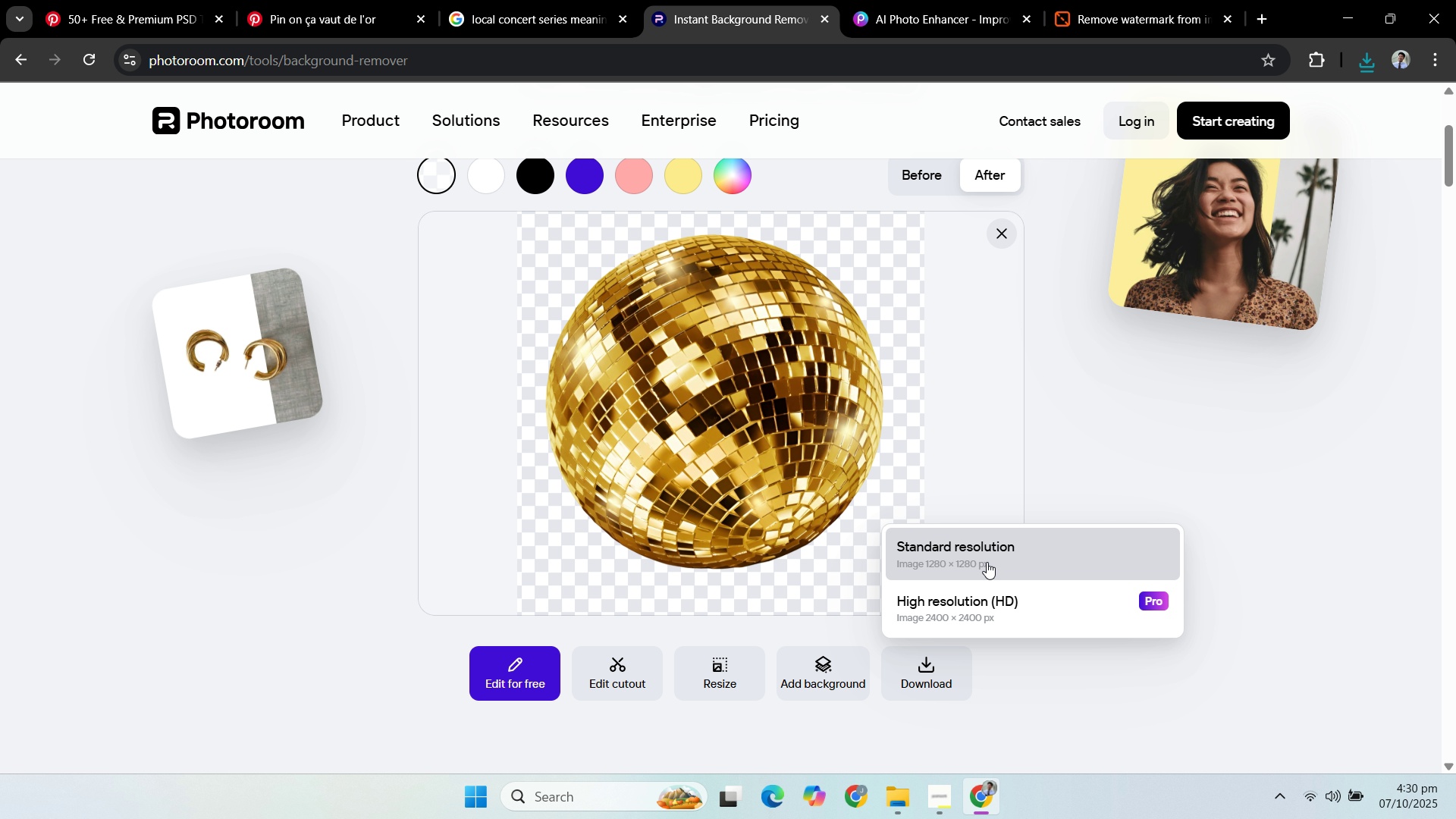 
left_click([987, 562])
 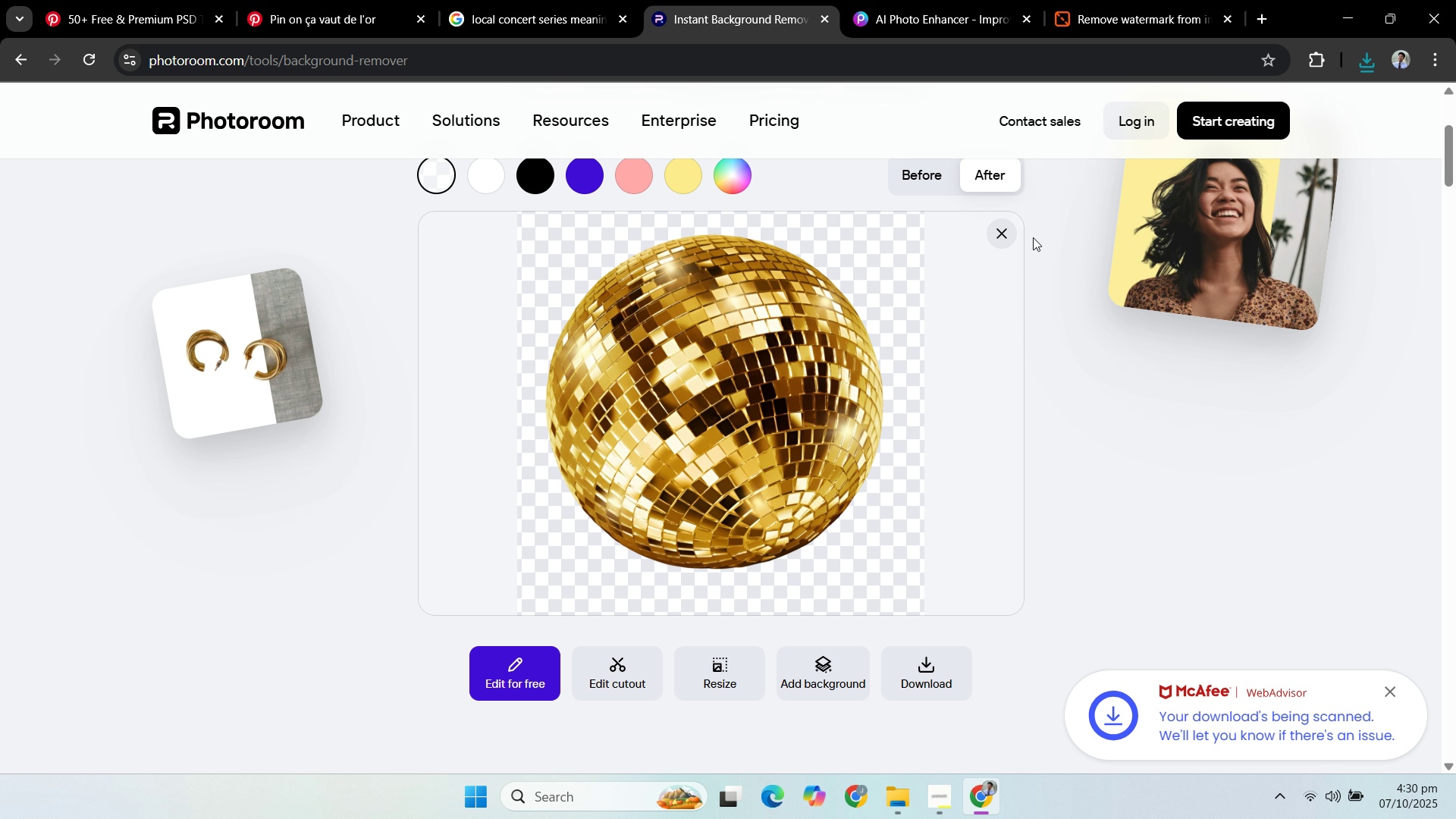 
double_click([1102, 458])
 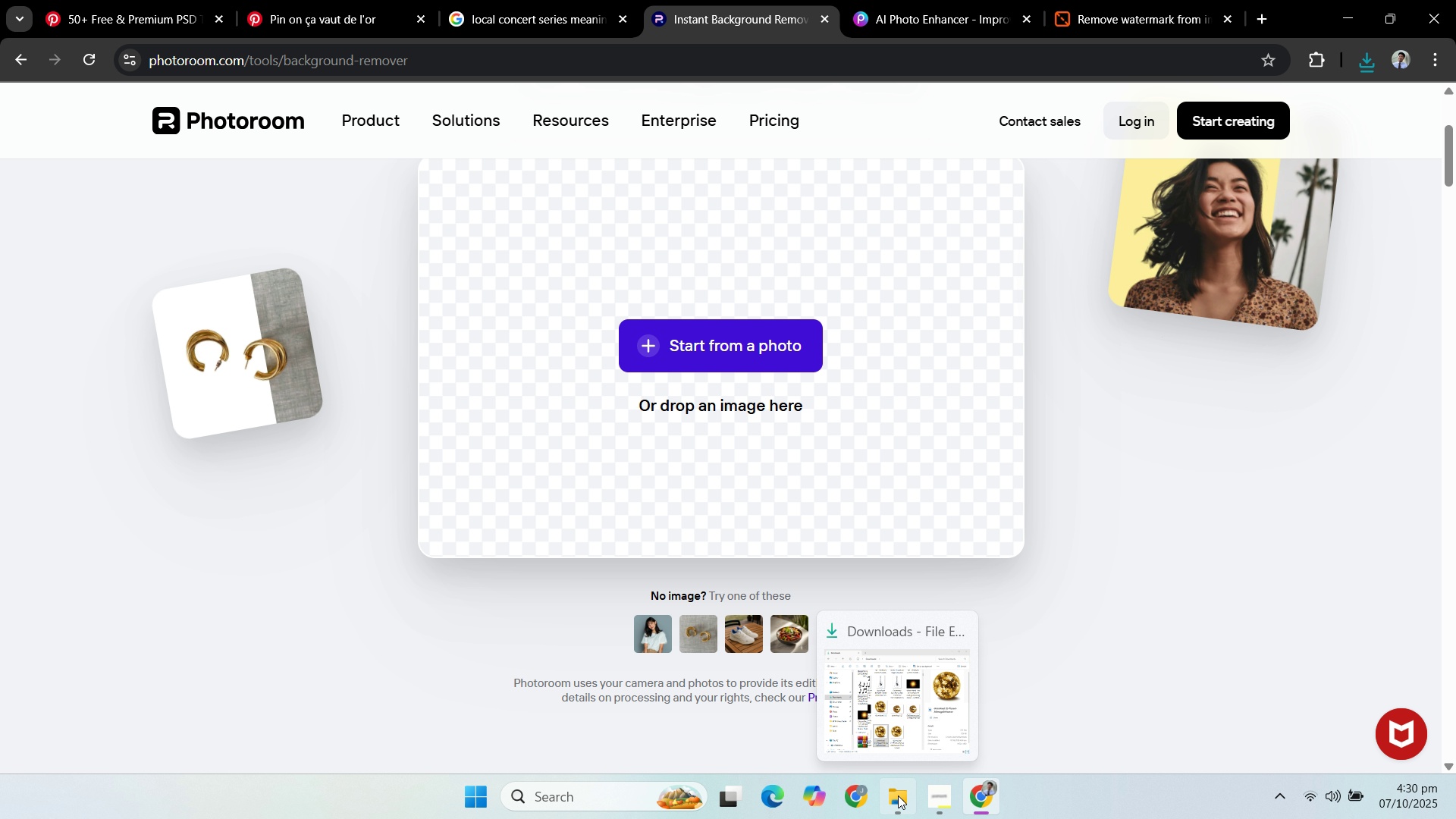 
left_click([898, 795])
 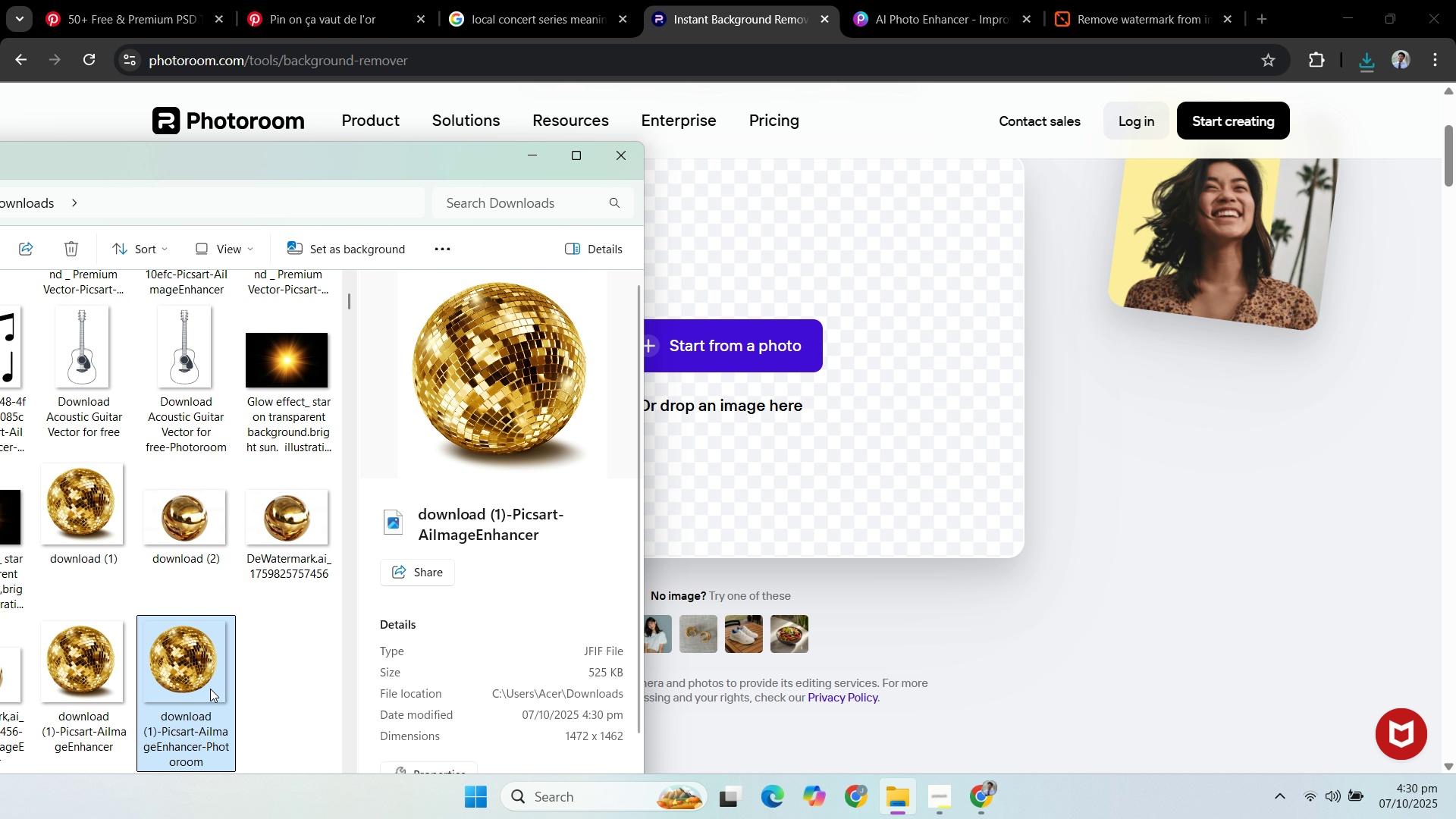 
double_click([175, 551])
 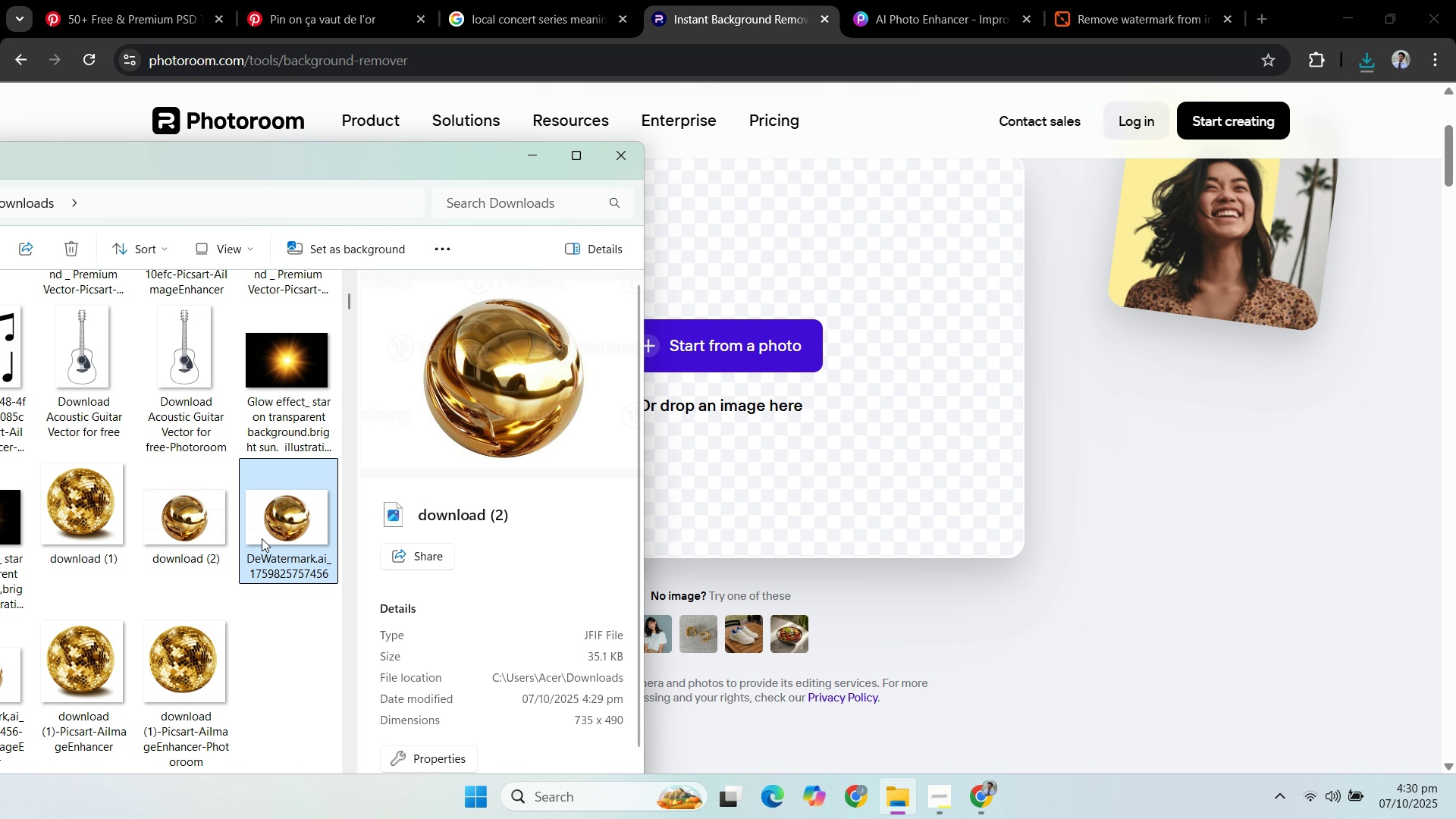 
triple_click([262, 538])
 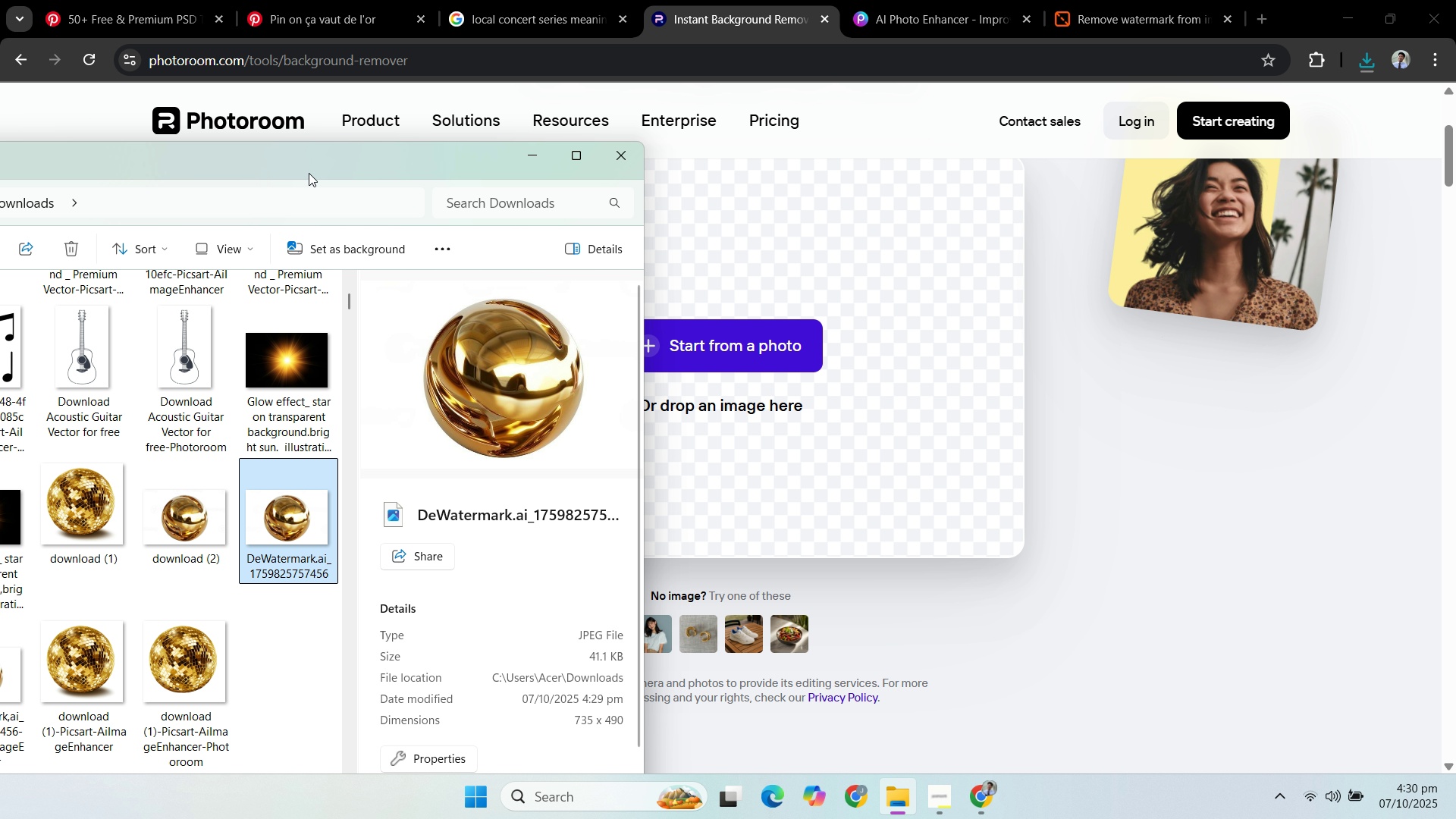 
left_click_drag(start_coordinate=[308, 167], to_coordinate=[396, 140])
 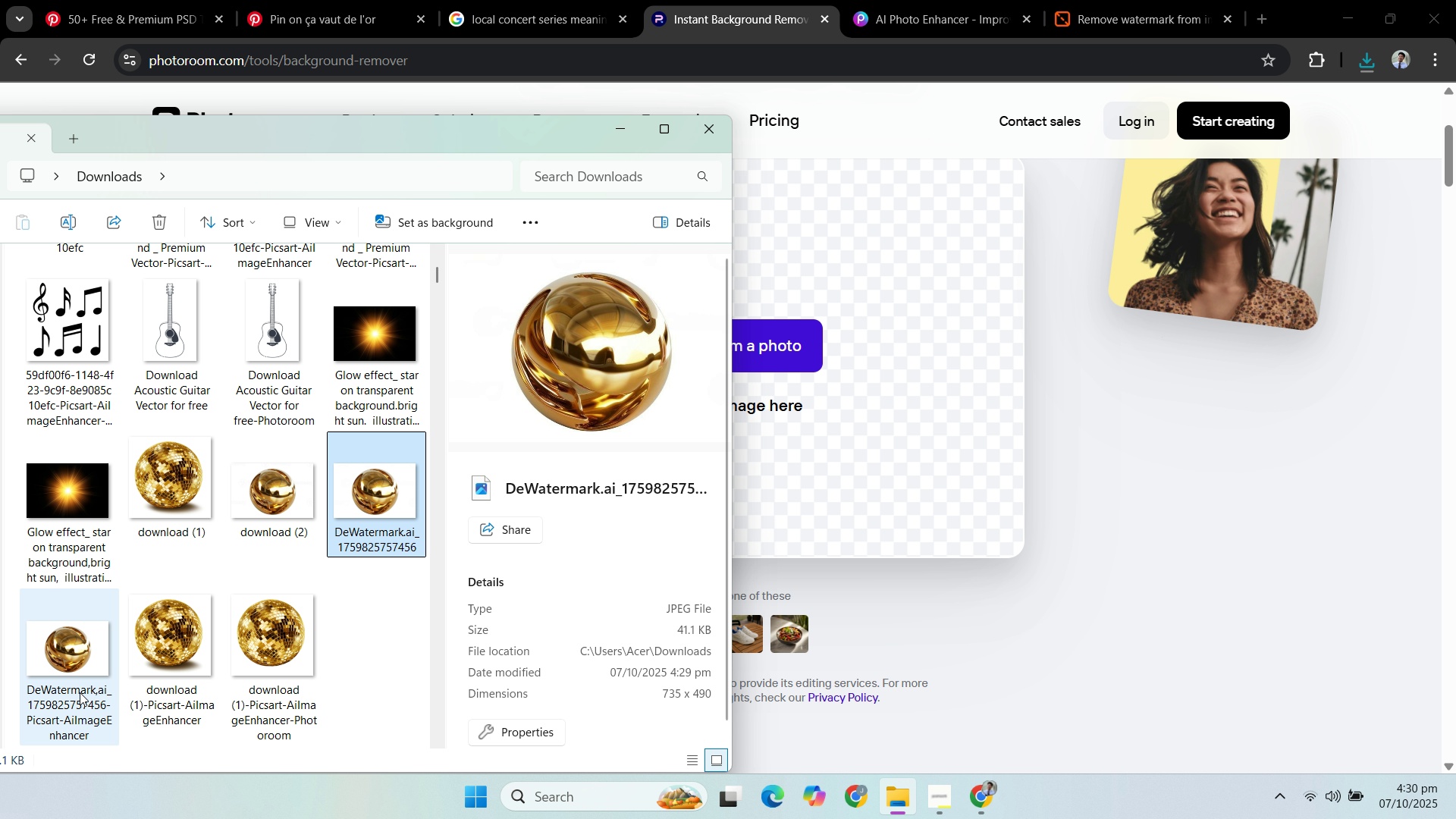 
left_click([77, 691])
 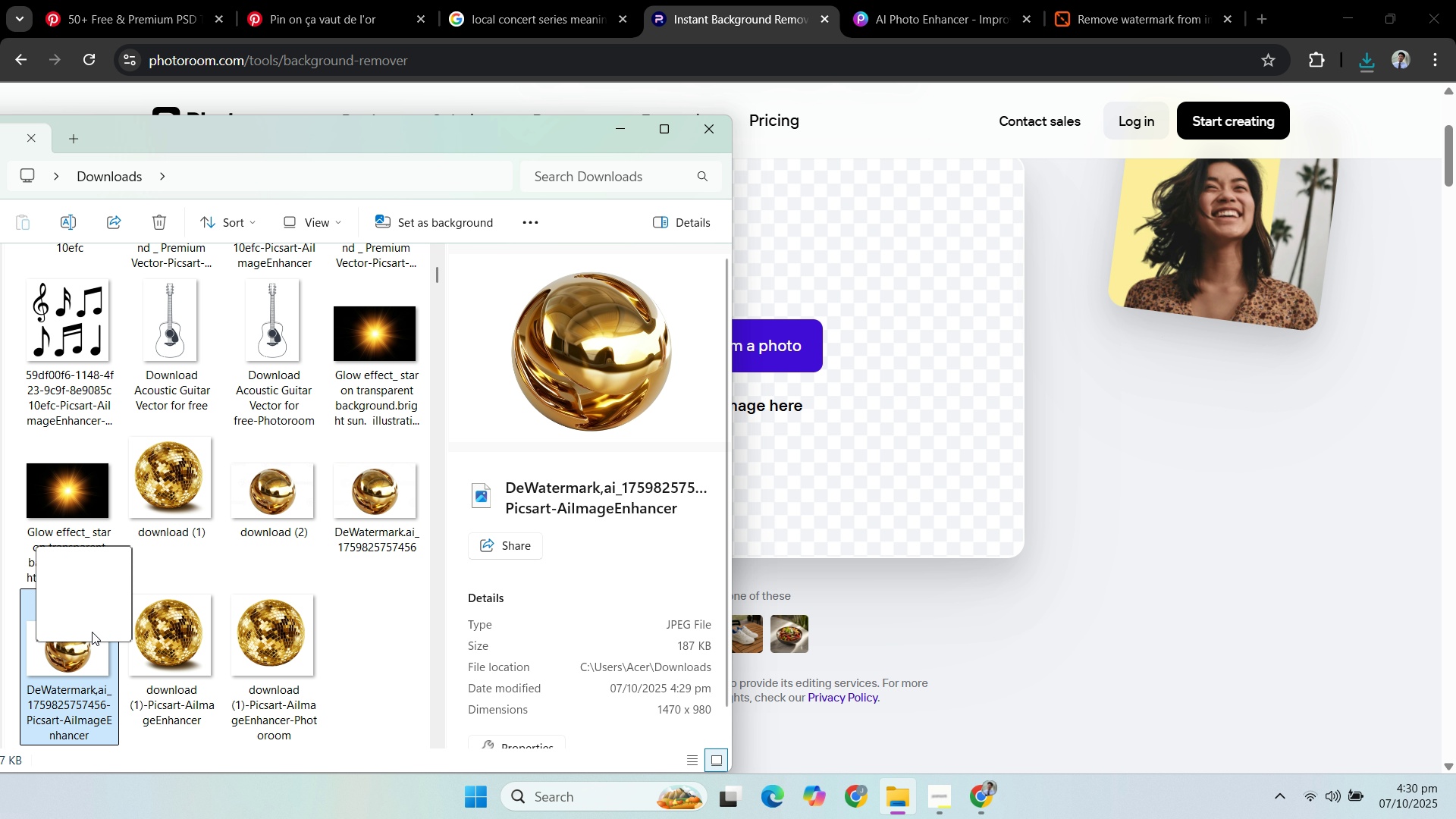 
left_click_drag(start_coordinate=[67, 635], to_coordinate=[885, 387])
 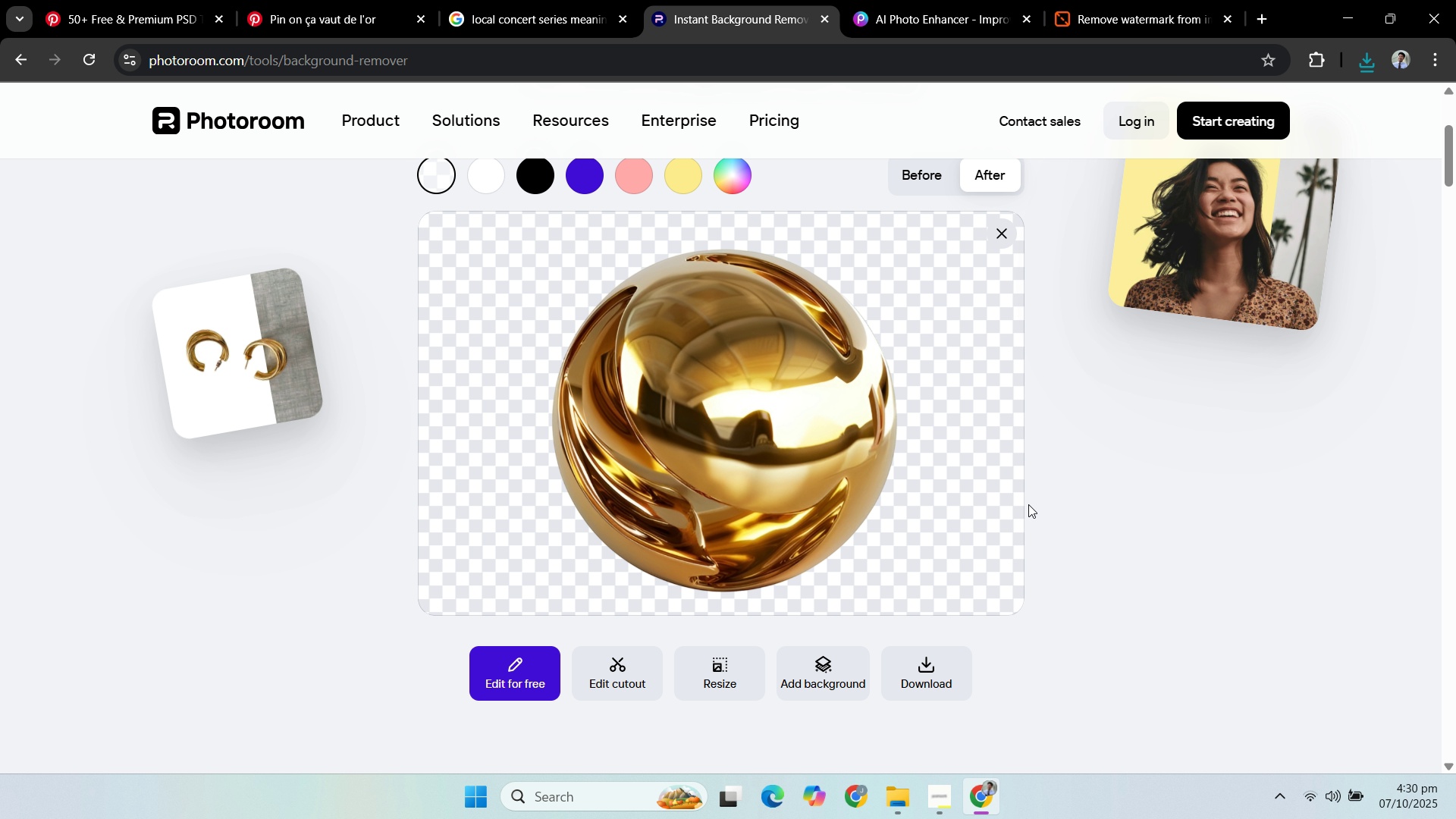 
double_click([924, 548])
 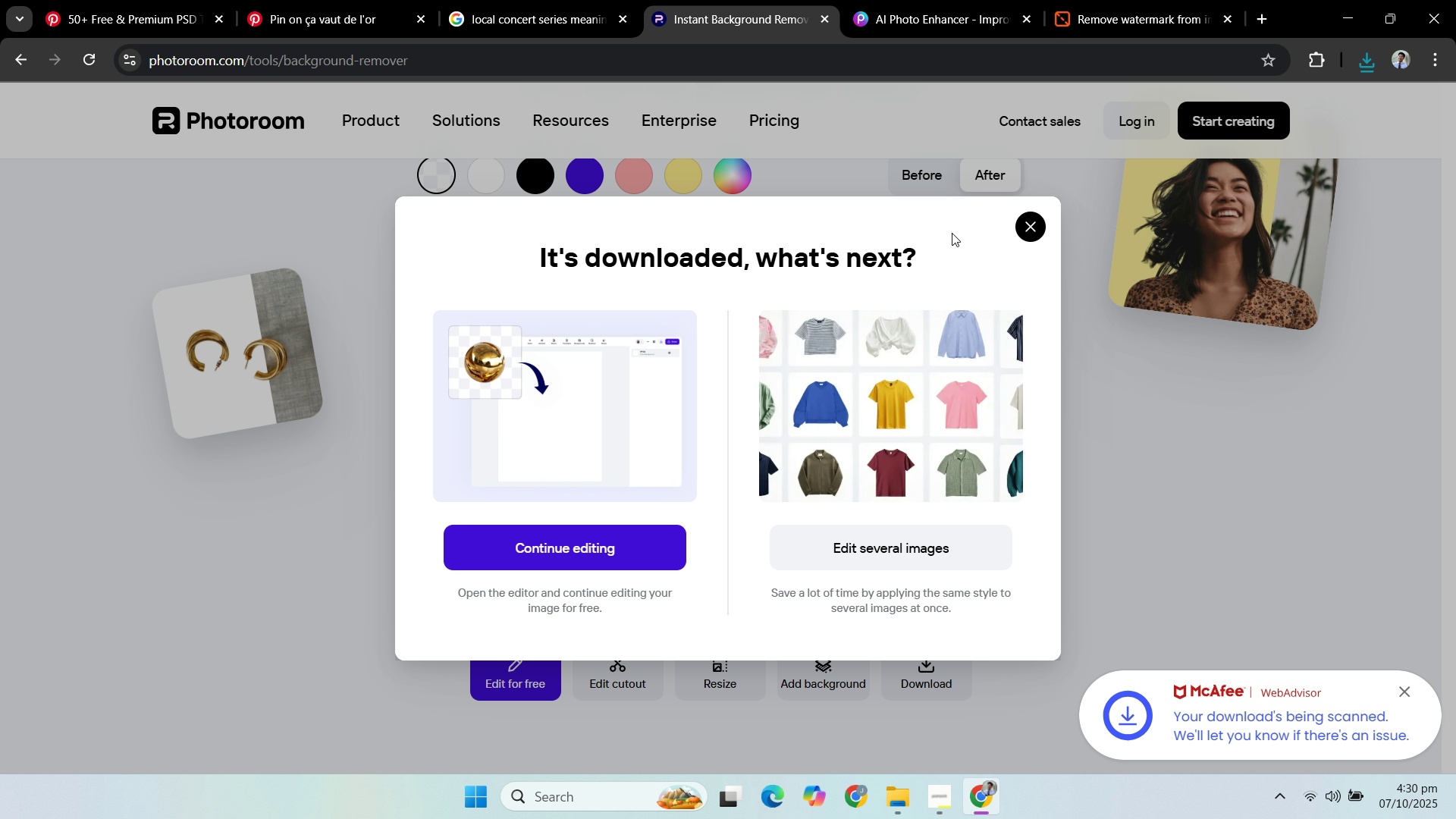 
double_click([1023, 226])
 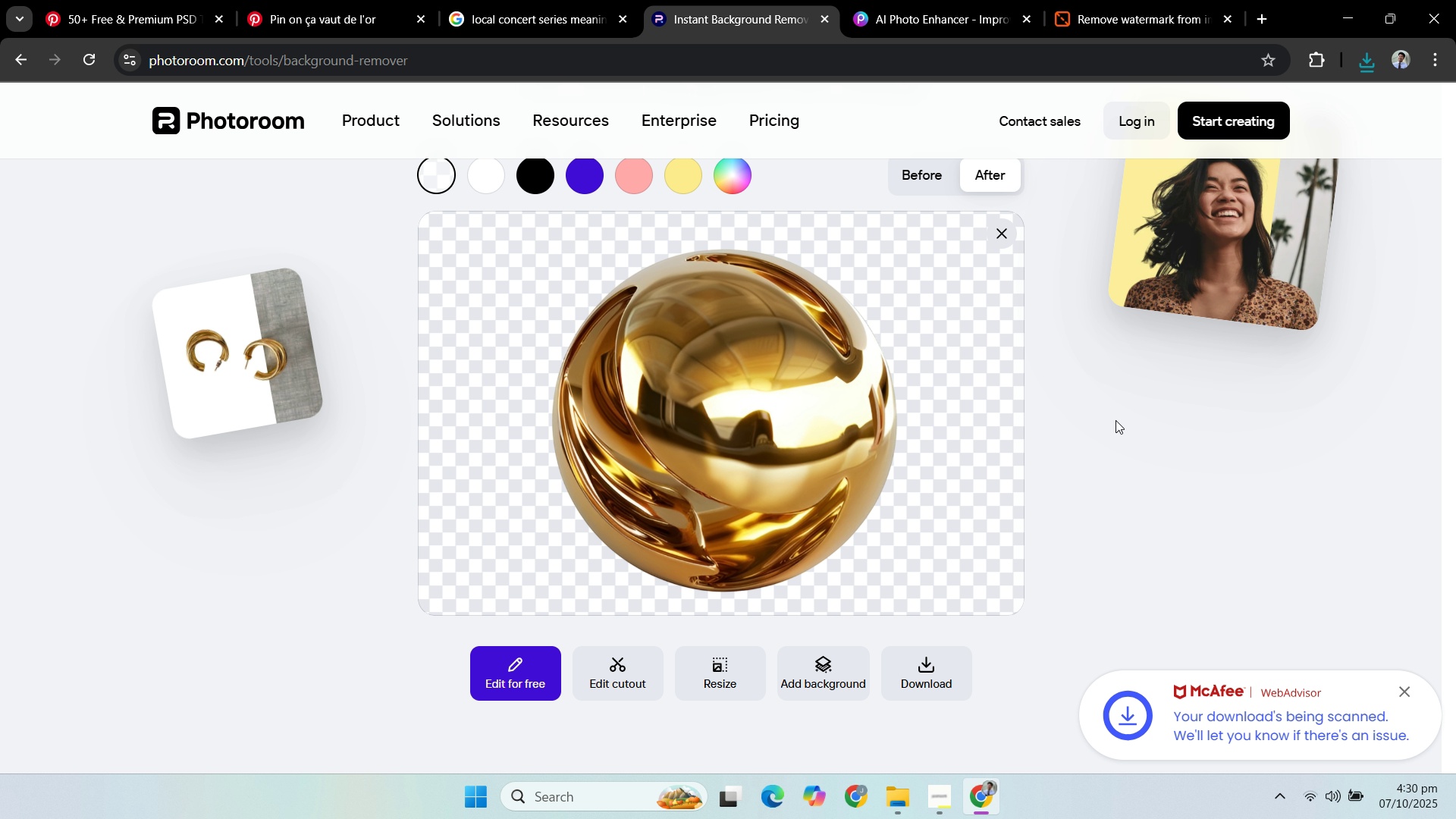 
triple_click([1116, 420])
 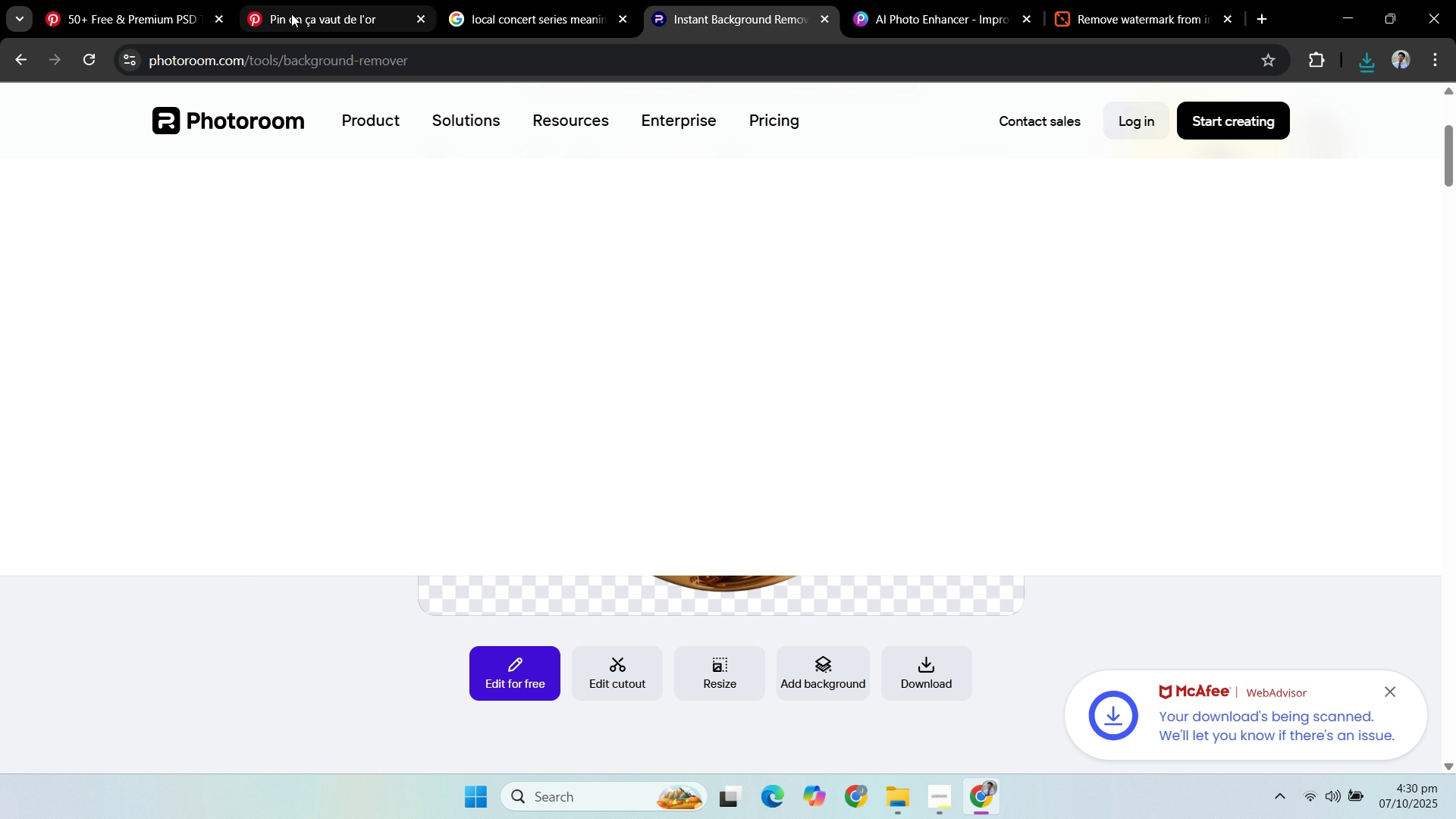 
left_click([295, 14])
 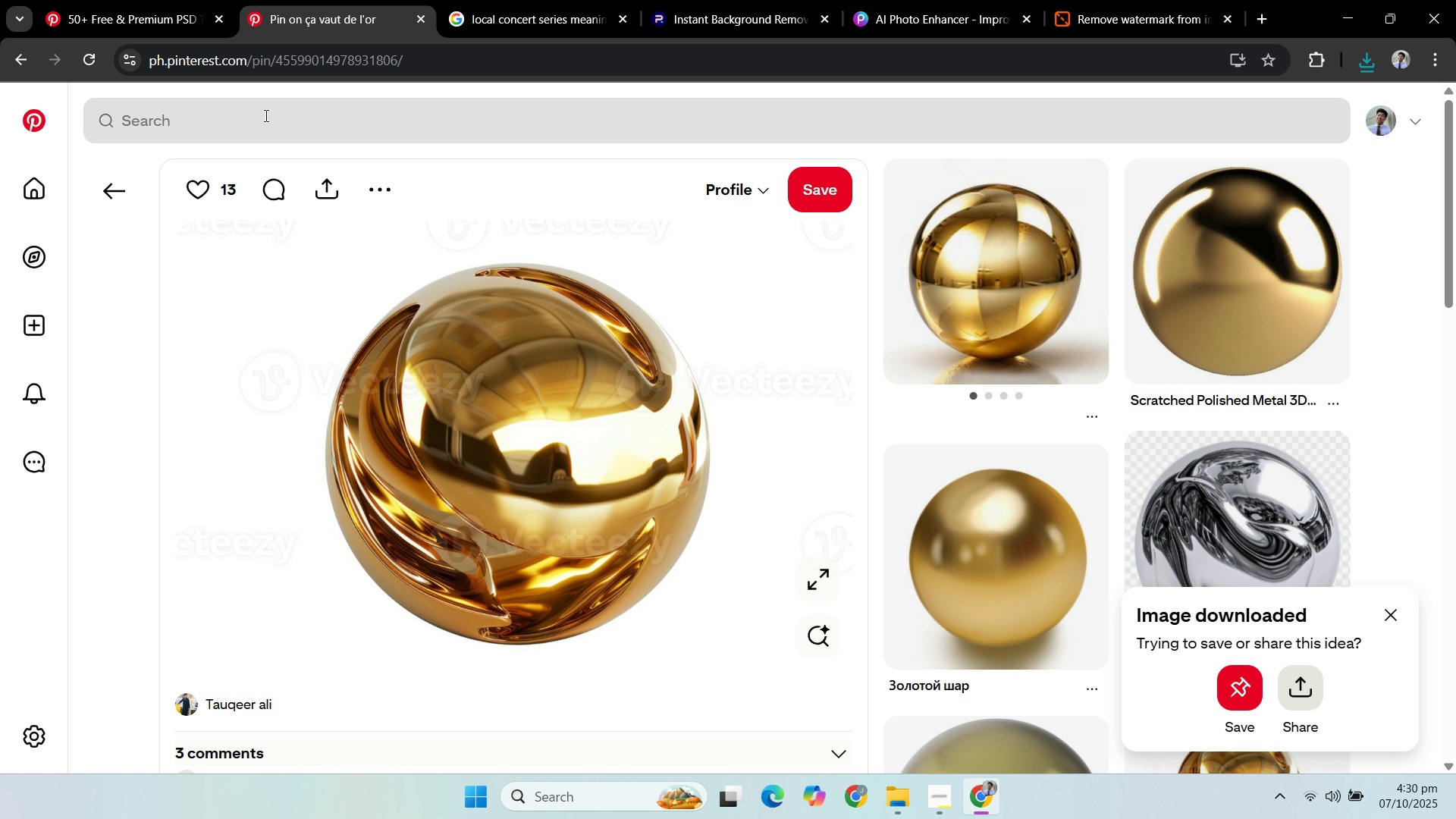 
left_click([265, 115])
 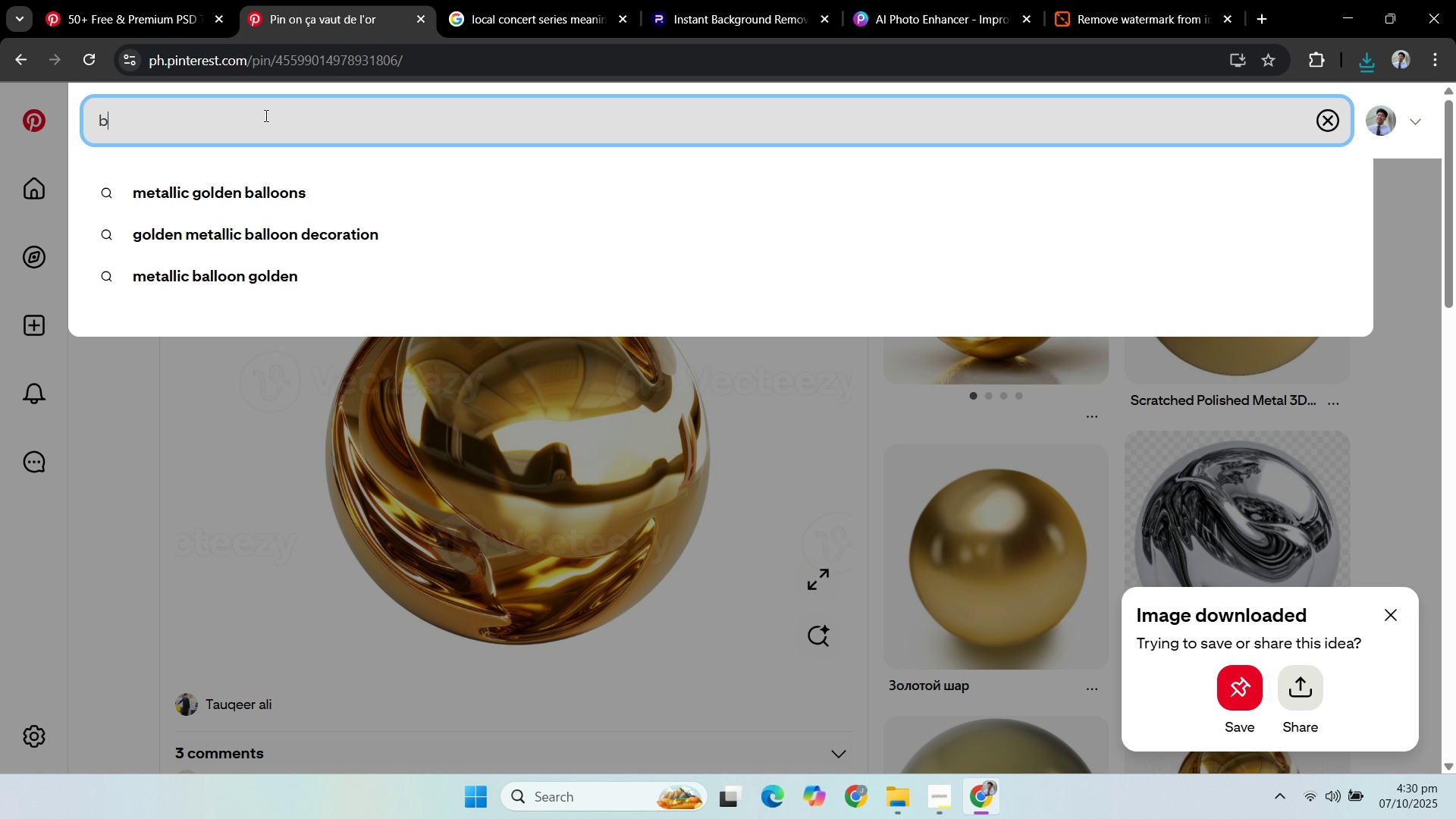 
type(blue stage background)
 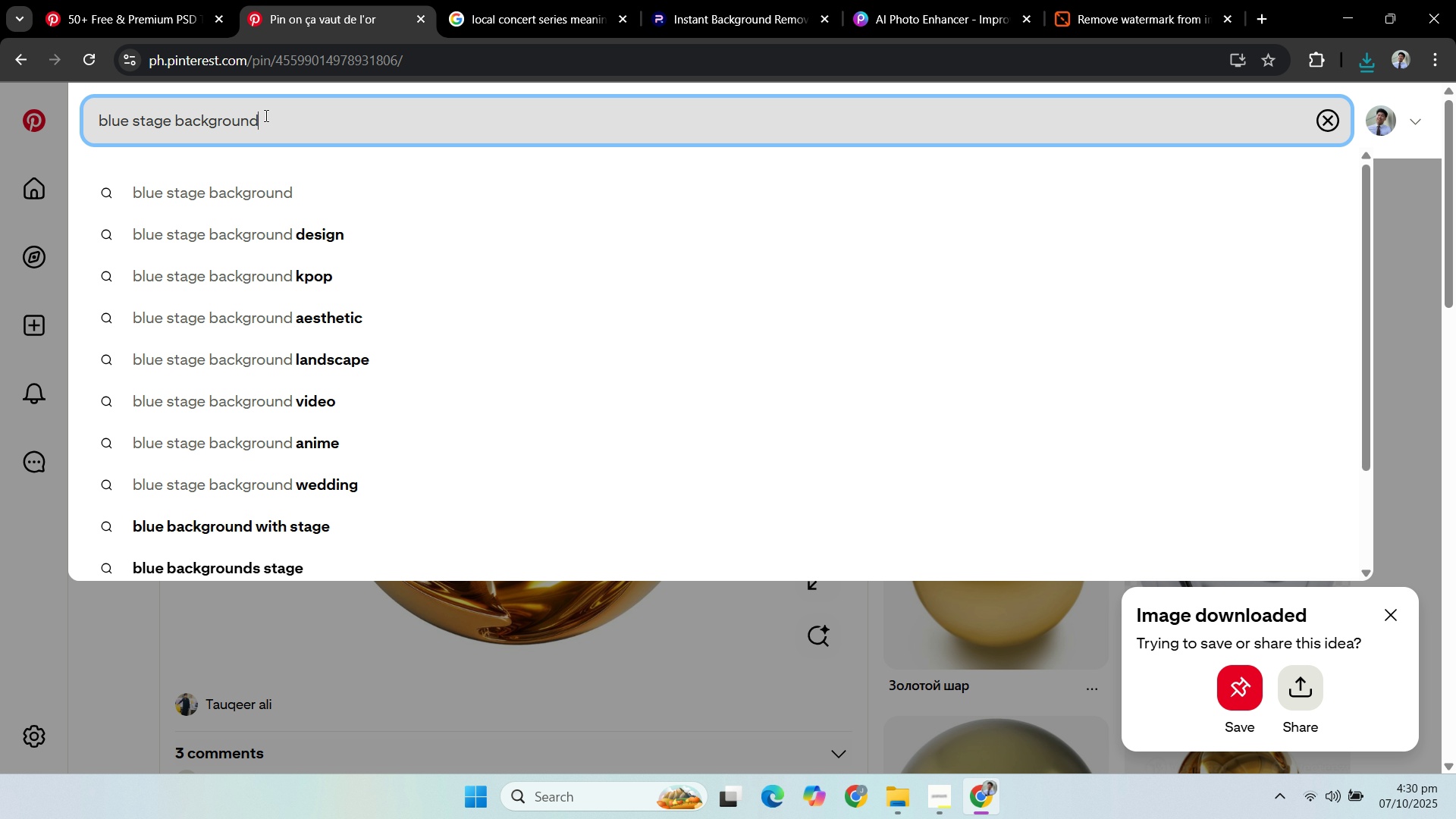 
key(Enter)
 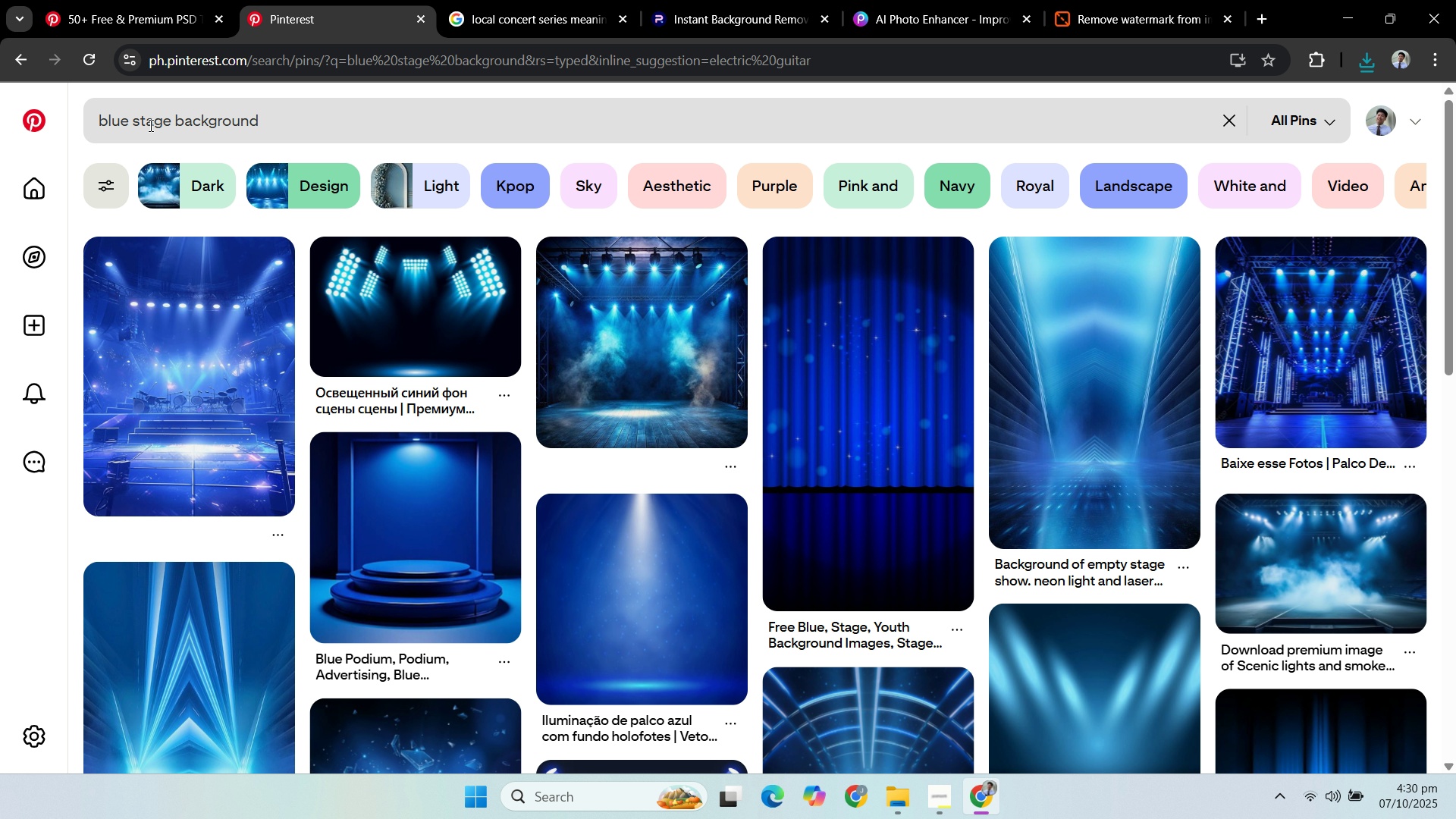 
left_click([131, 123])
 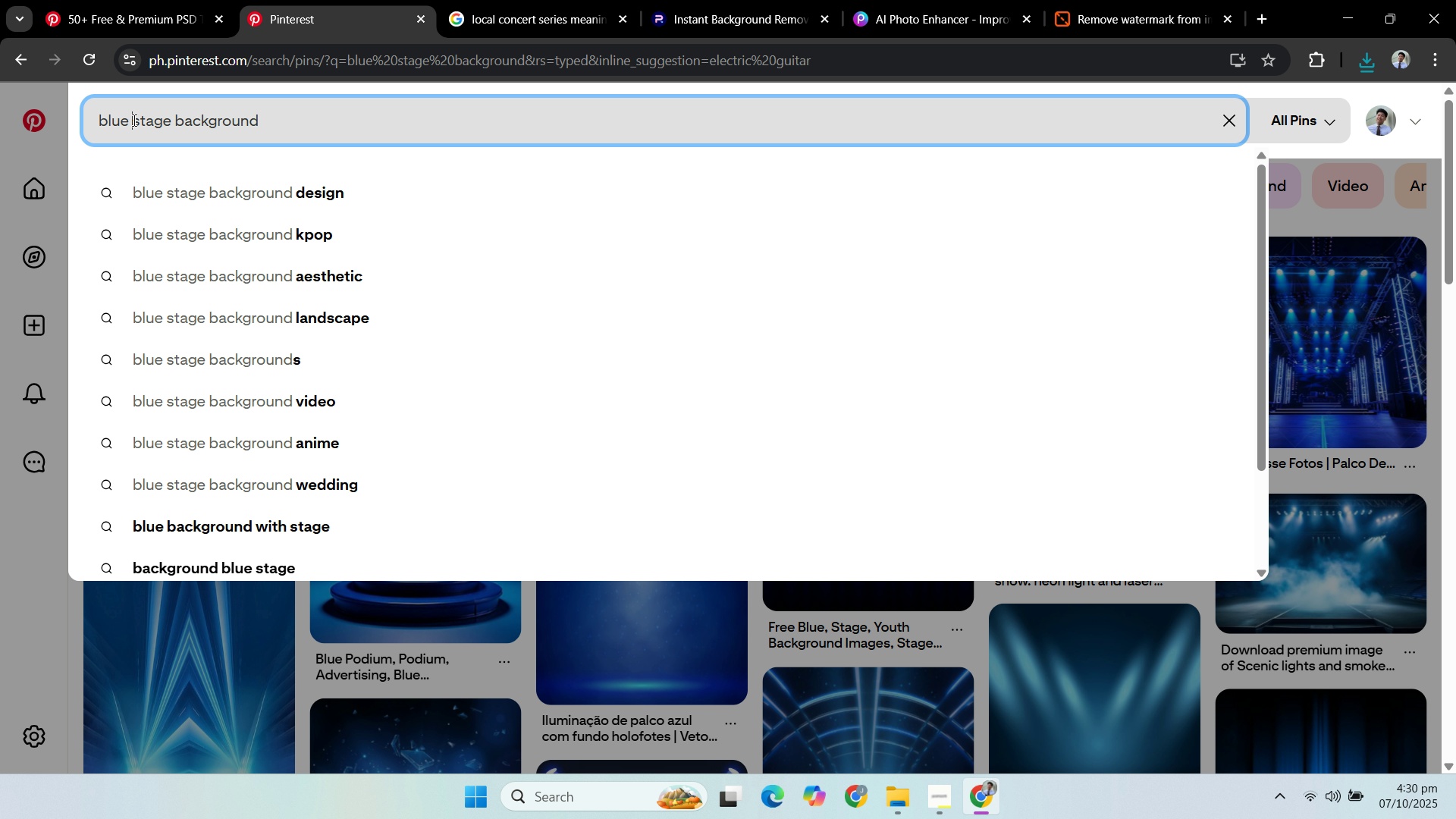 
type(gold )
 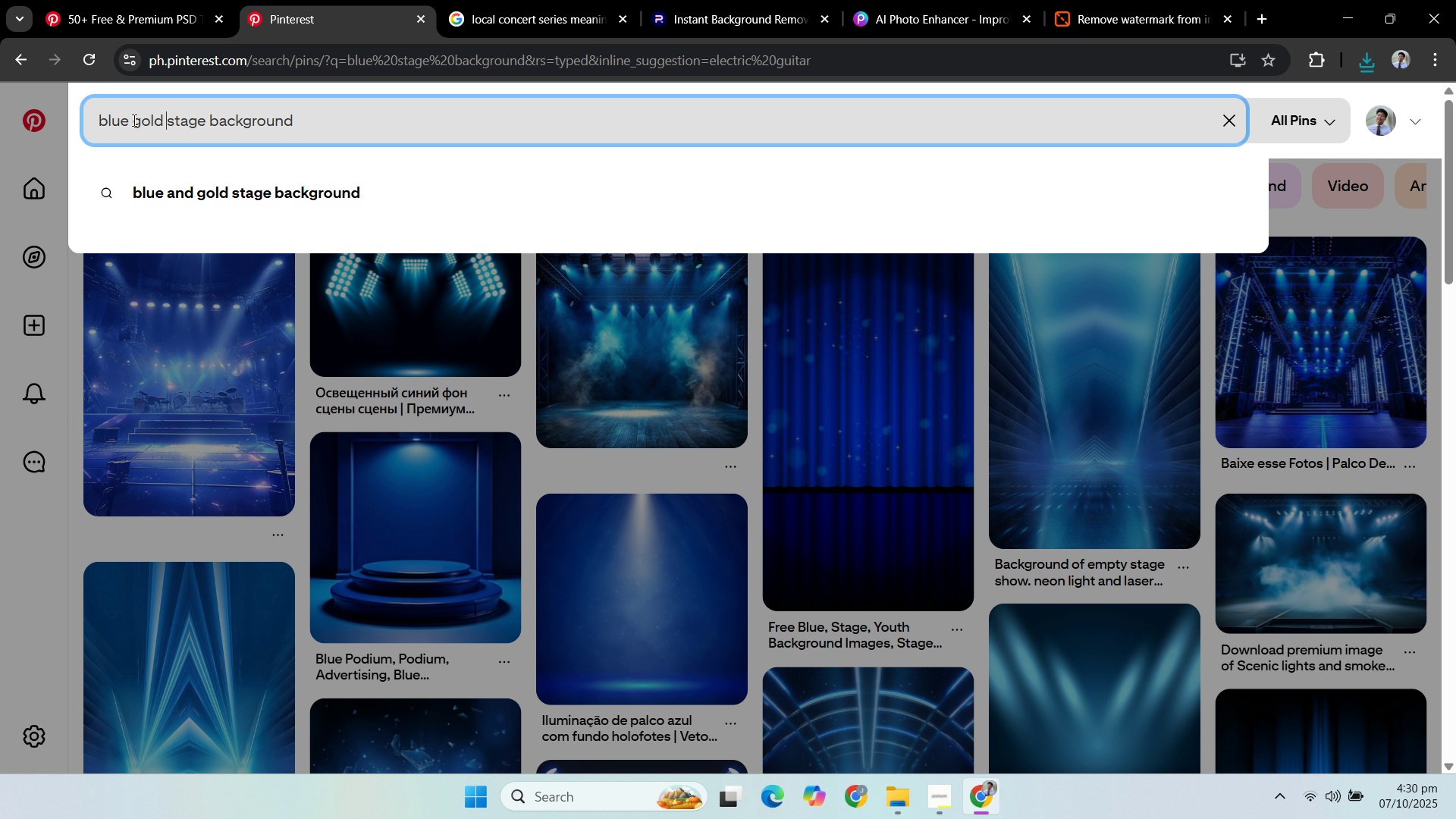 
key(Enter)
 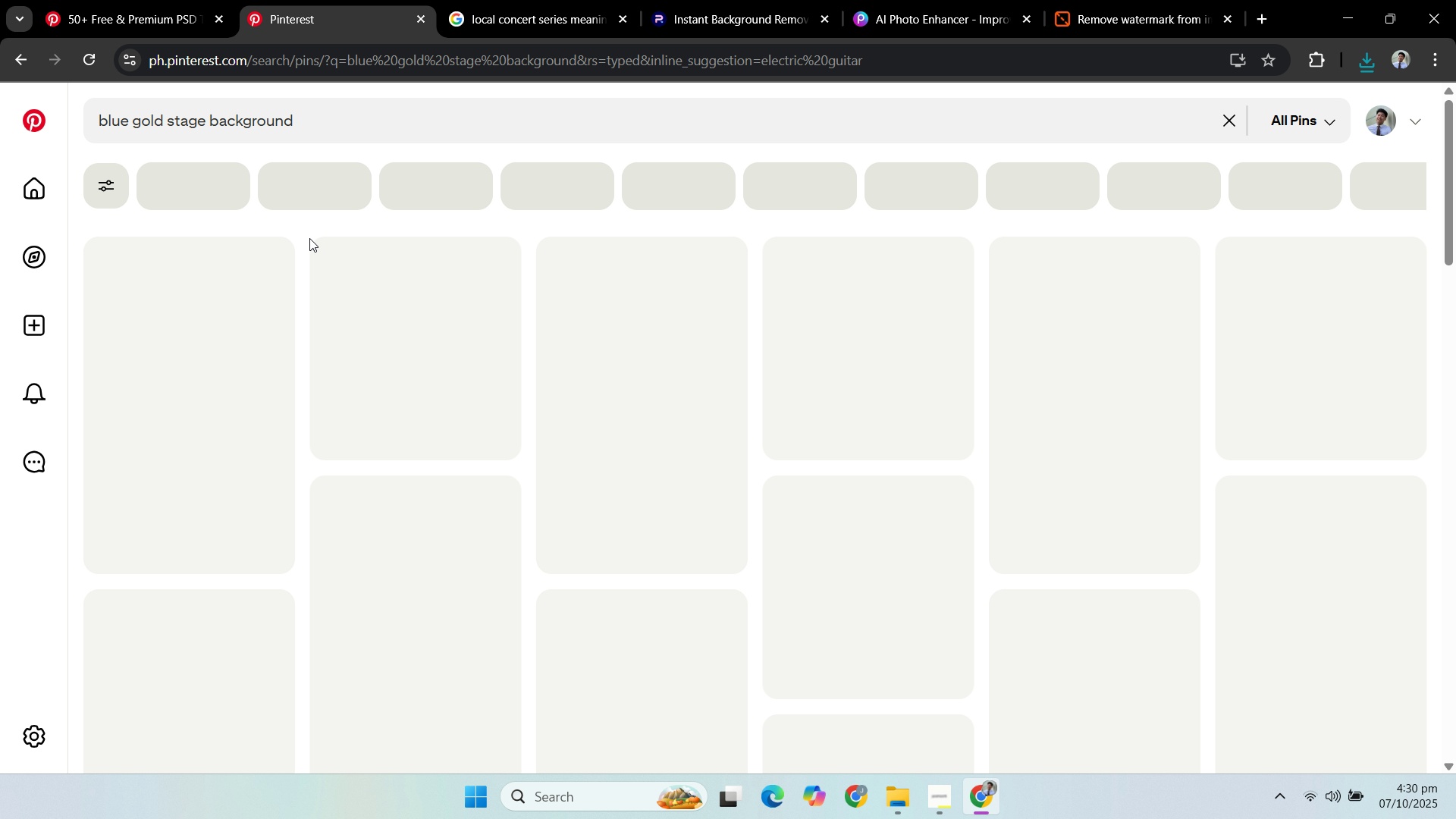 
mouse_move([160, 184])
 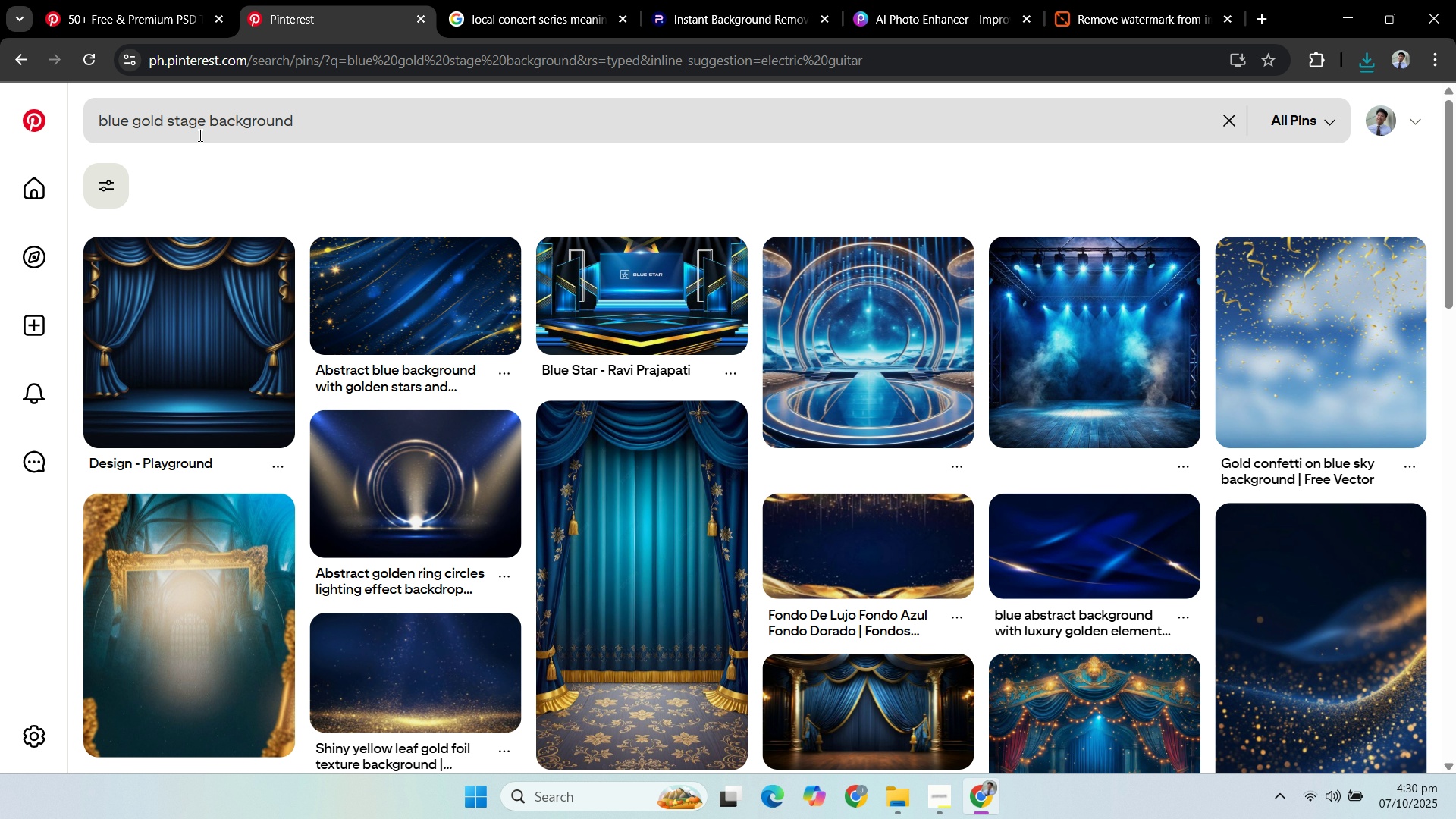 
left_click_drag(start_coordinate=[206, 122], to_coordinate=[136, 115])
 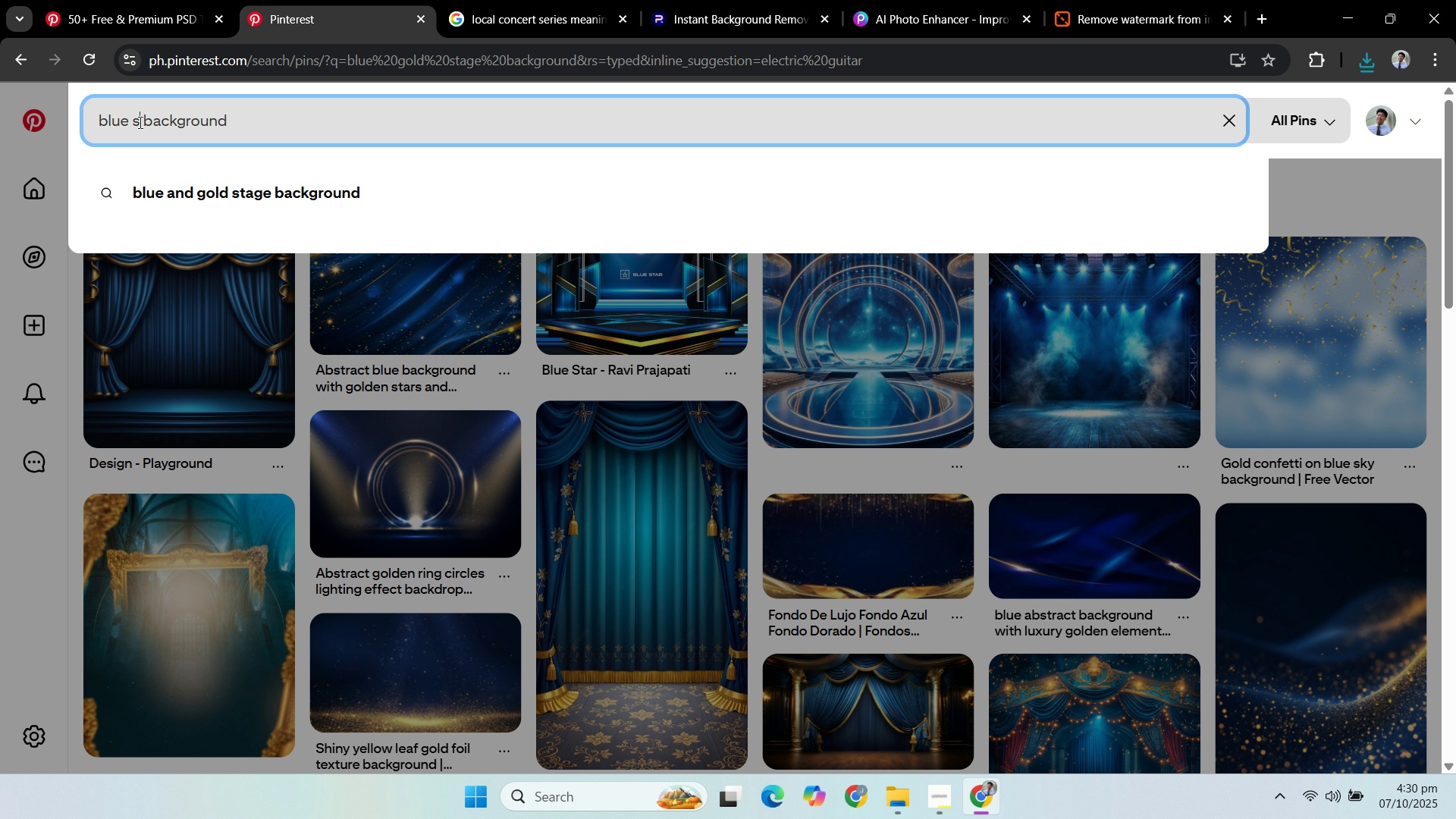 
type(stsge )
key(Backspace)
key(Backspace)
key(Backspace)
key(Backspace)
key(Backspace)
type(age)
key(Backspace)
key(Backspace)
key(Backspace)
type(tage)
 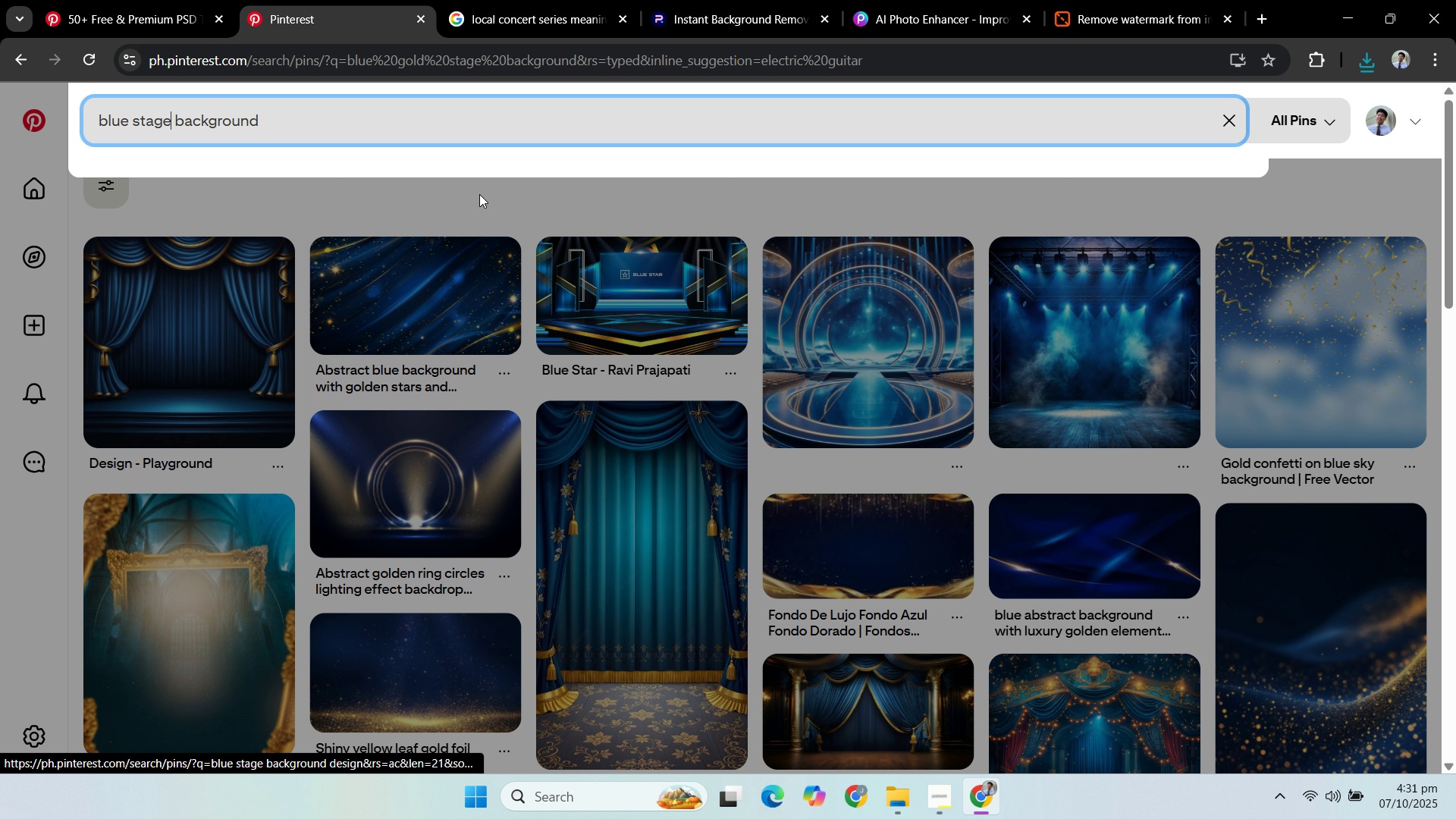 
key(Enter)
 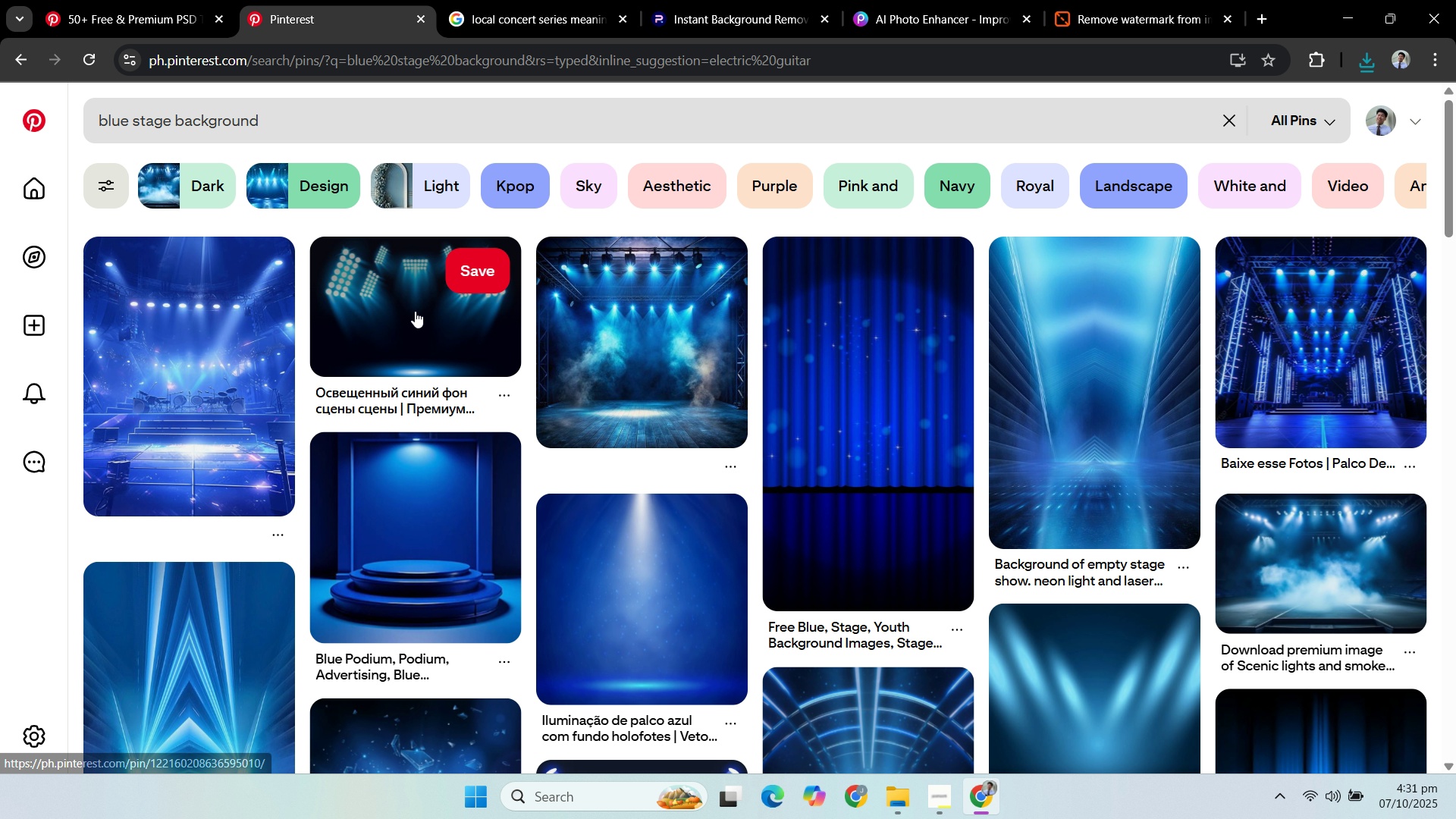 
left_click([413, 303])
 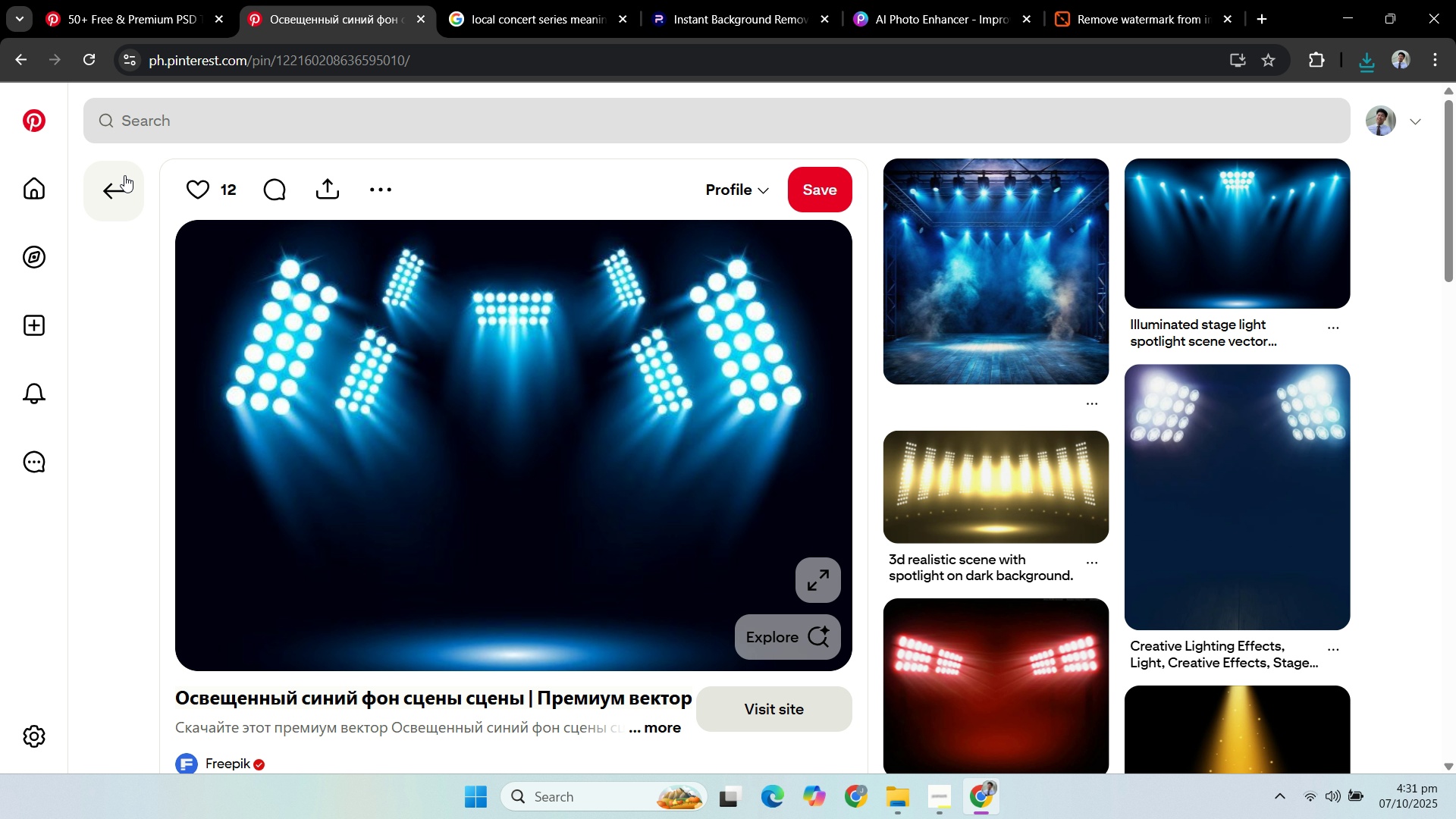 
left_click([115, 193])
 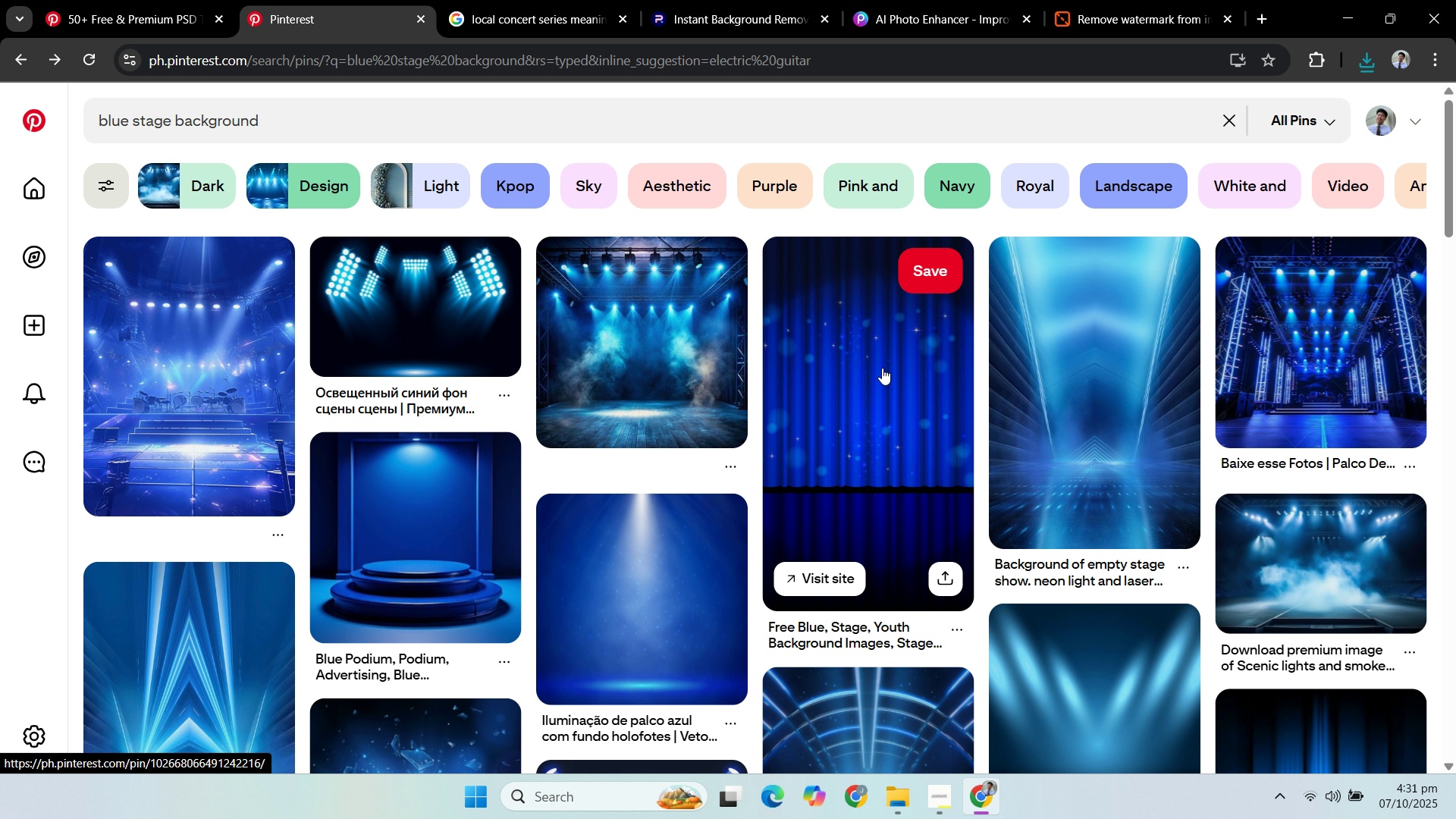 
wait(8.87)
 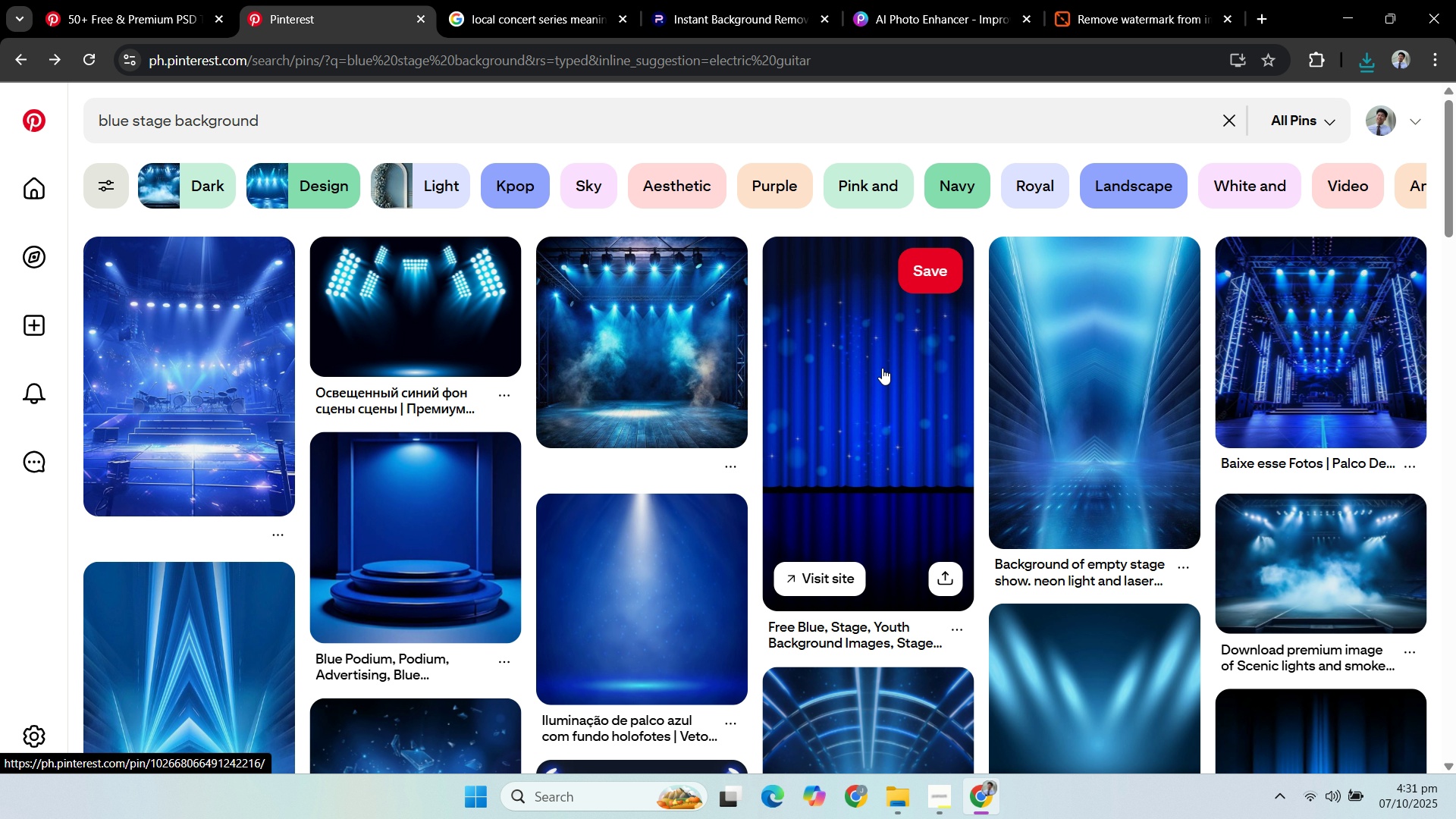 
left_click([179, 384])
 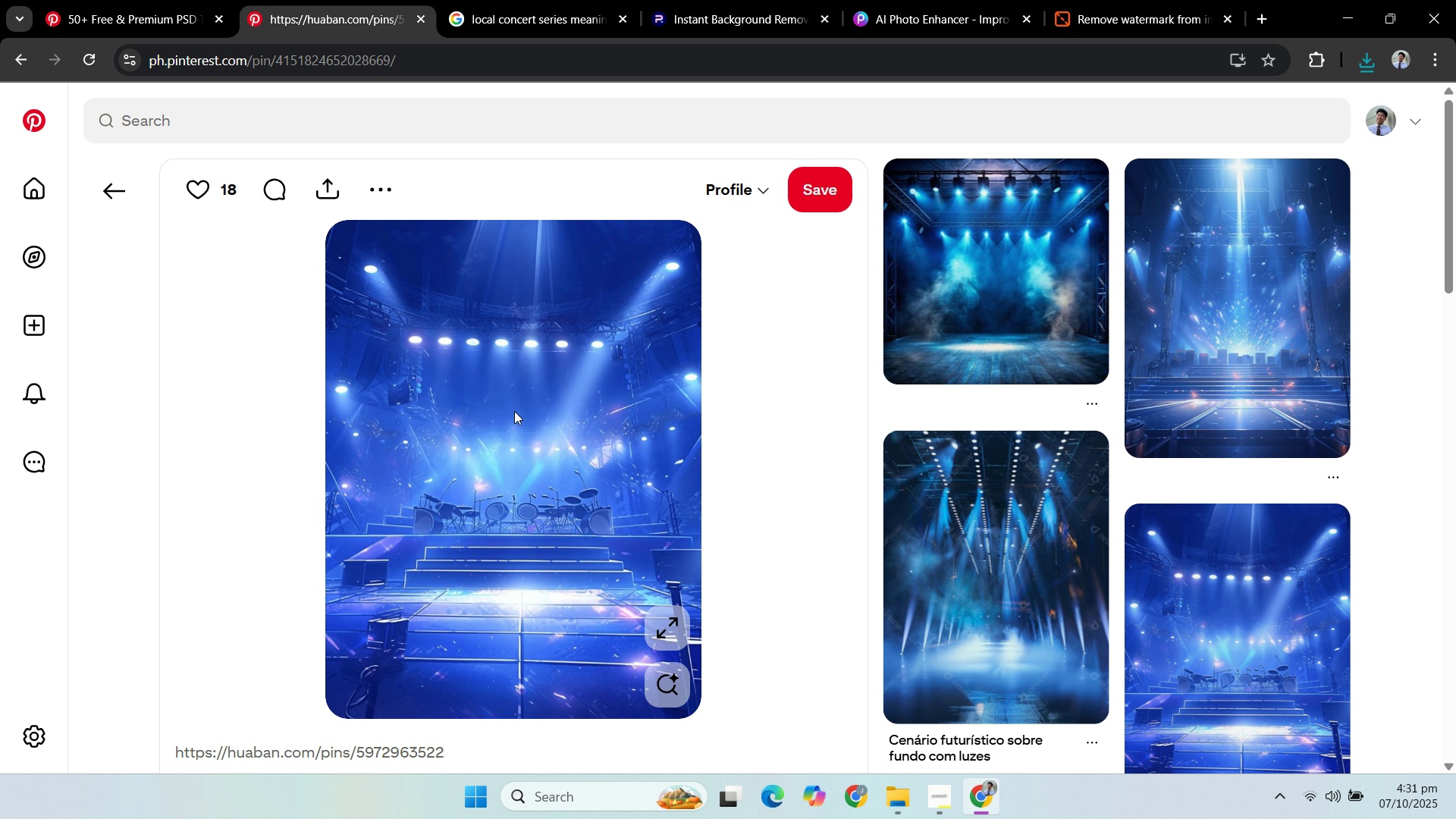 
wait(14.82)
 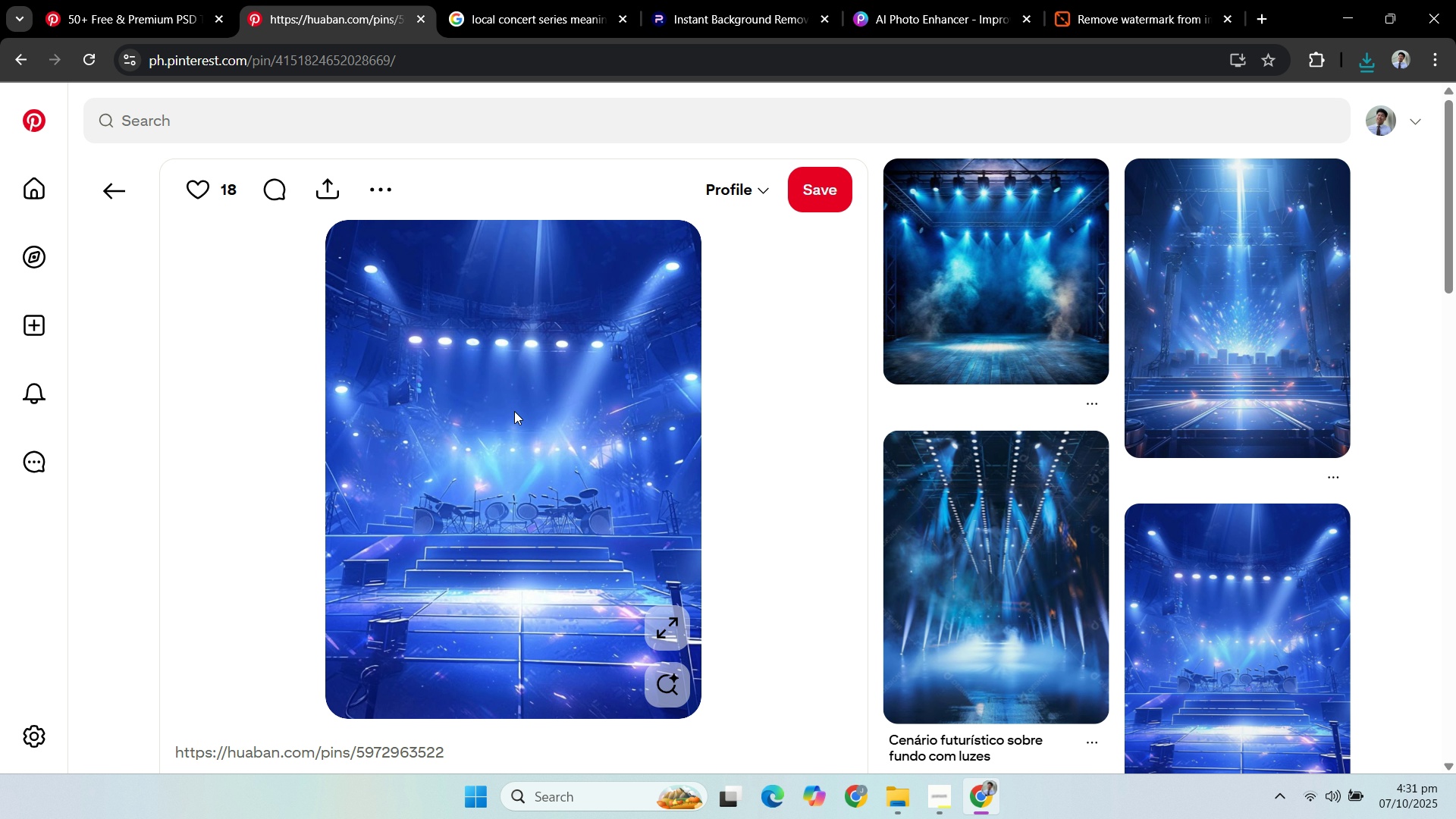 
left_click([1034, 288])
 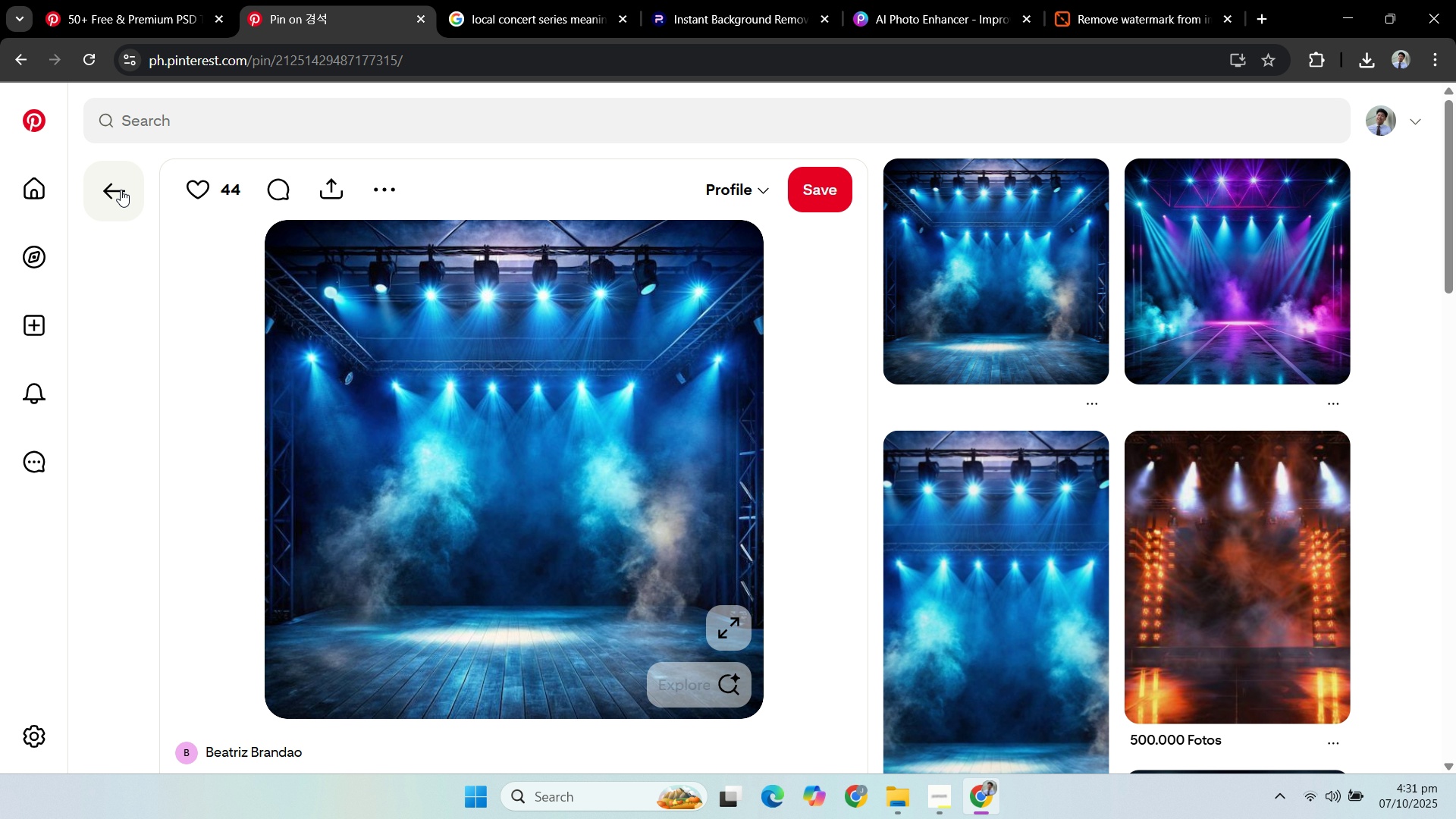 
wait(5.93)
 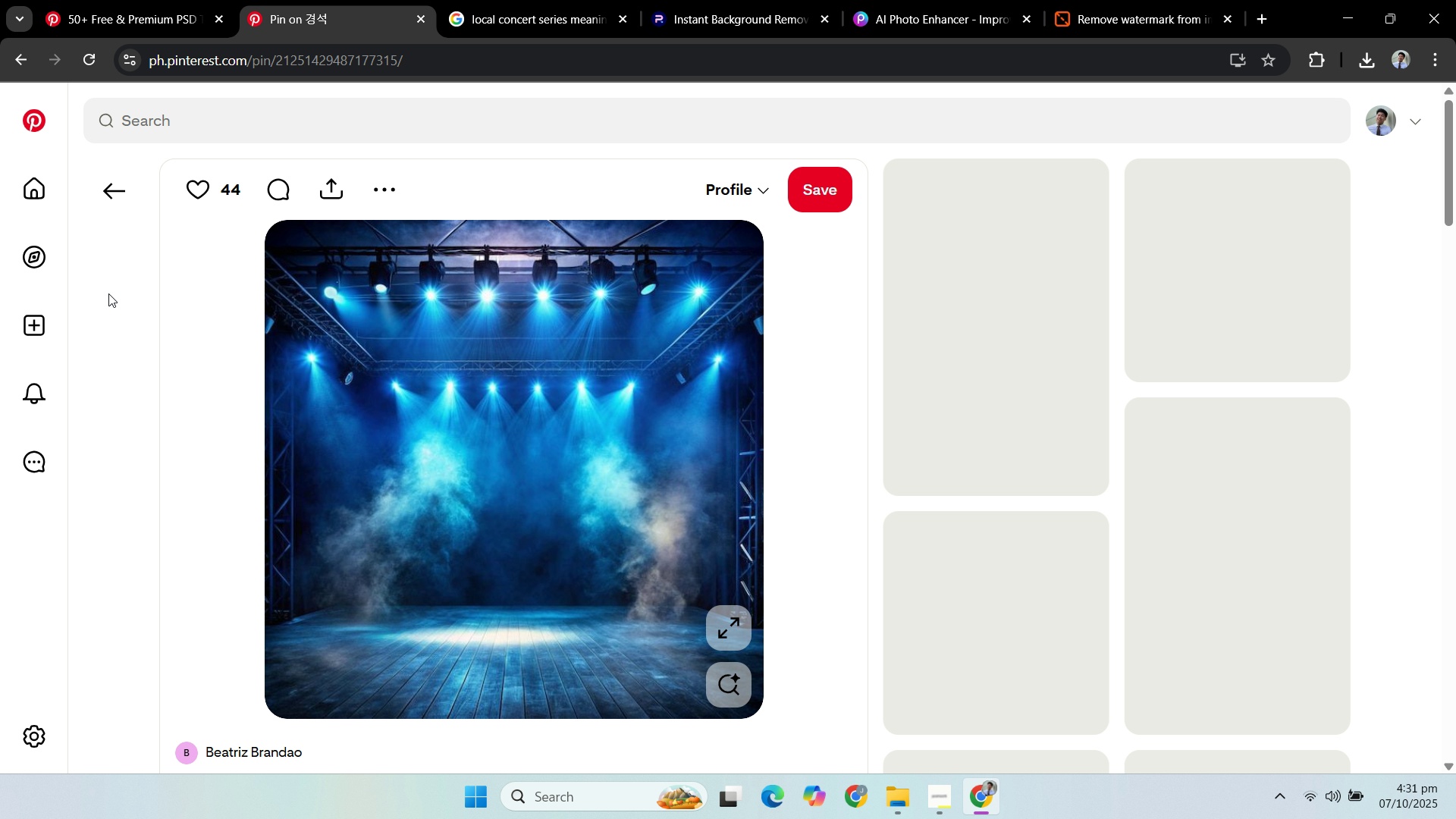 
scroll: coordinate [193, 252], scroll_direction: down, amount: 2.0
 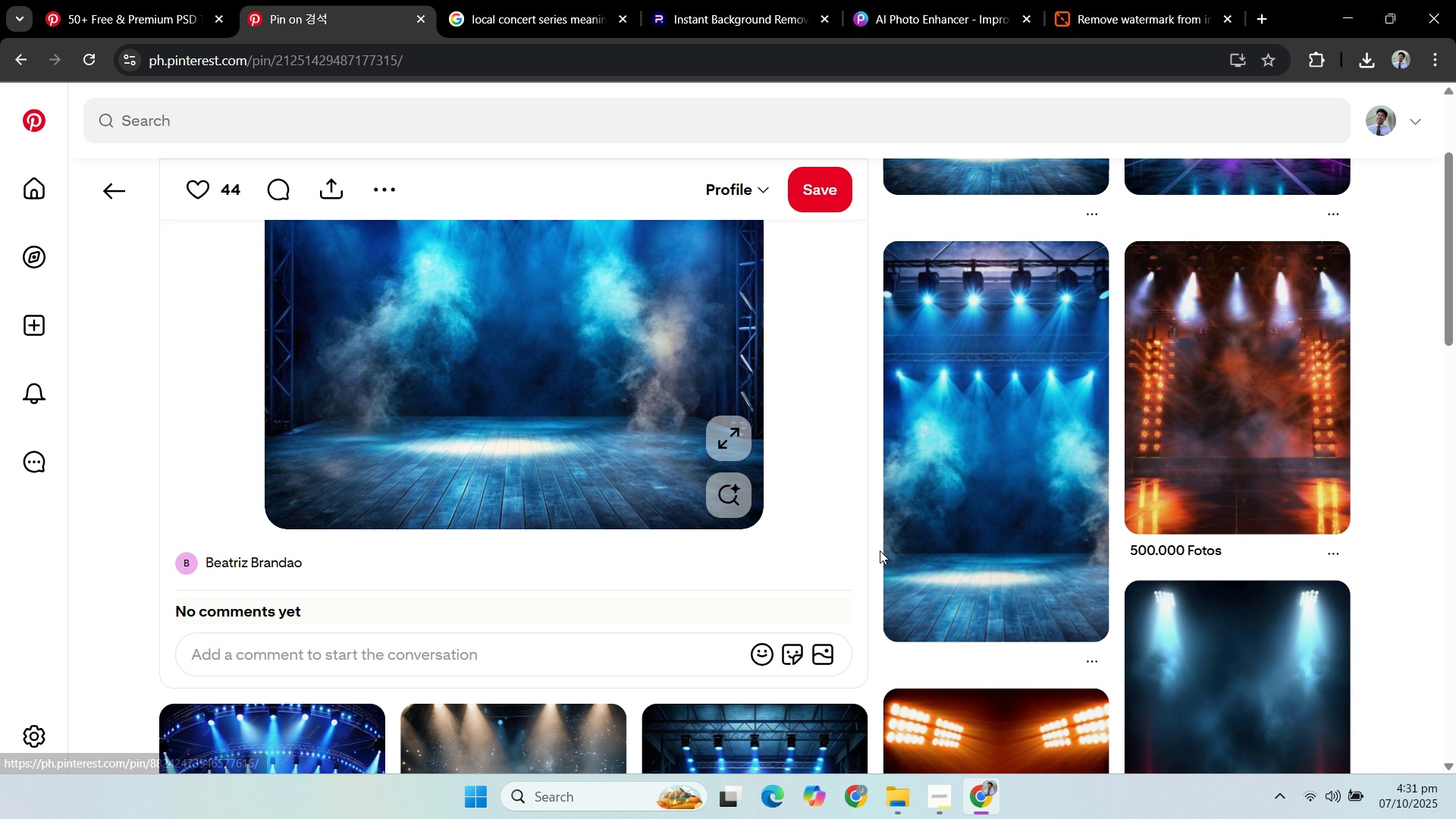 
left_click([973, 495])
 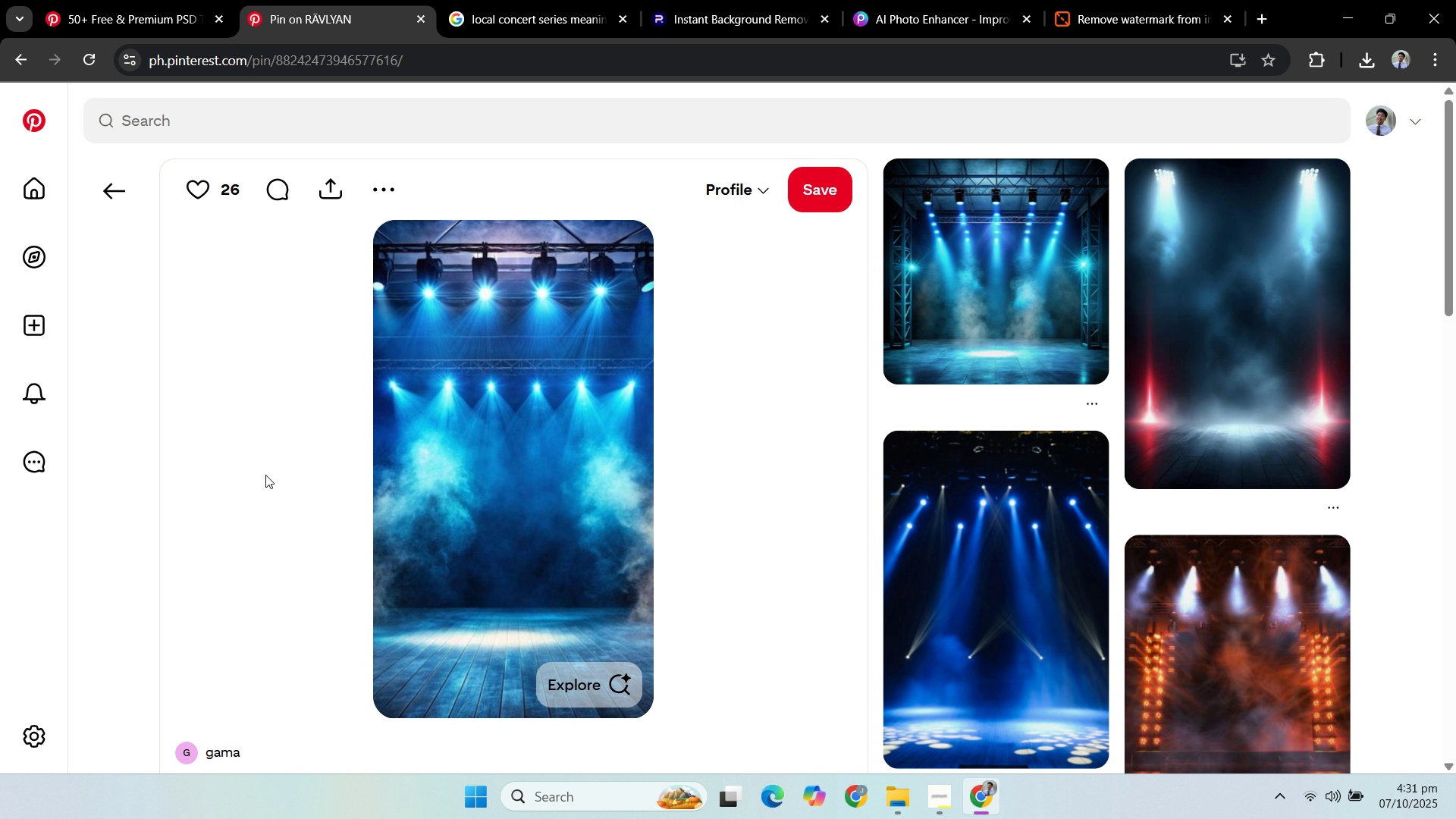 
scroll: coordinate [260, 437], scroll_direction: down, amount: 6.0
 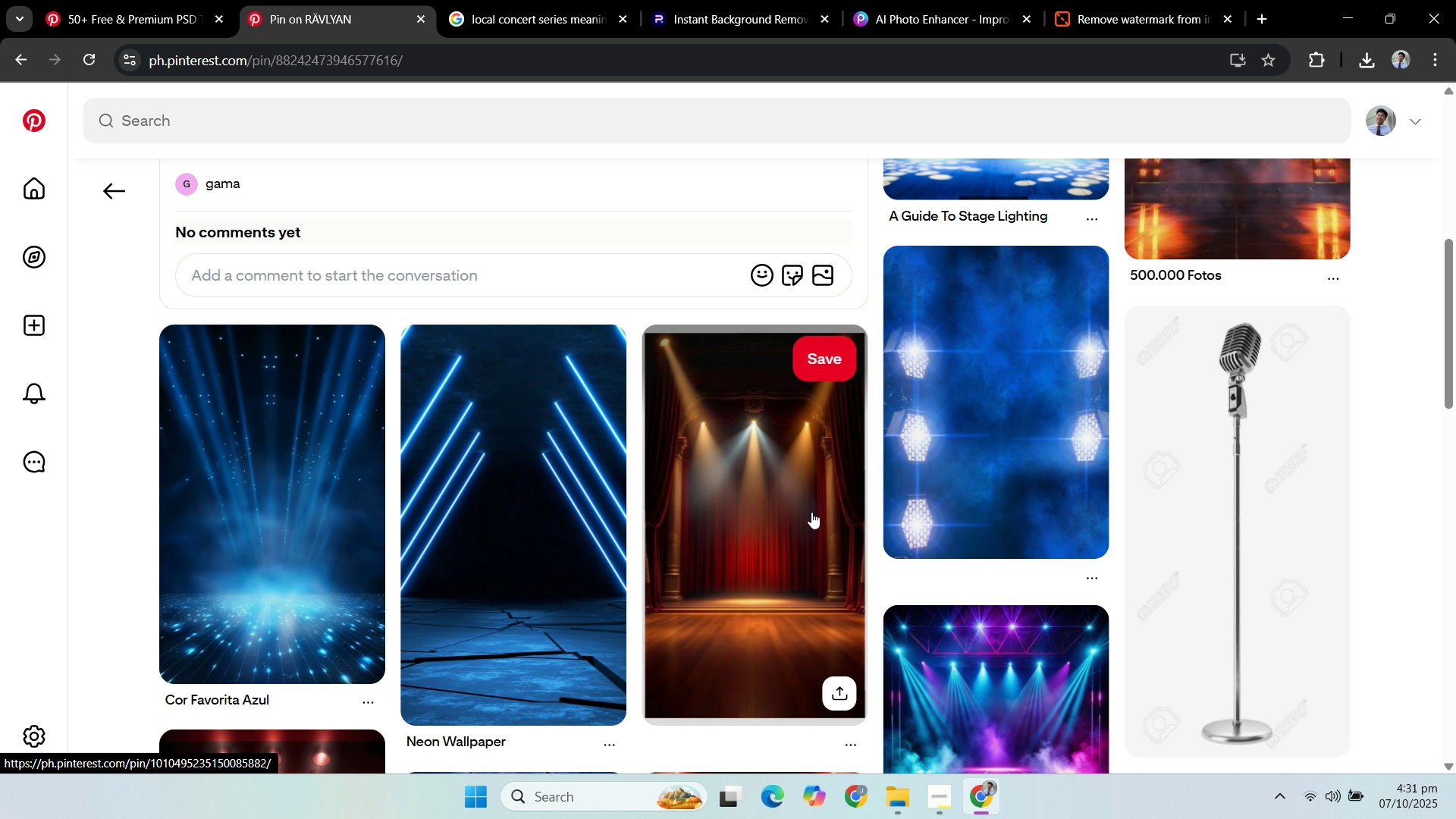 
left_click([134, 16])
 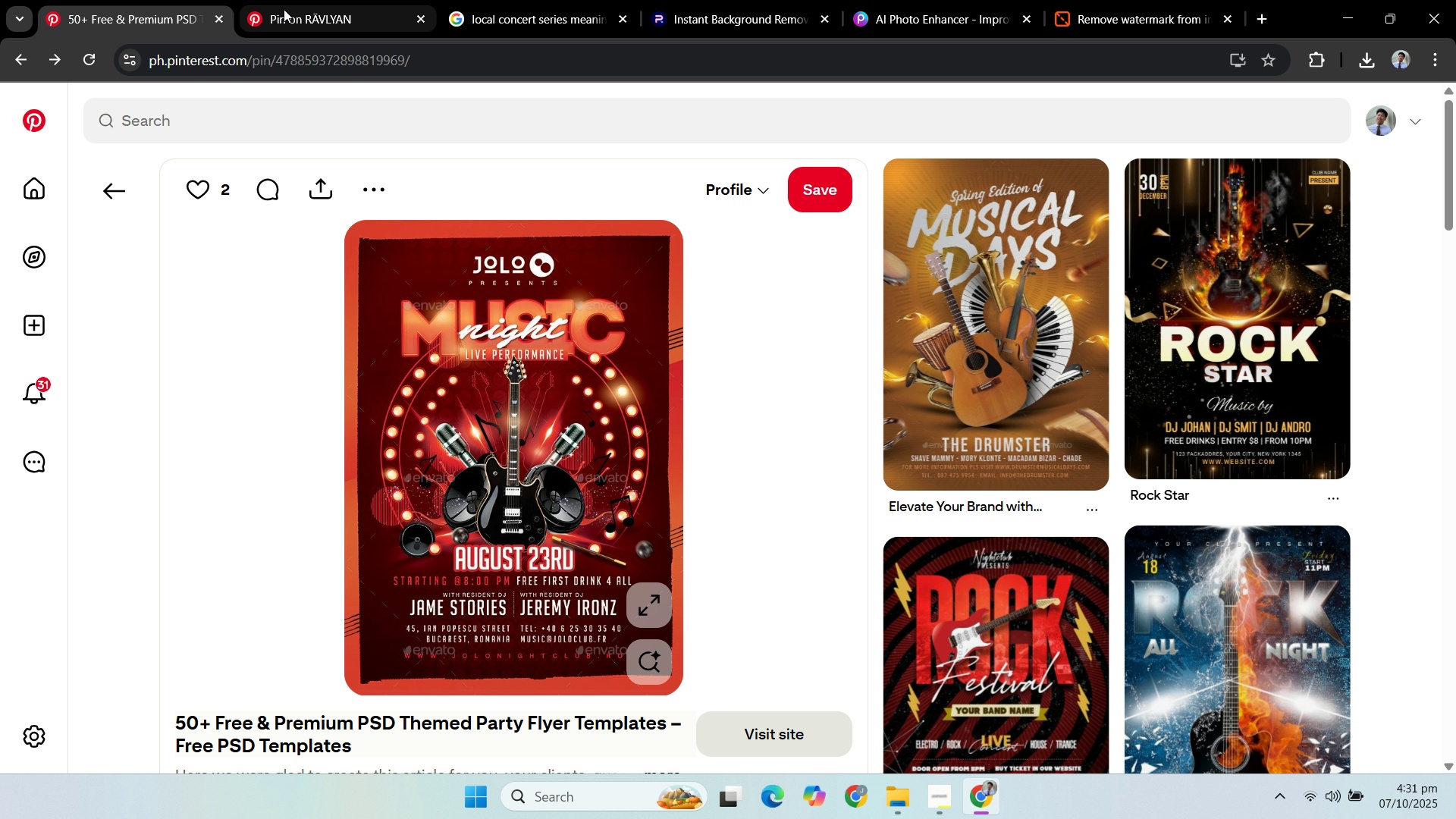 
left_click([284, 9])
 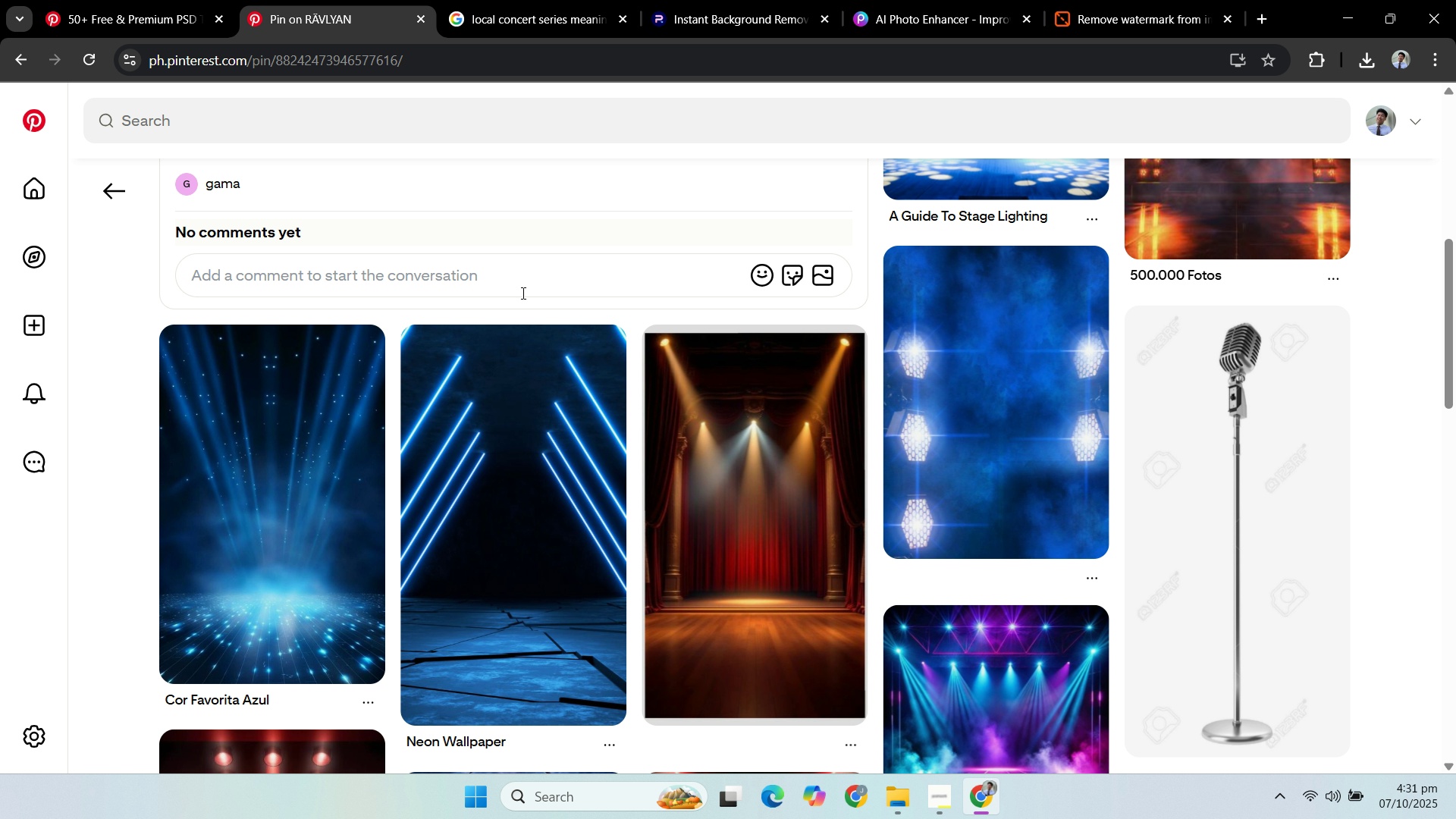 
scroll: coordinate [516, 295], scroll_direction: down, amount: 6.0
 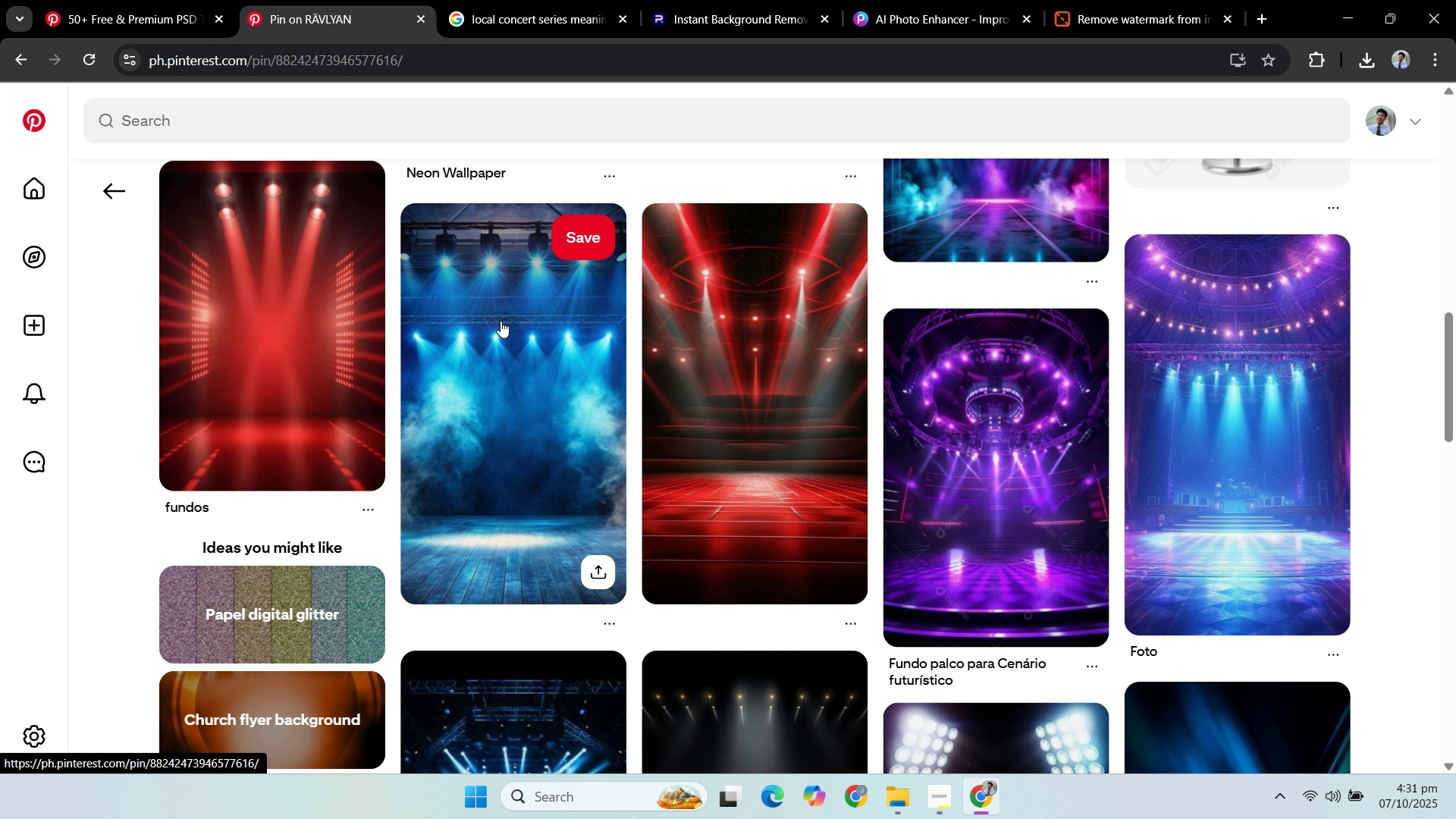 
scroll: coordinate [397, 349], scroll_direction: up, amount: 22.0
 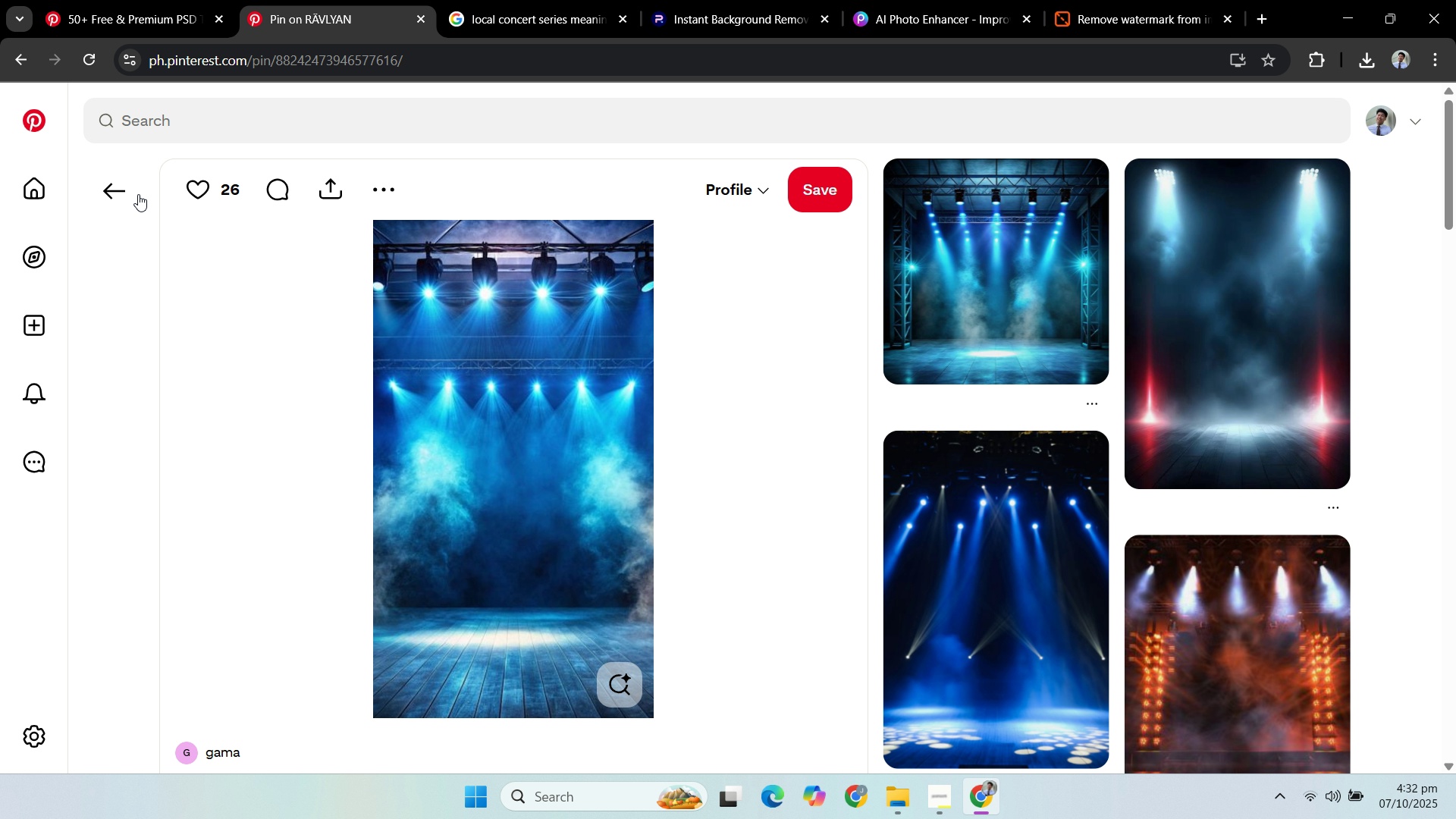 
left_click([133, 194])
 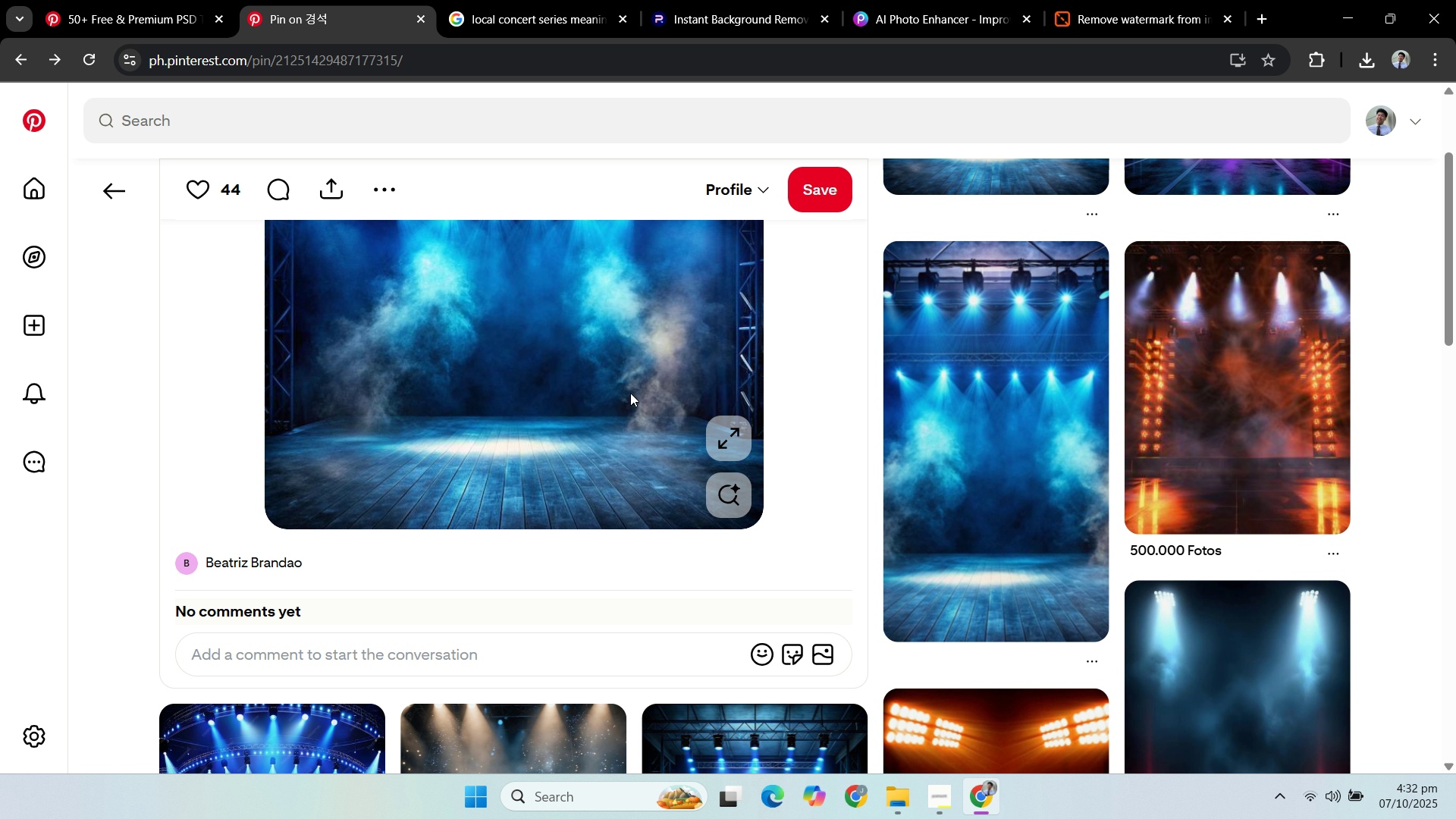 
scroll: coordinate [617, 401], scroll_direction: up, amount: 5.0
 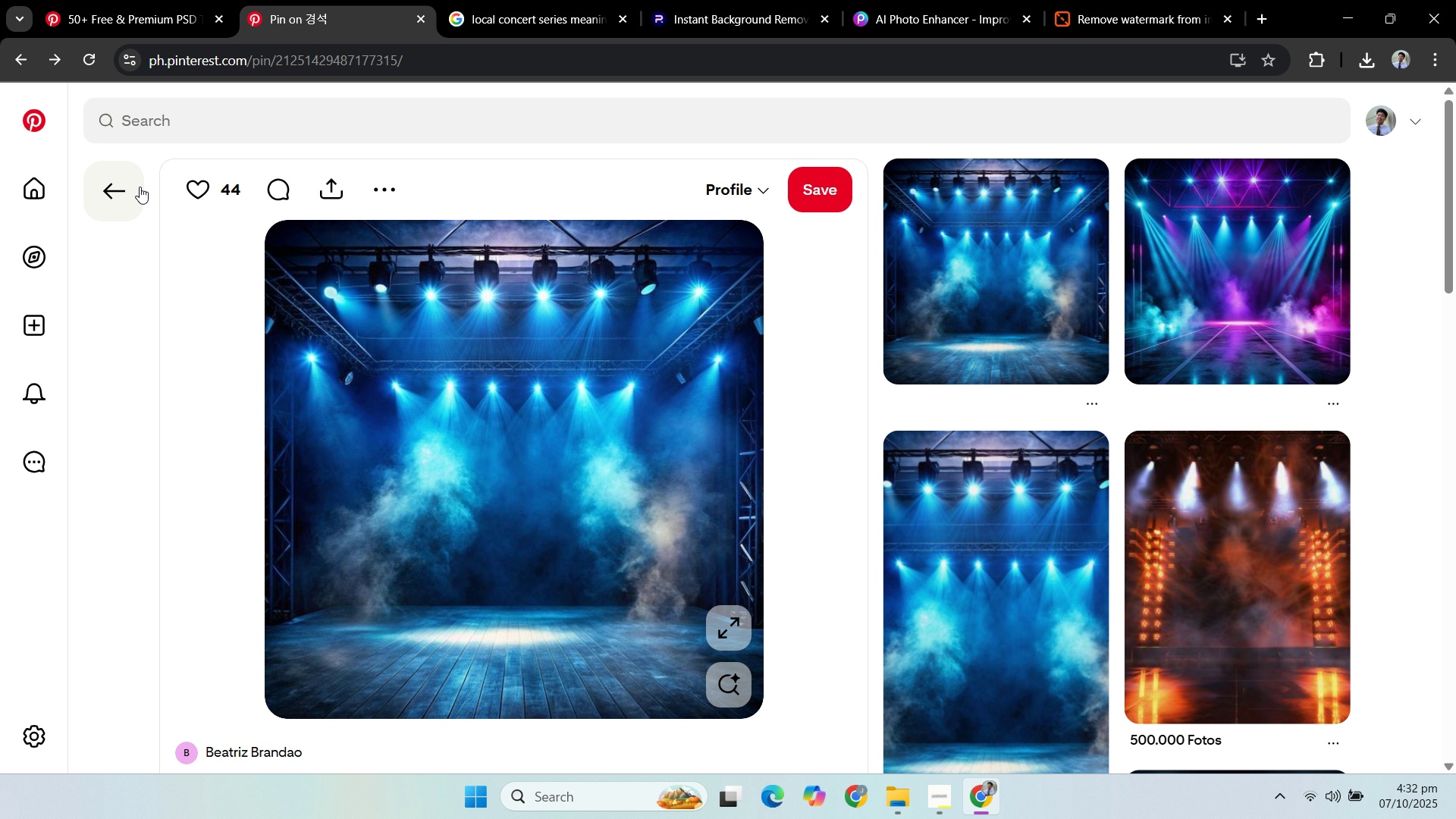 
left_click([946, 803])
 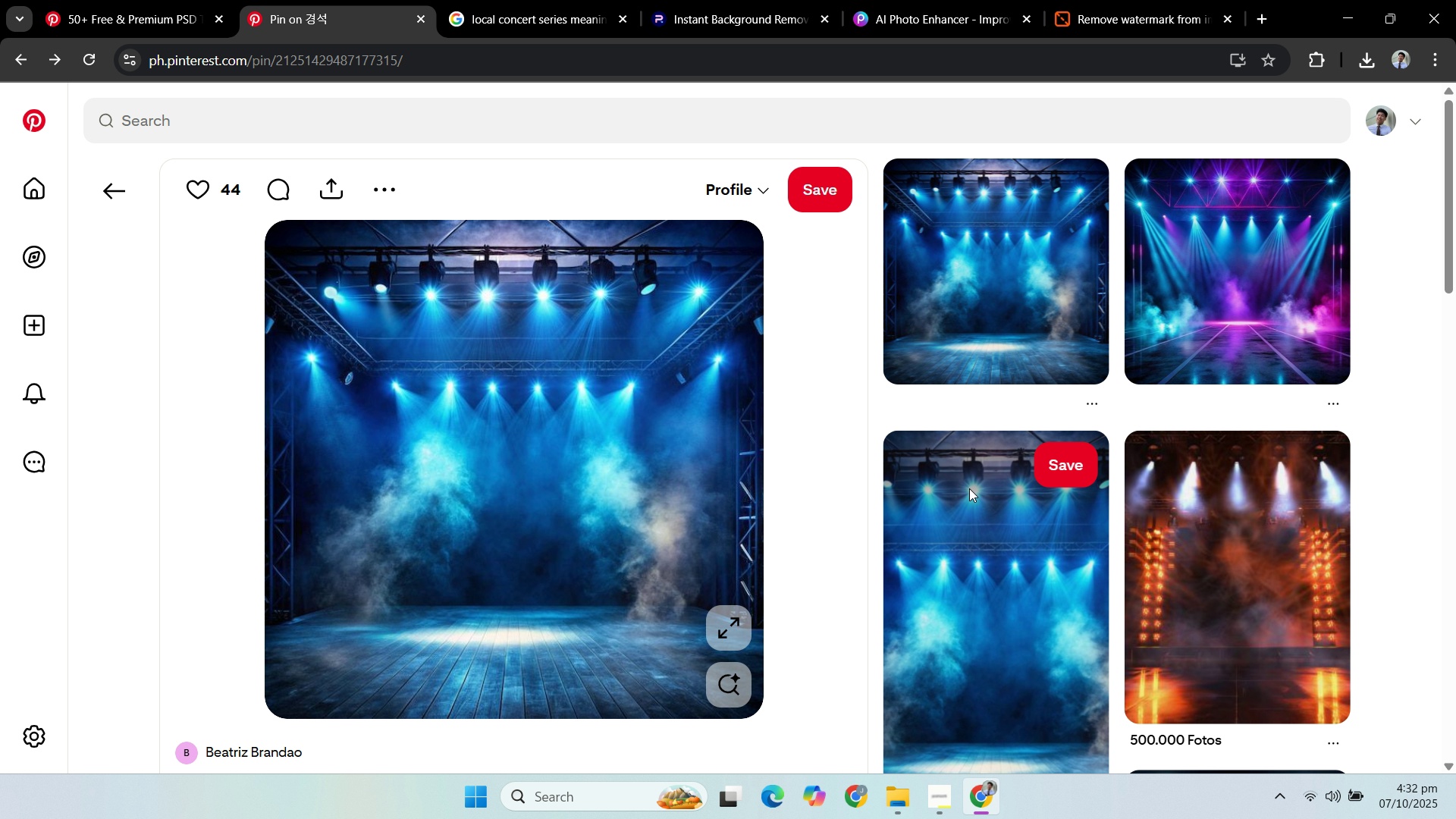 
scroll: coordinate [937, 497], scroll_direction: down, amount: 6.0
 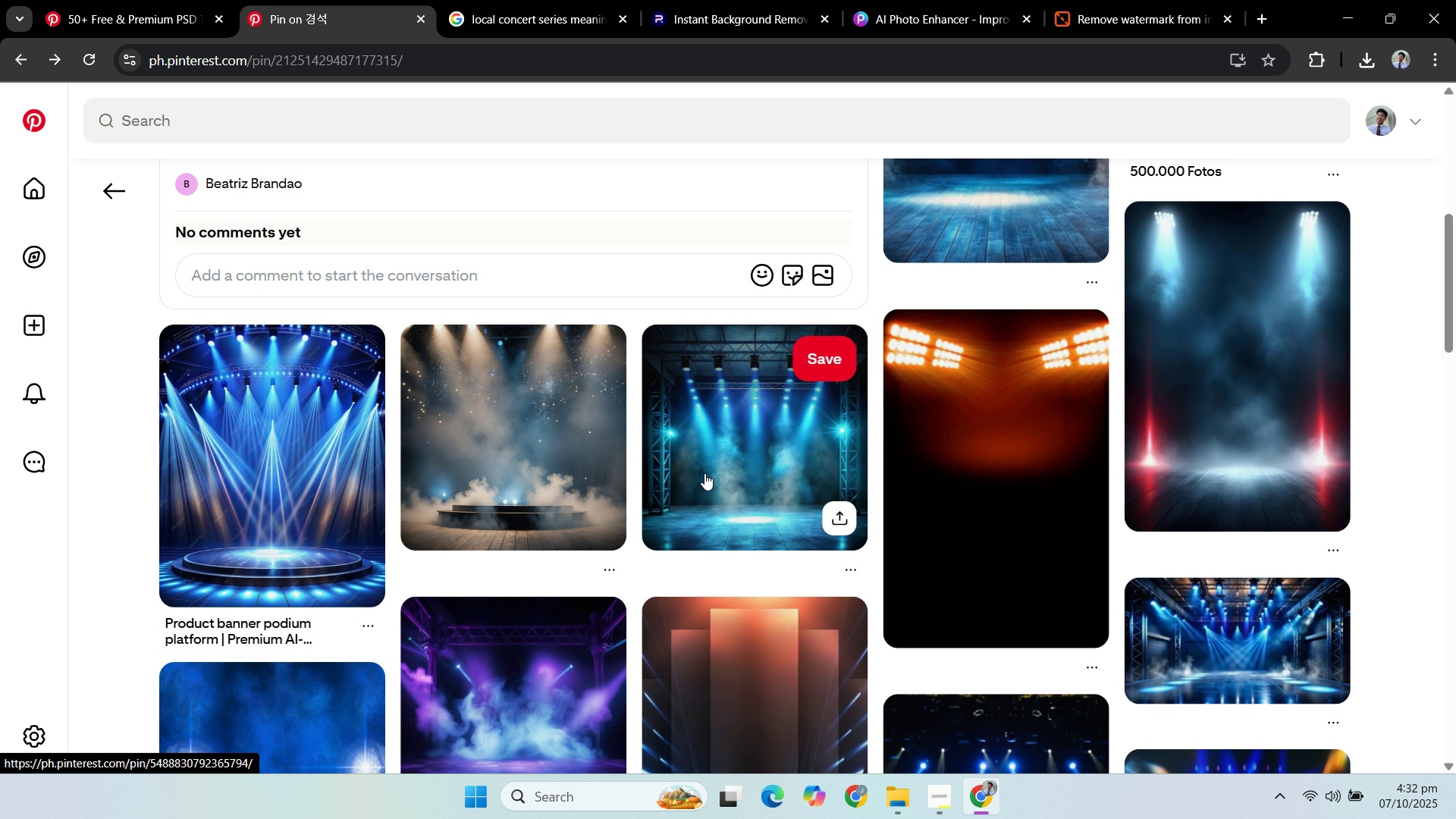 
scroll: coordinate [701, 478], scroll_direction: up, amount: 6.0
 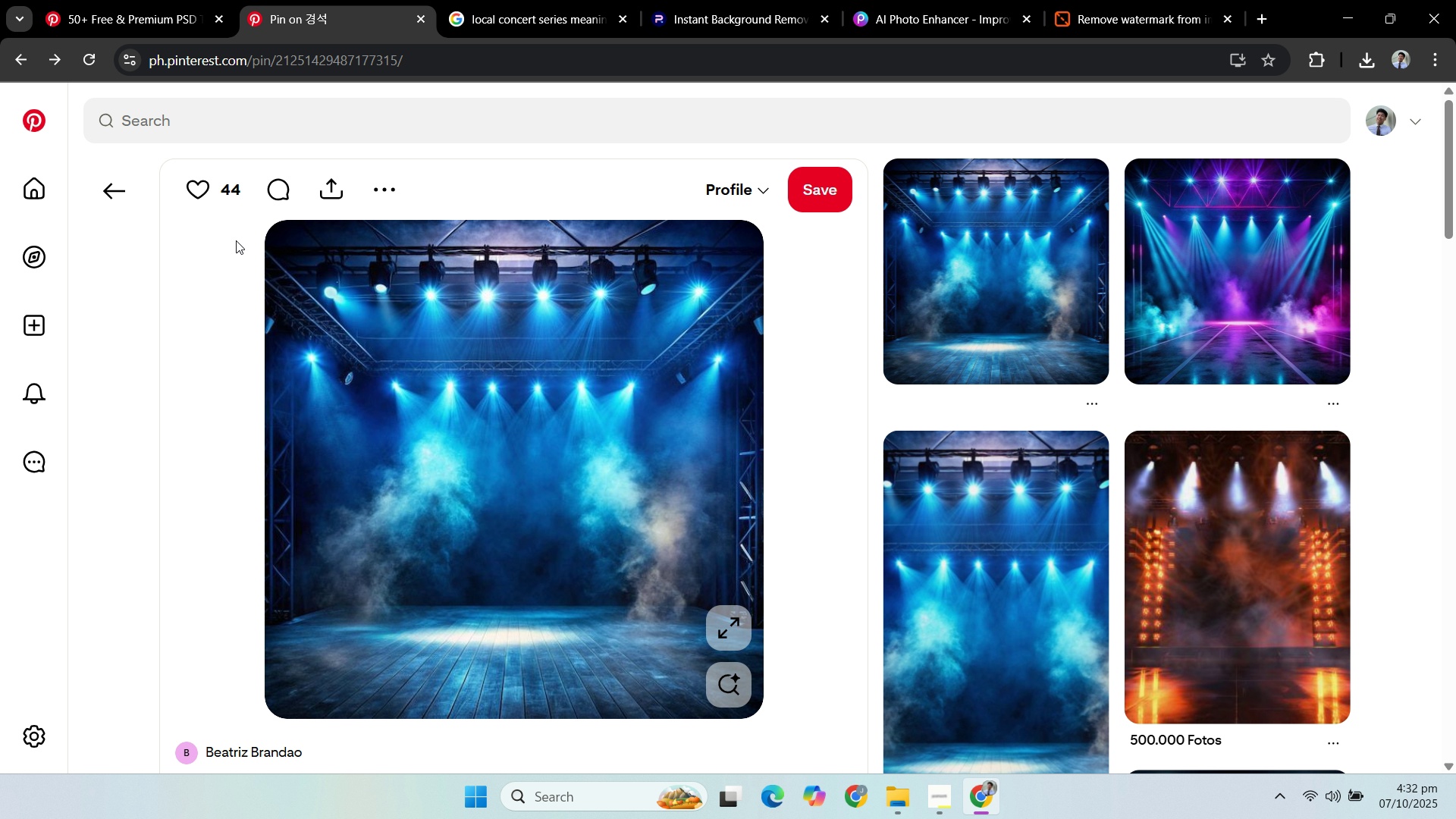 
left_click([111, 202])
 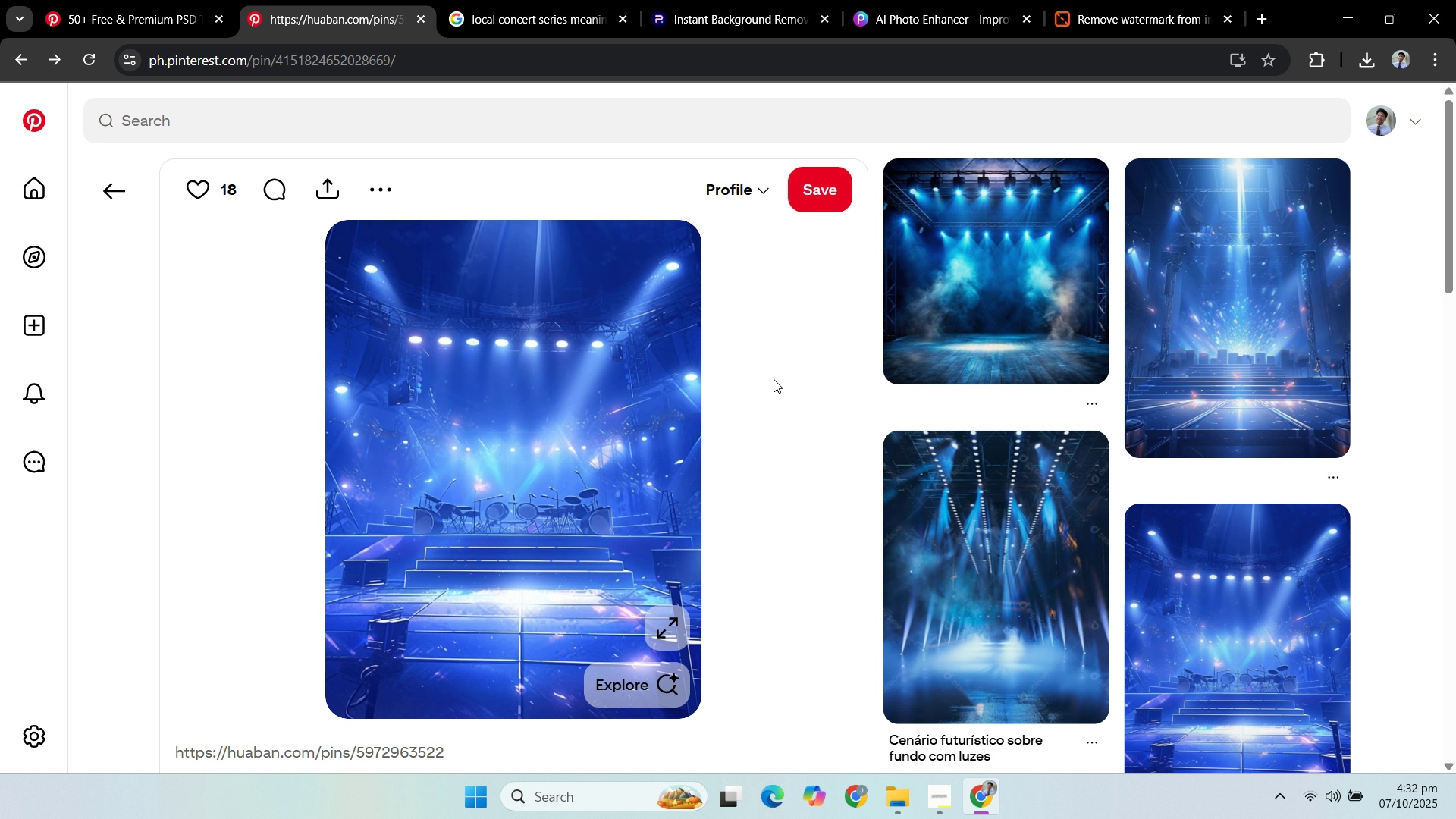 
scroll: coordinate [764, 361], scroll_direction: down, amount: 11.0
 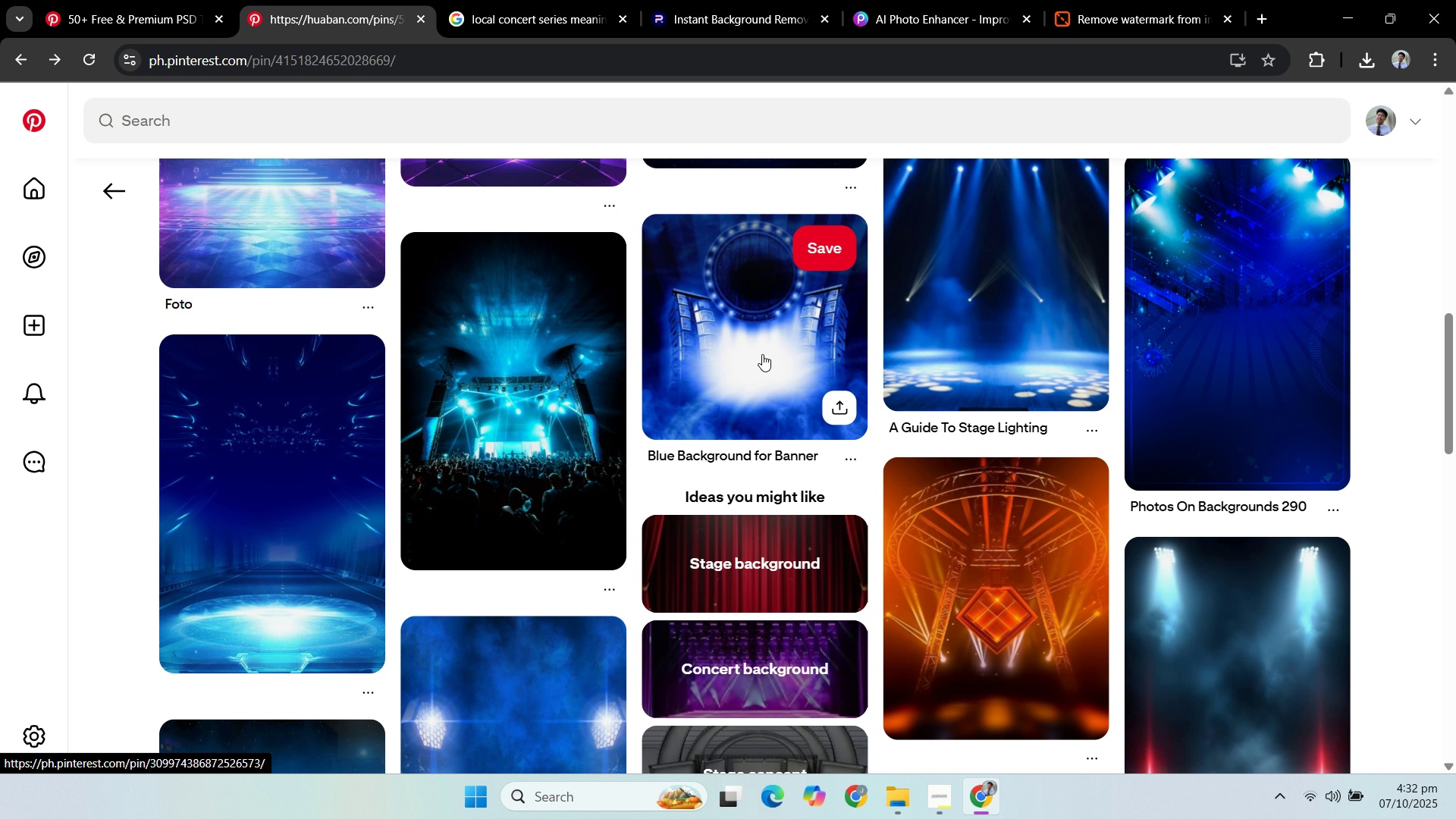 
scroll: coordinate [997, 447], scroll_direction: up, amount: 11.0
 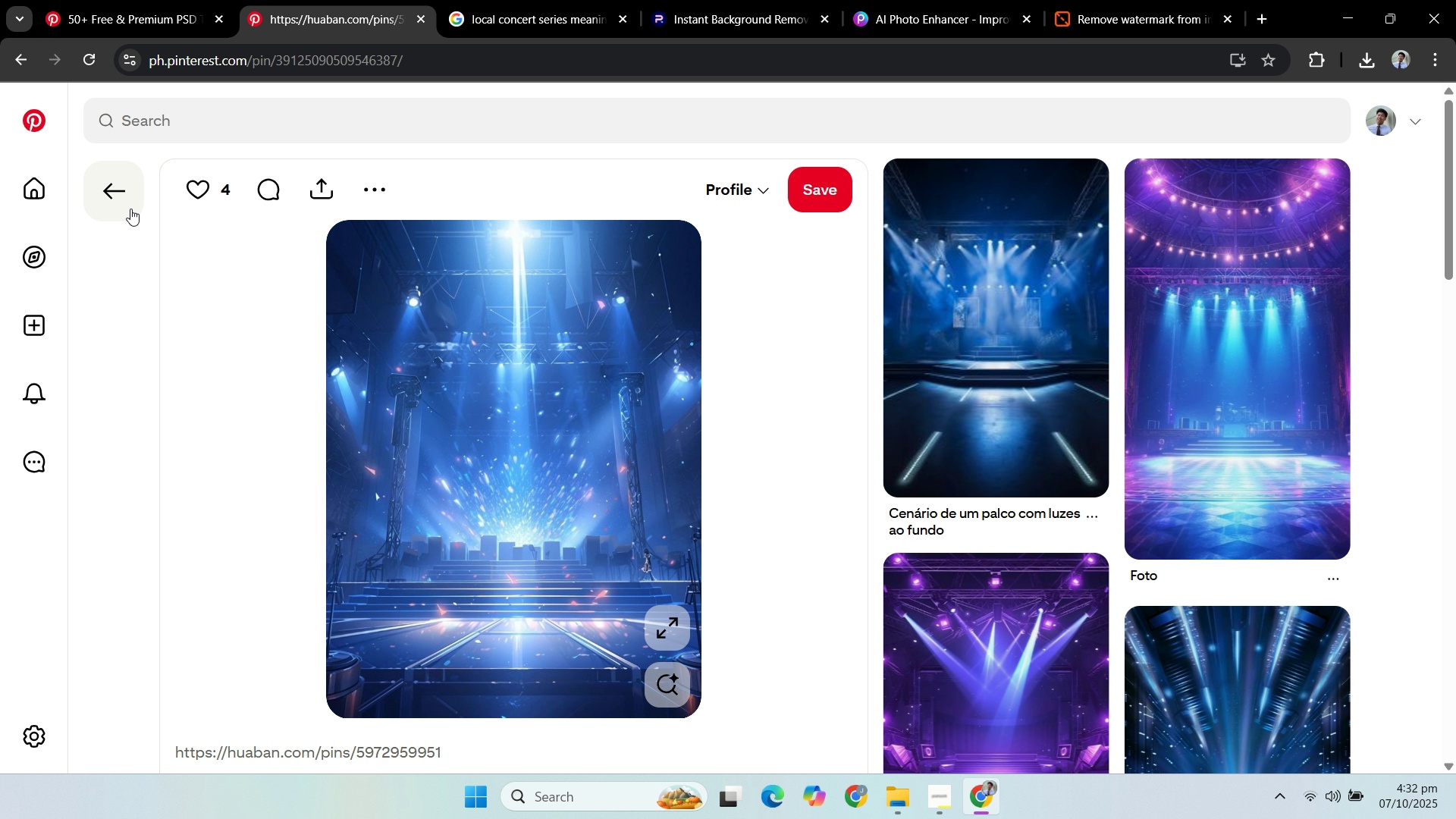 
wait(15.89)
 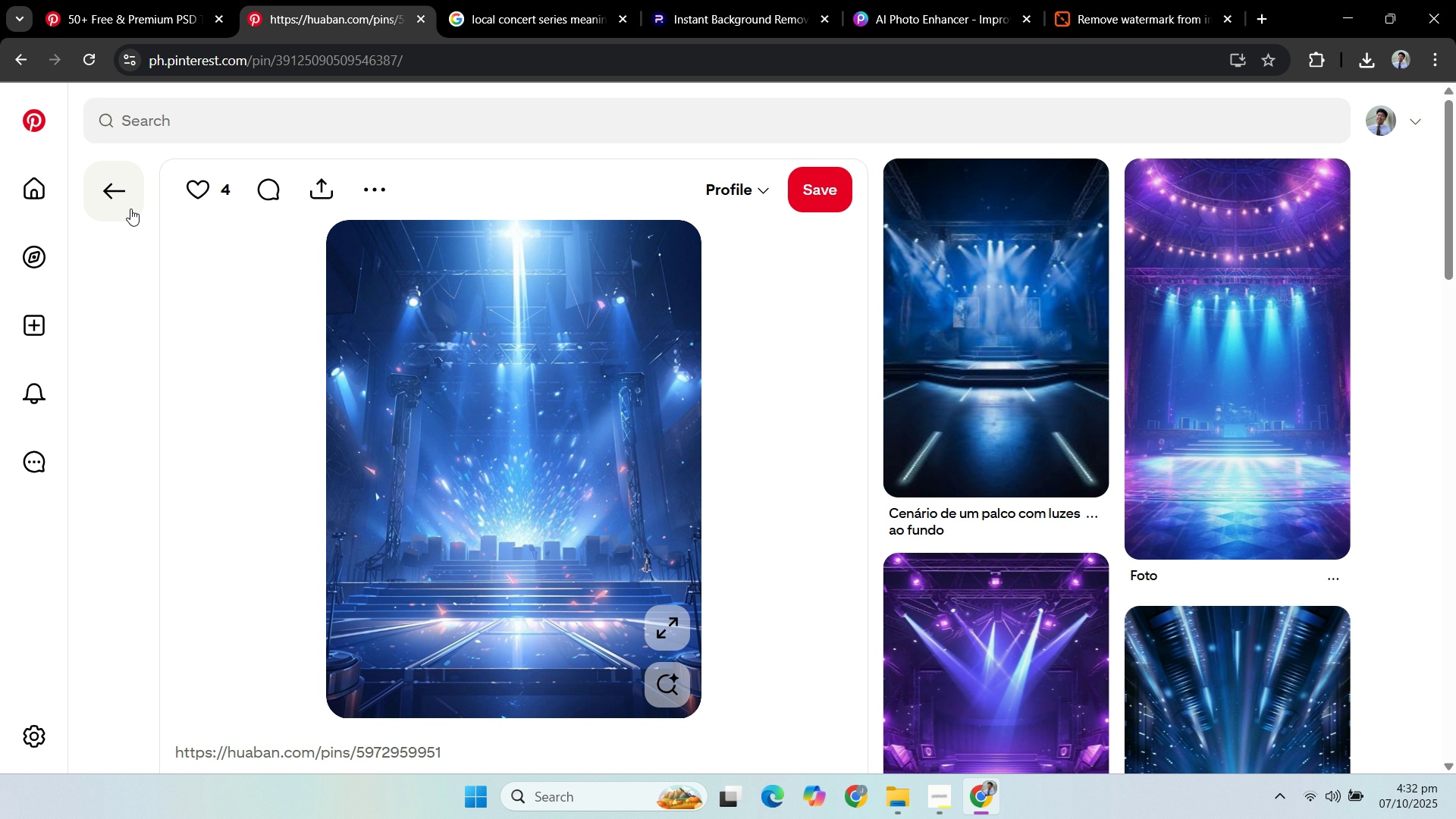 
left_click([105, 15])
 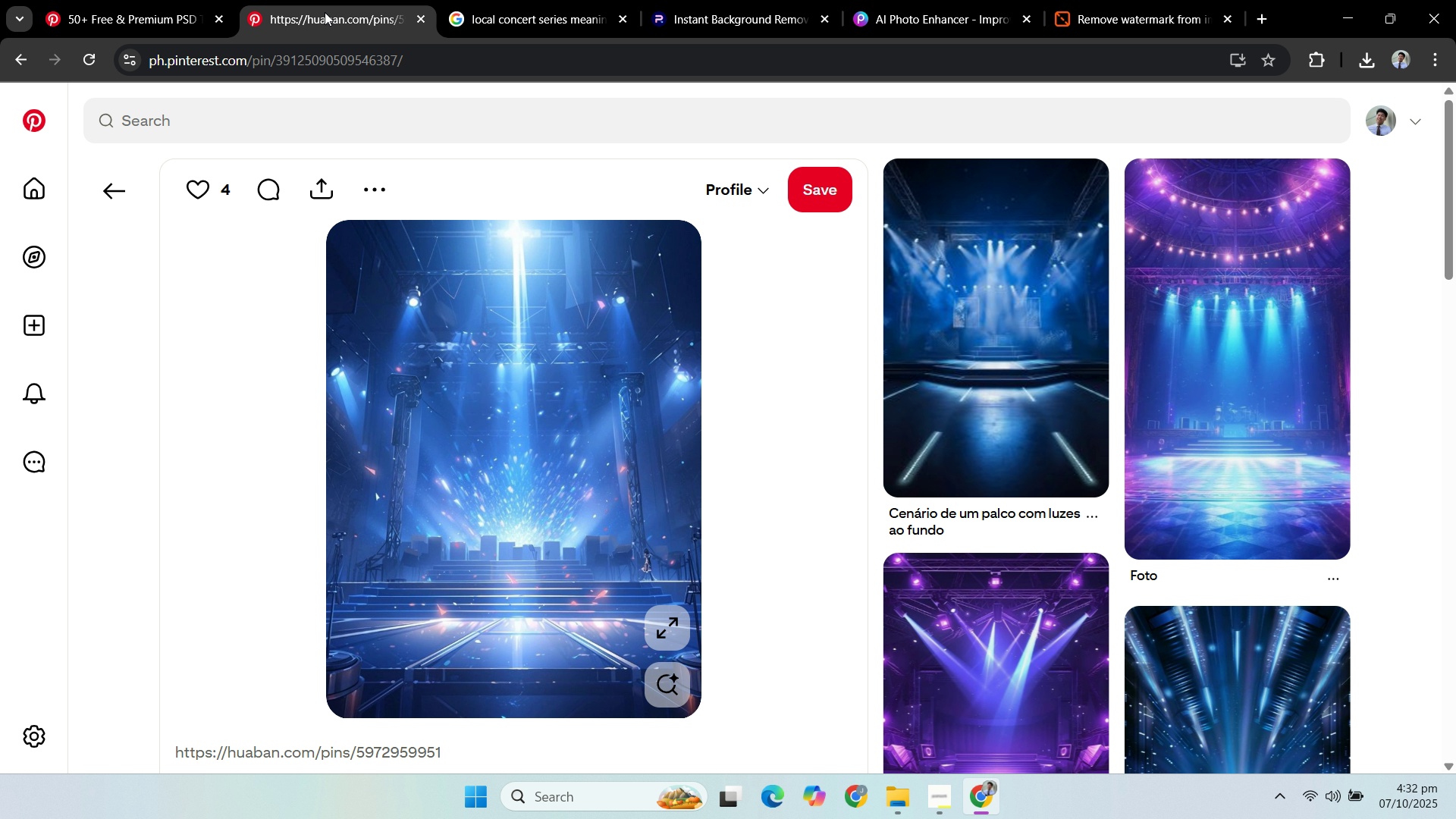 
left_click([325, 12])
 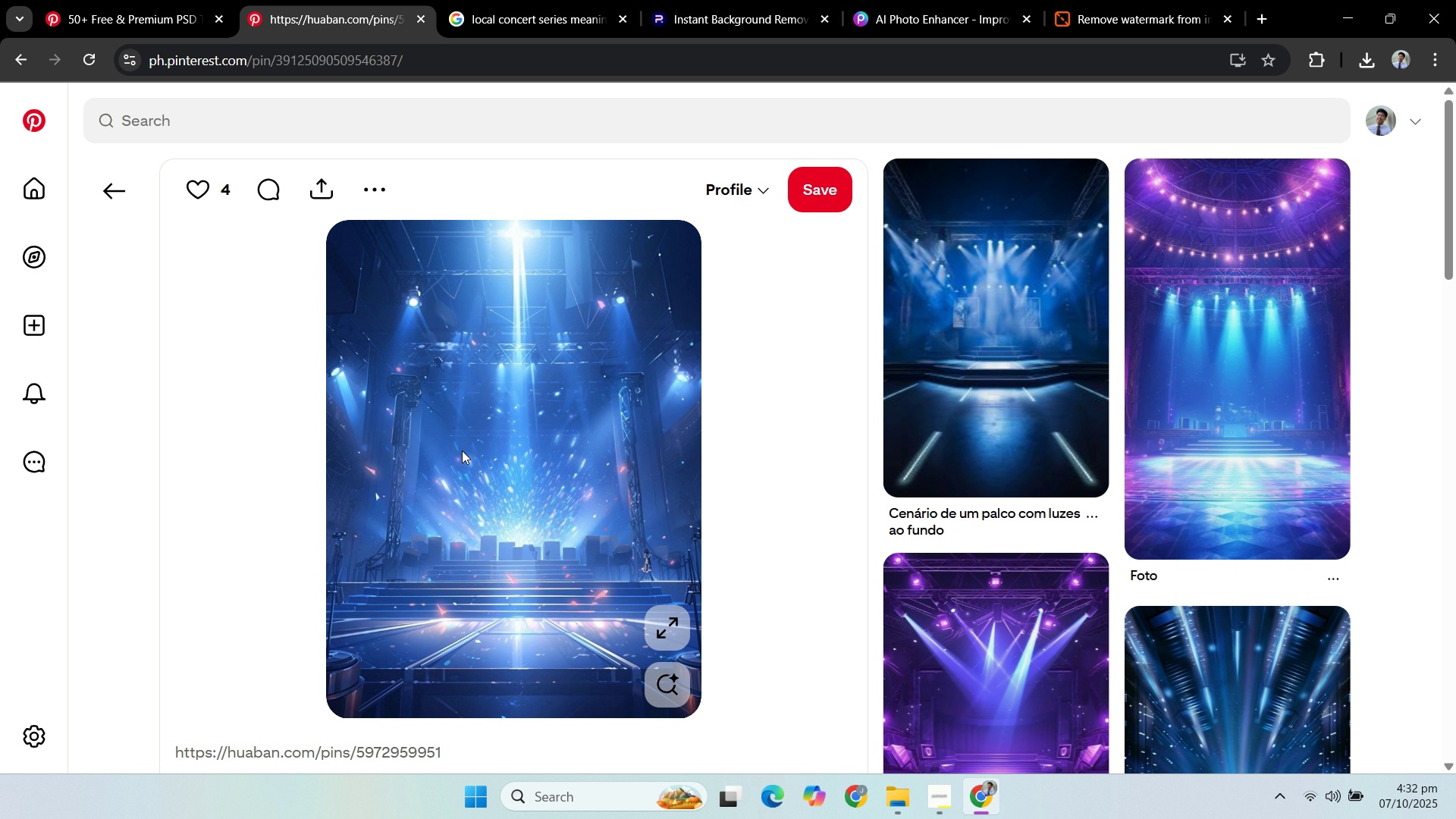 
wait(9.65)
 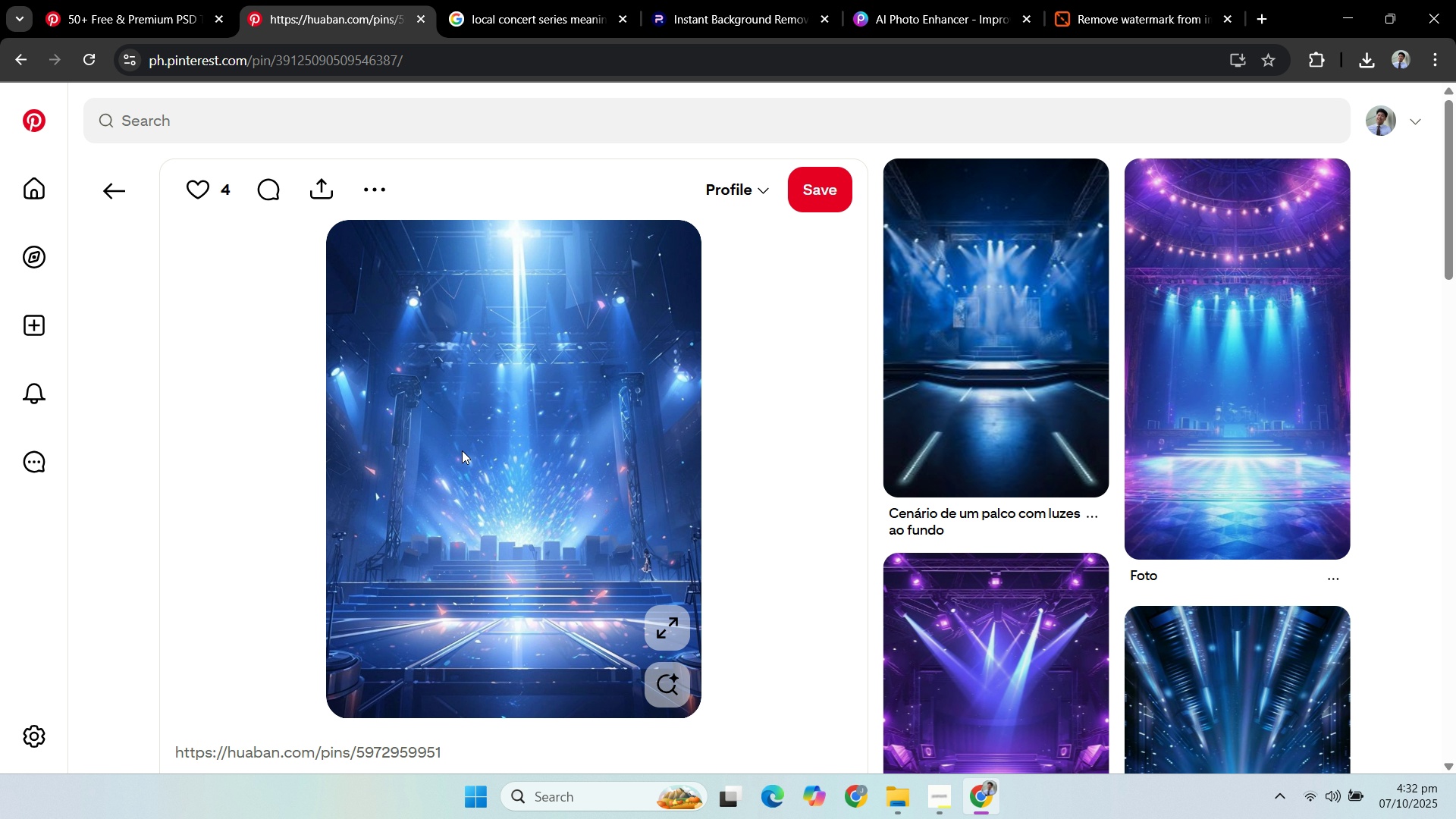 
scroll: coordinate [806, 469], scroll_direction: down, amount: 6.0
 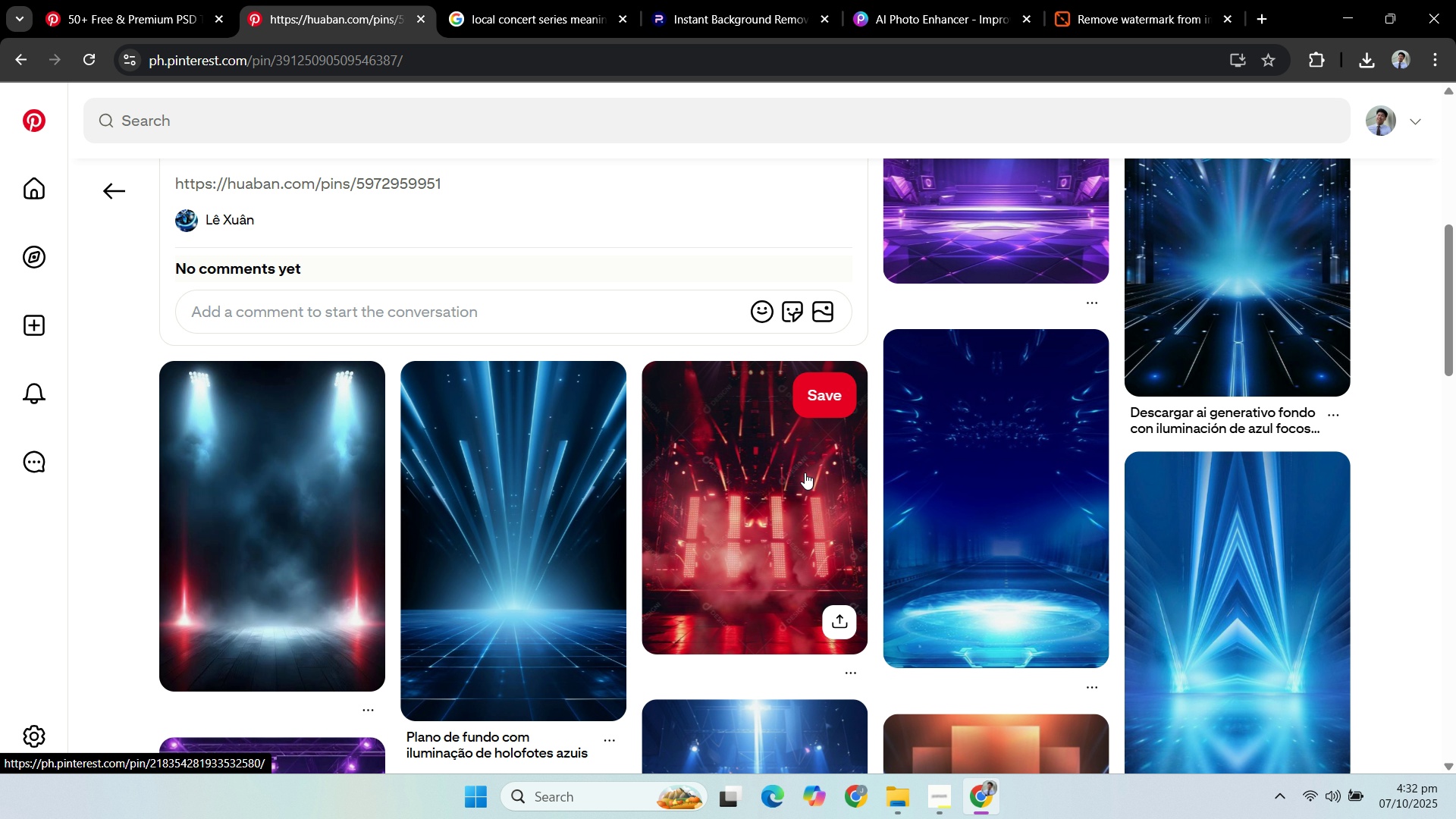 
scroll: coordinate [786, 491], scroll_direction: up, amount: 7.0
 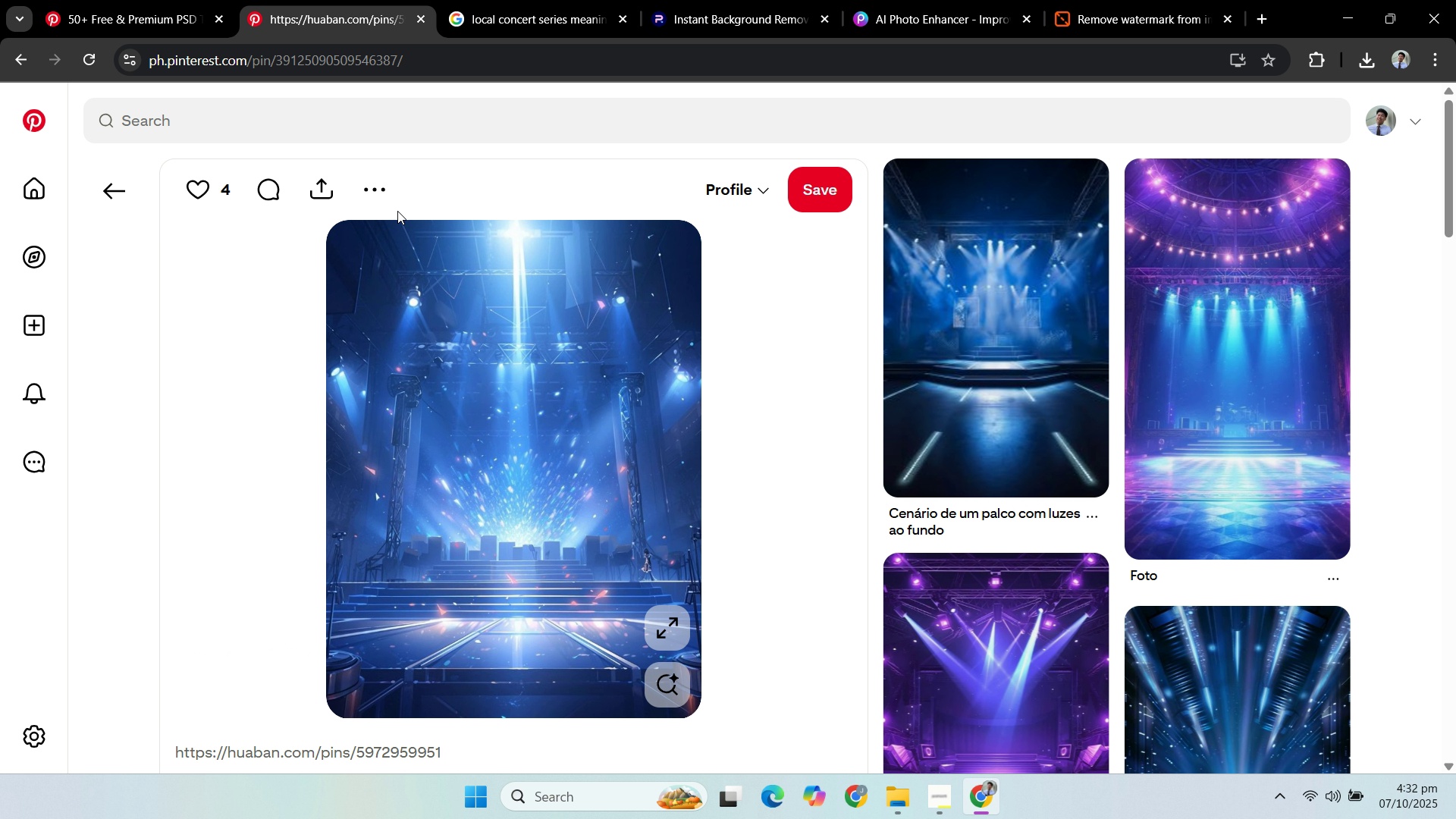 
double_click([384, 198])
 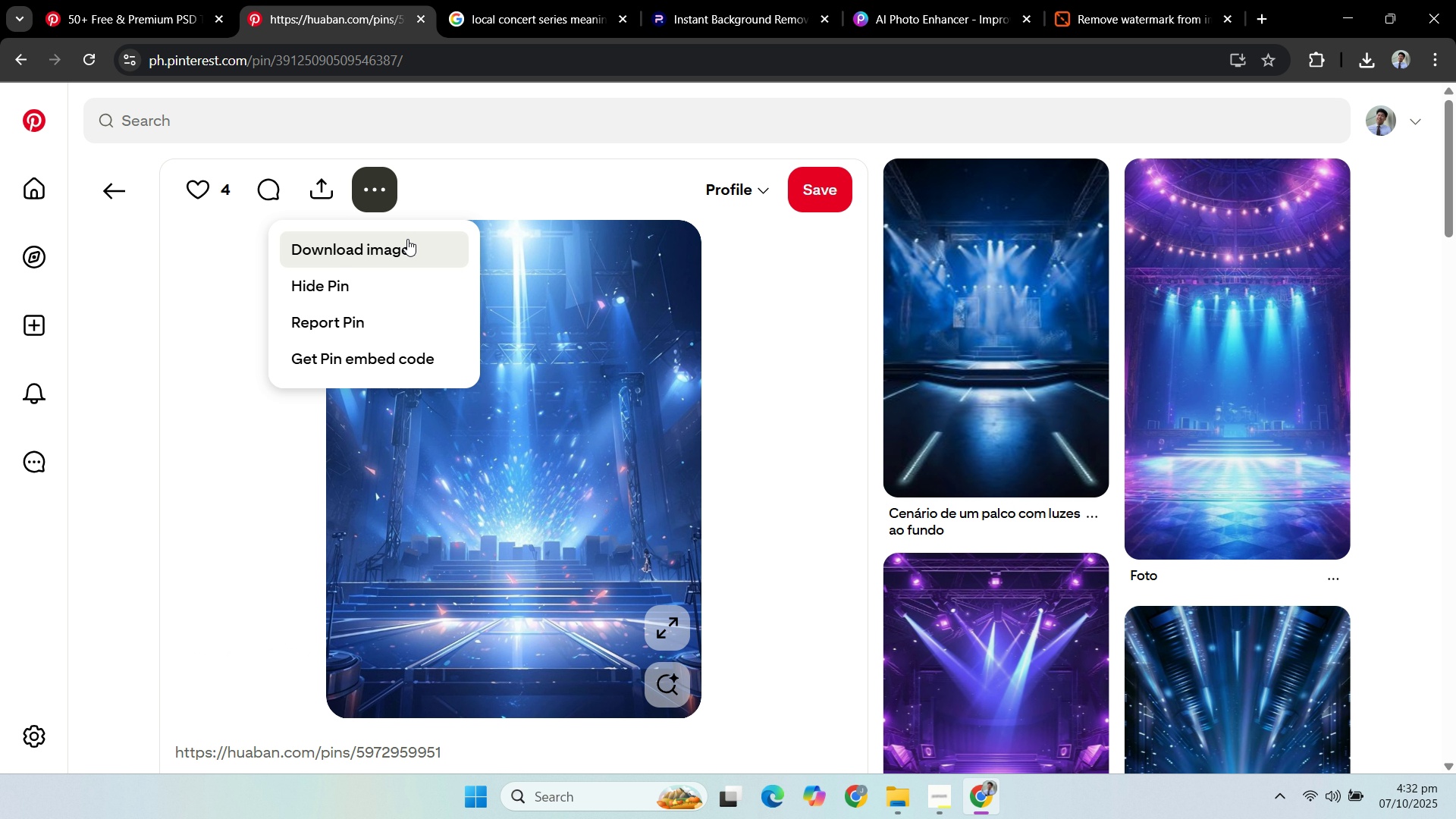 
left_click([407, 239])
 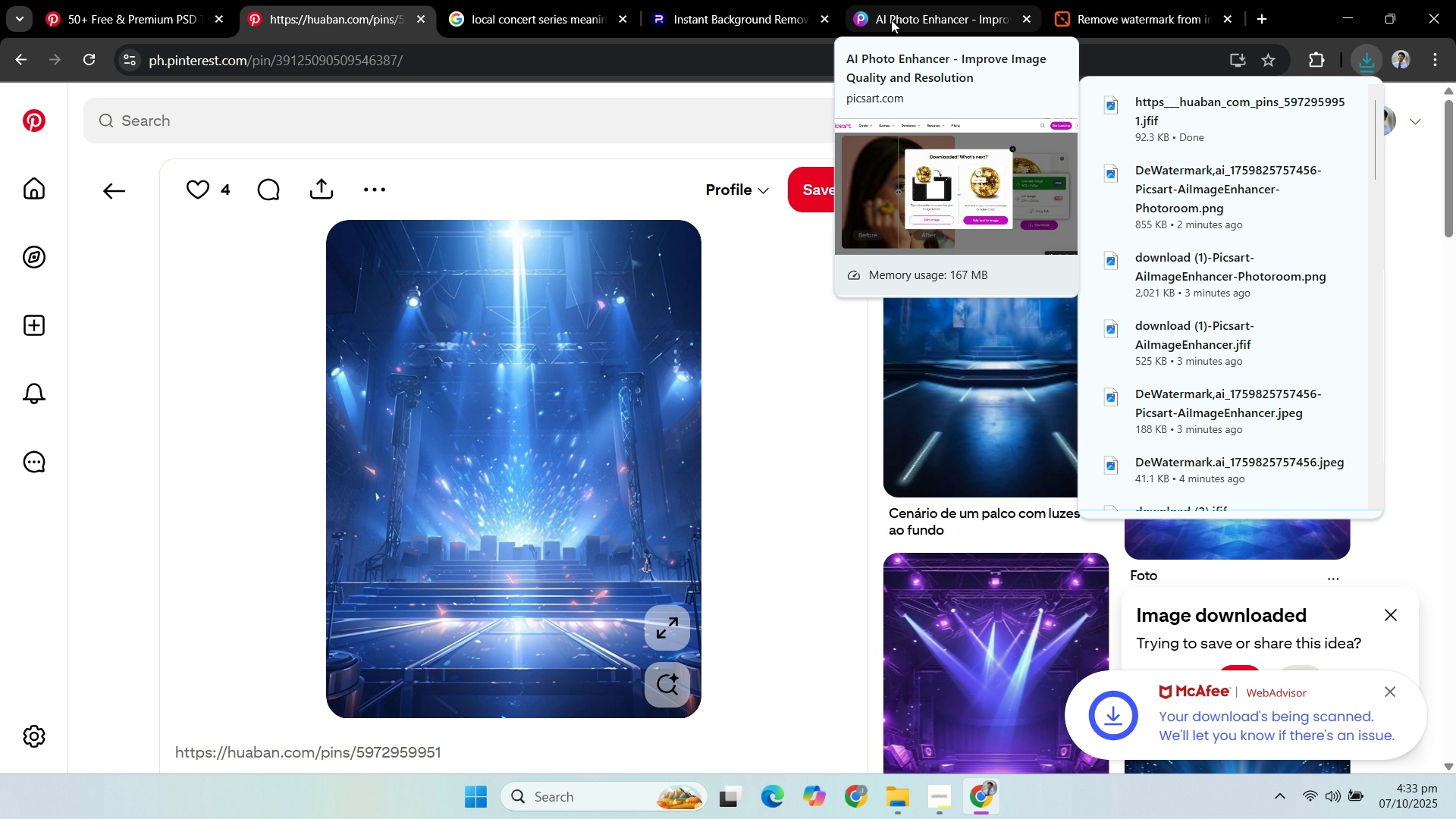 
left_click([775, 11])
 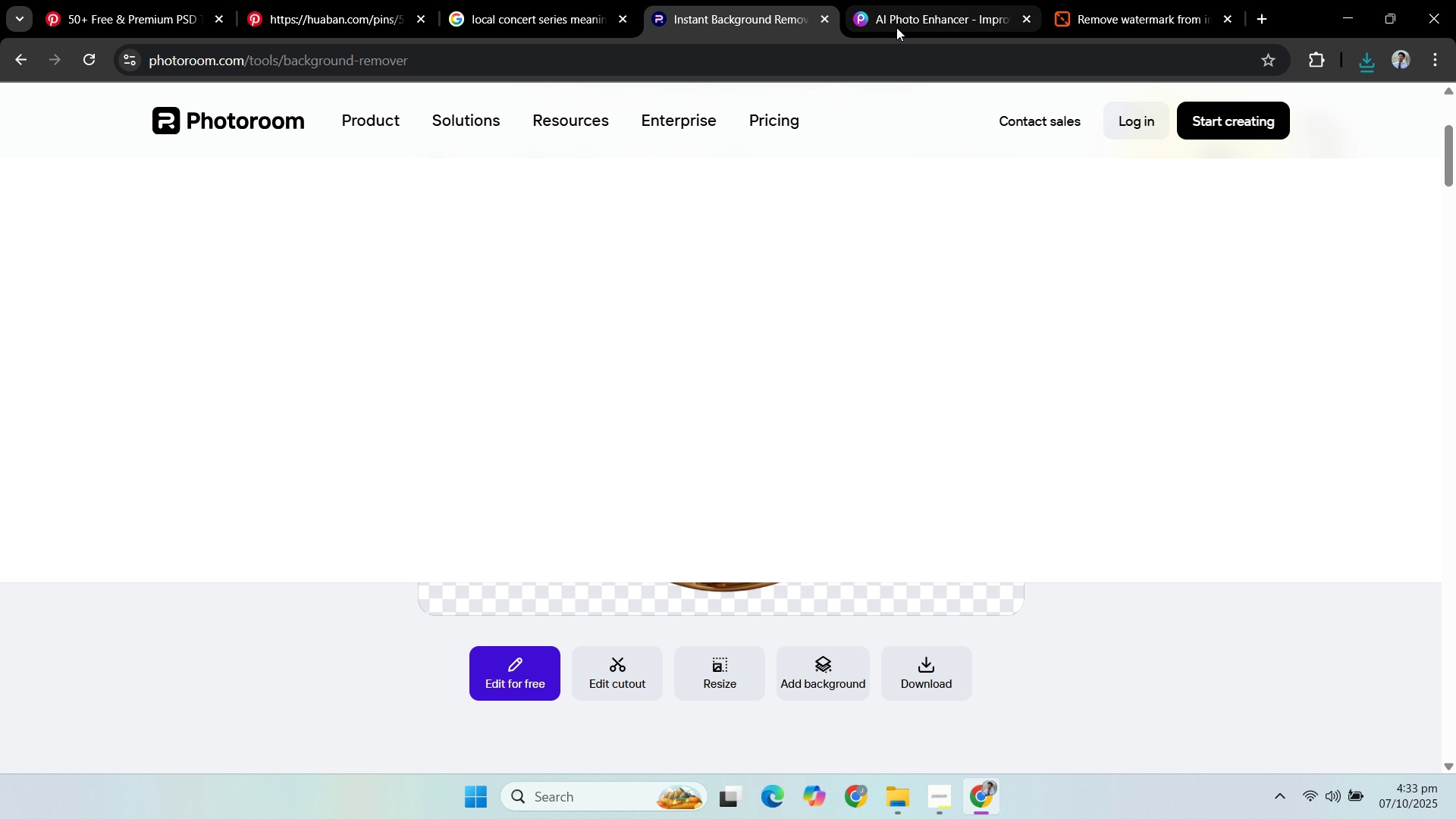 
left_click([896, 27])
 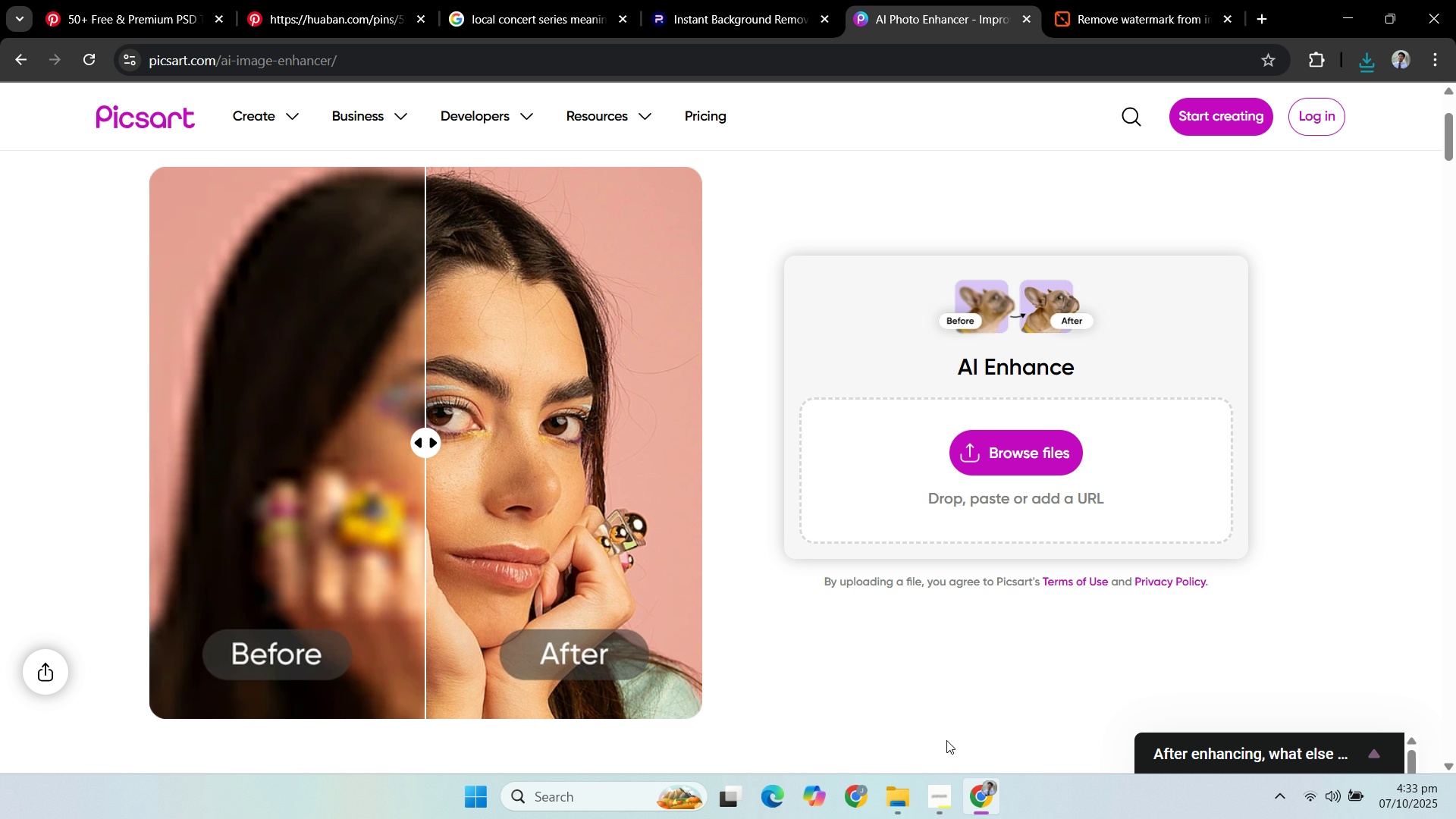 
left_click([895, 794])
 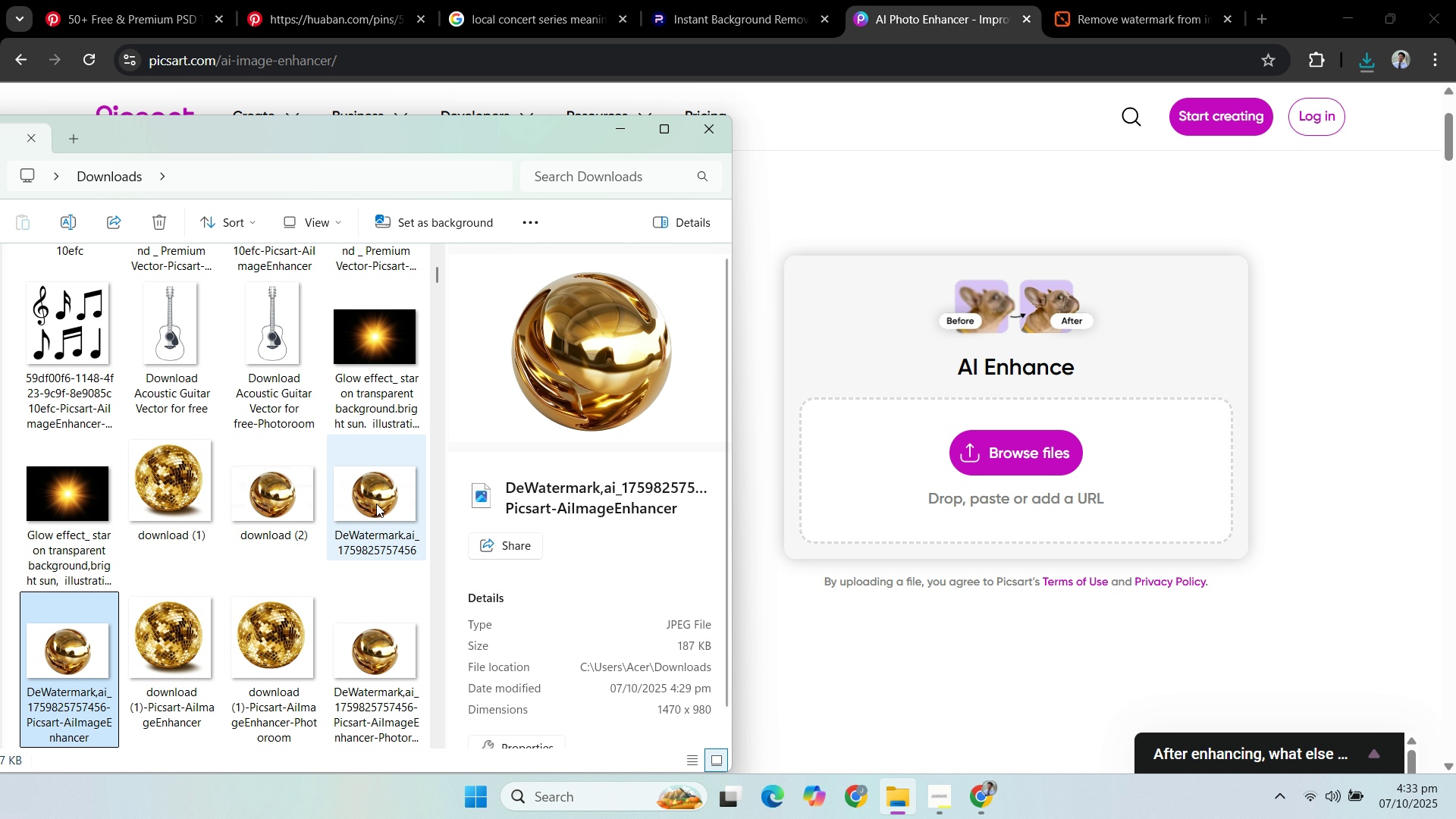 
scroll: coordinate [339, 512], scroll_direction: down, amount: 1.0
 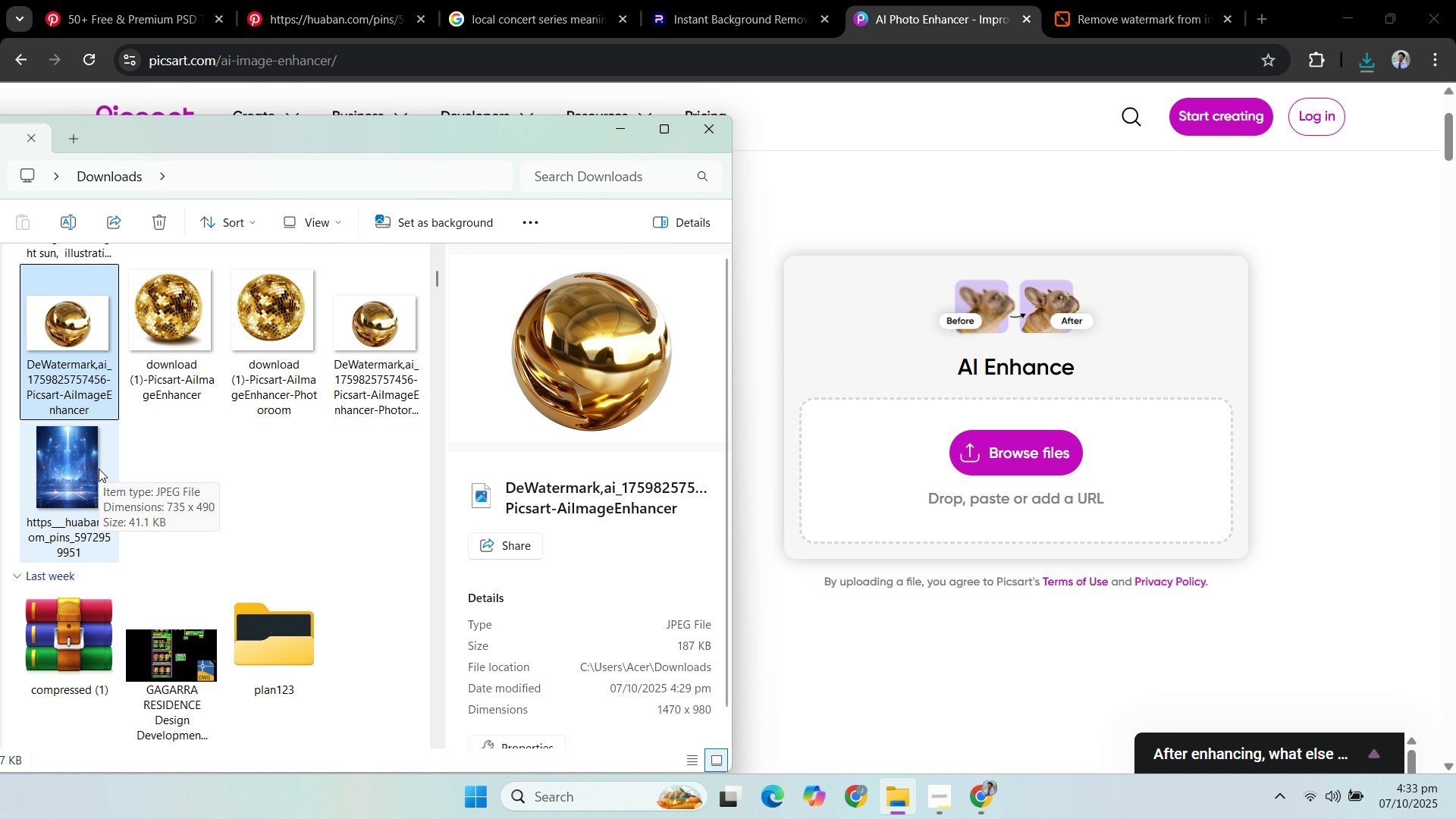 
left_click([99, 469])
 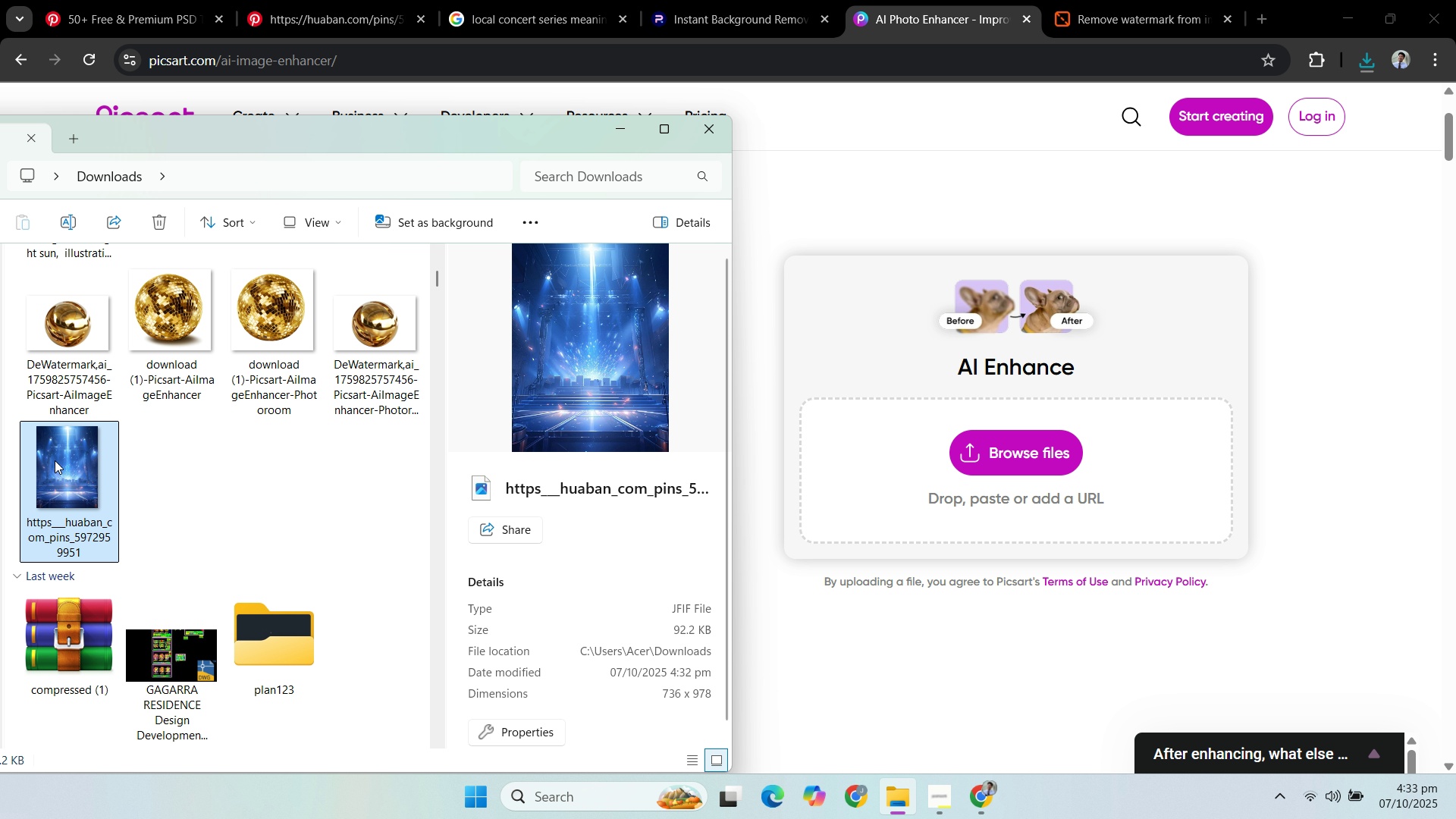 
left_click_drag(start_coordinate=[55, 460], to_coordinate=[949, 447])
 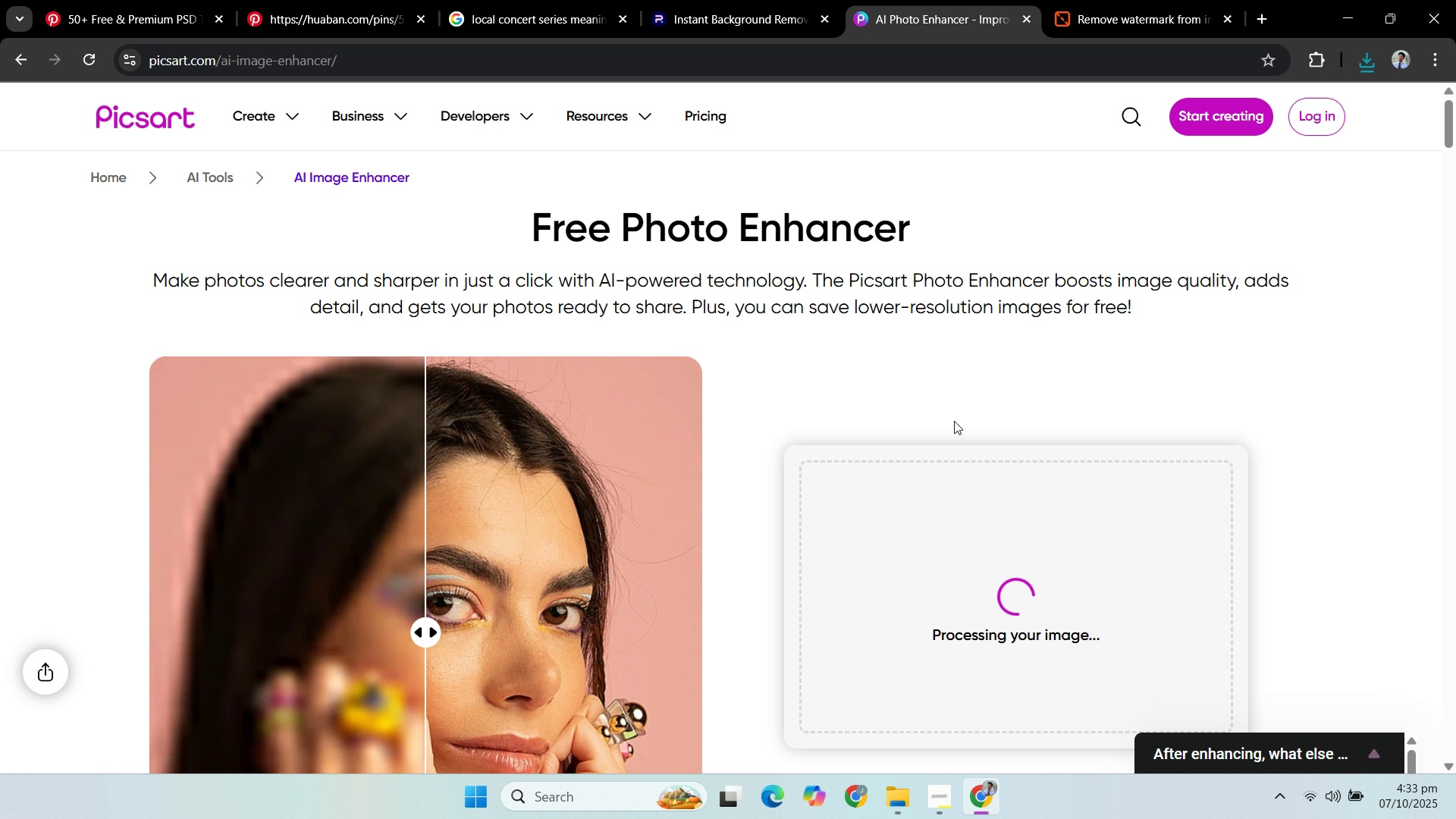 
scroll: coordinate [961, 419], scroll_direction: down, amount: 2.0
 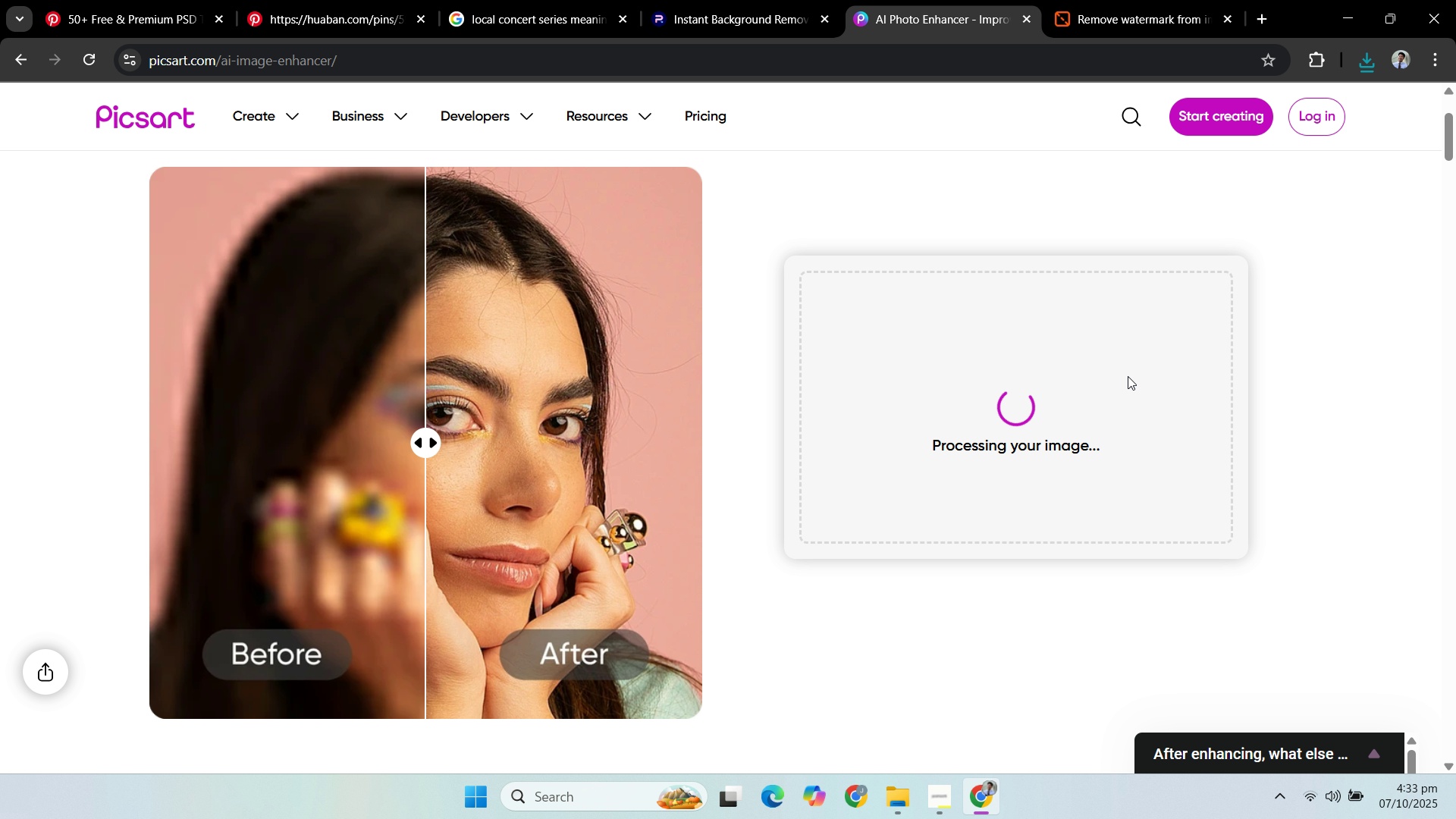 
left_click([1120, 394])
 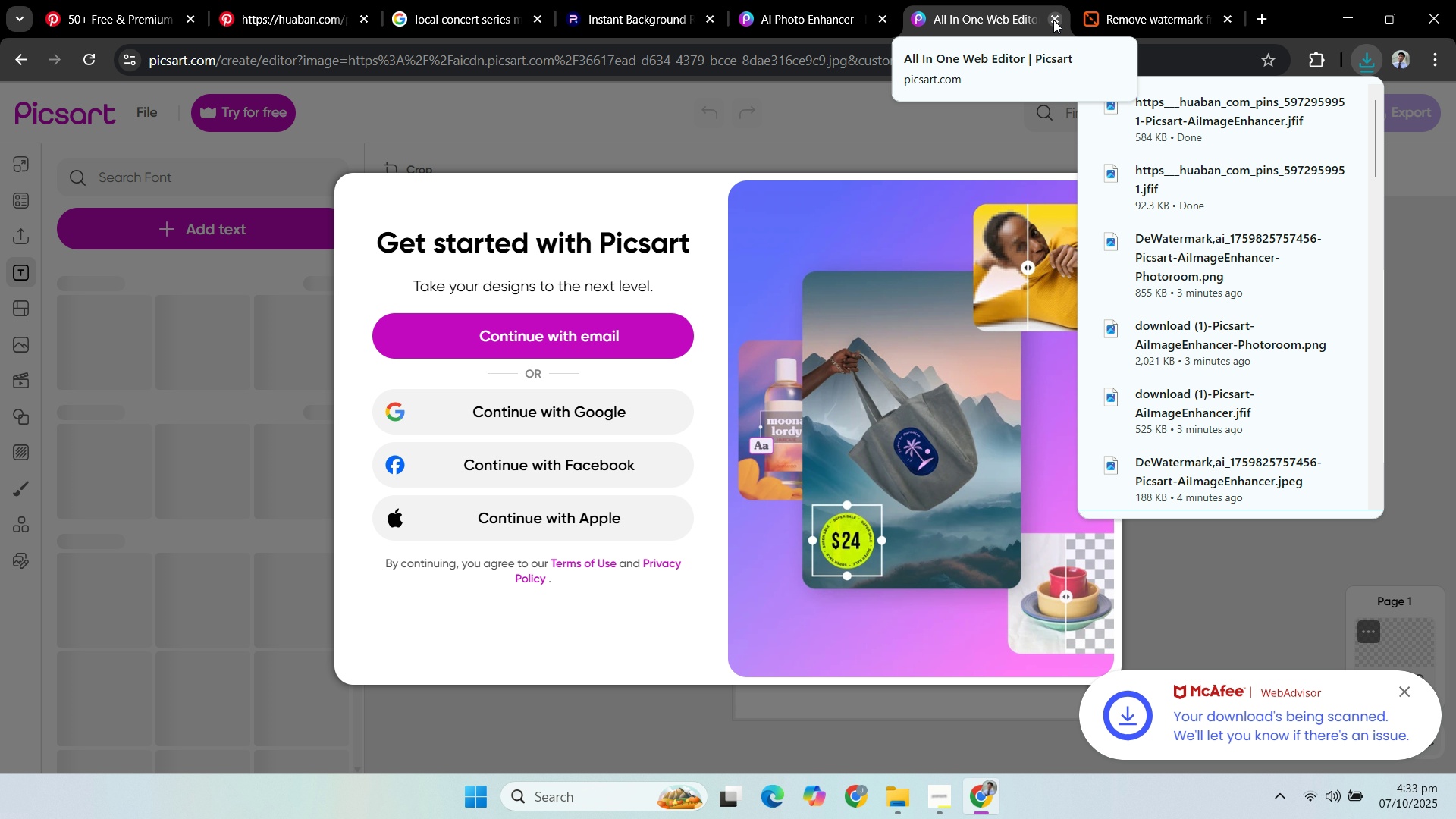 
wait(5.47)
 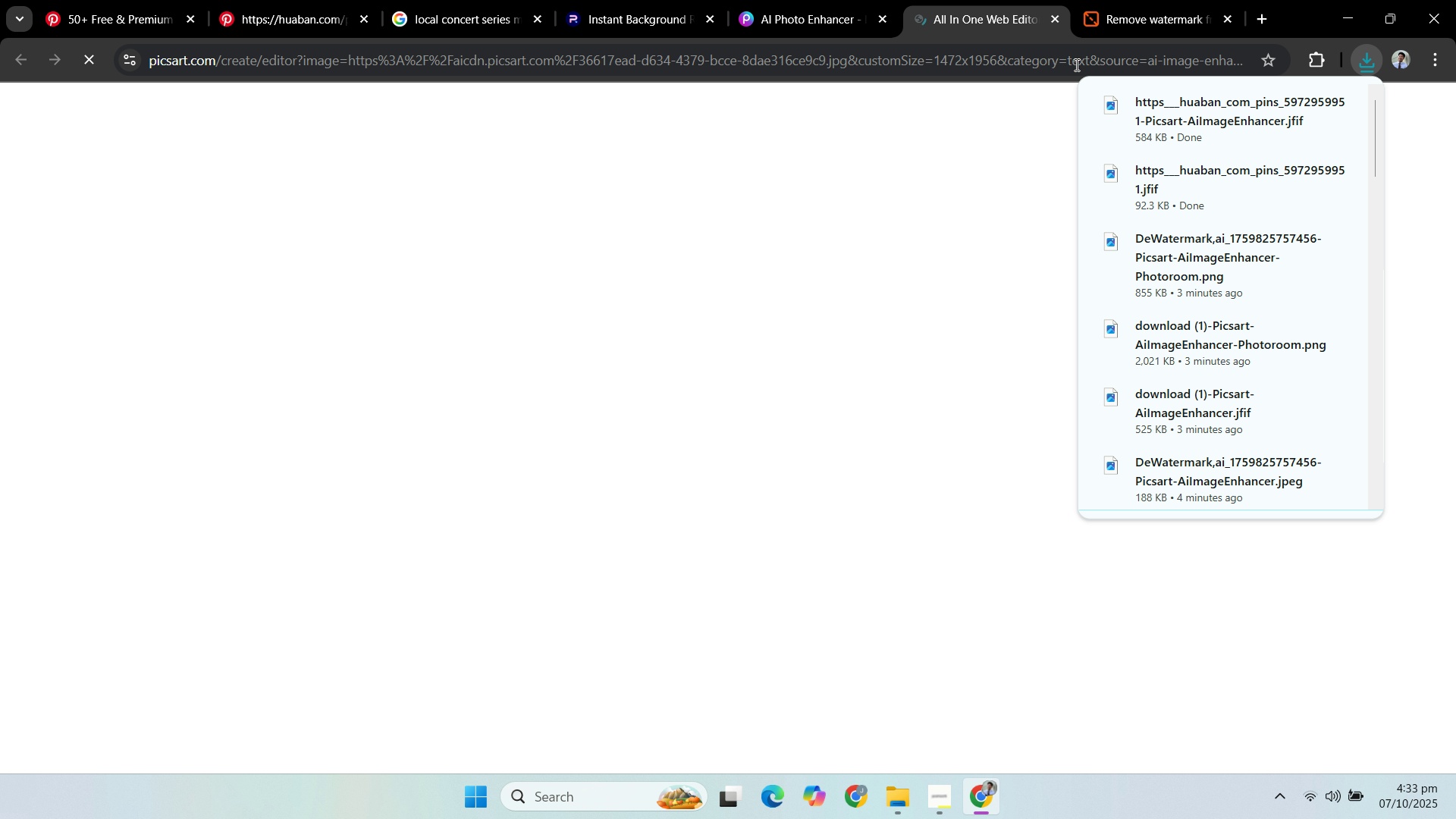 
left_click([1053, 20])
 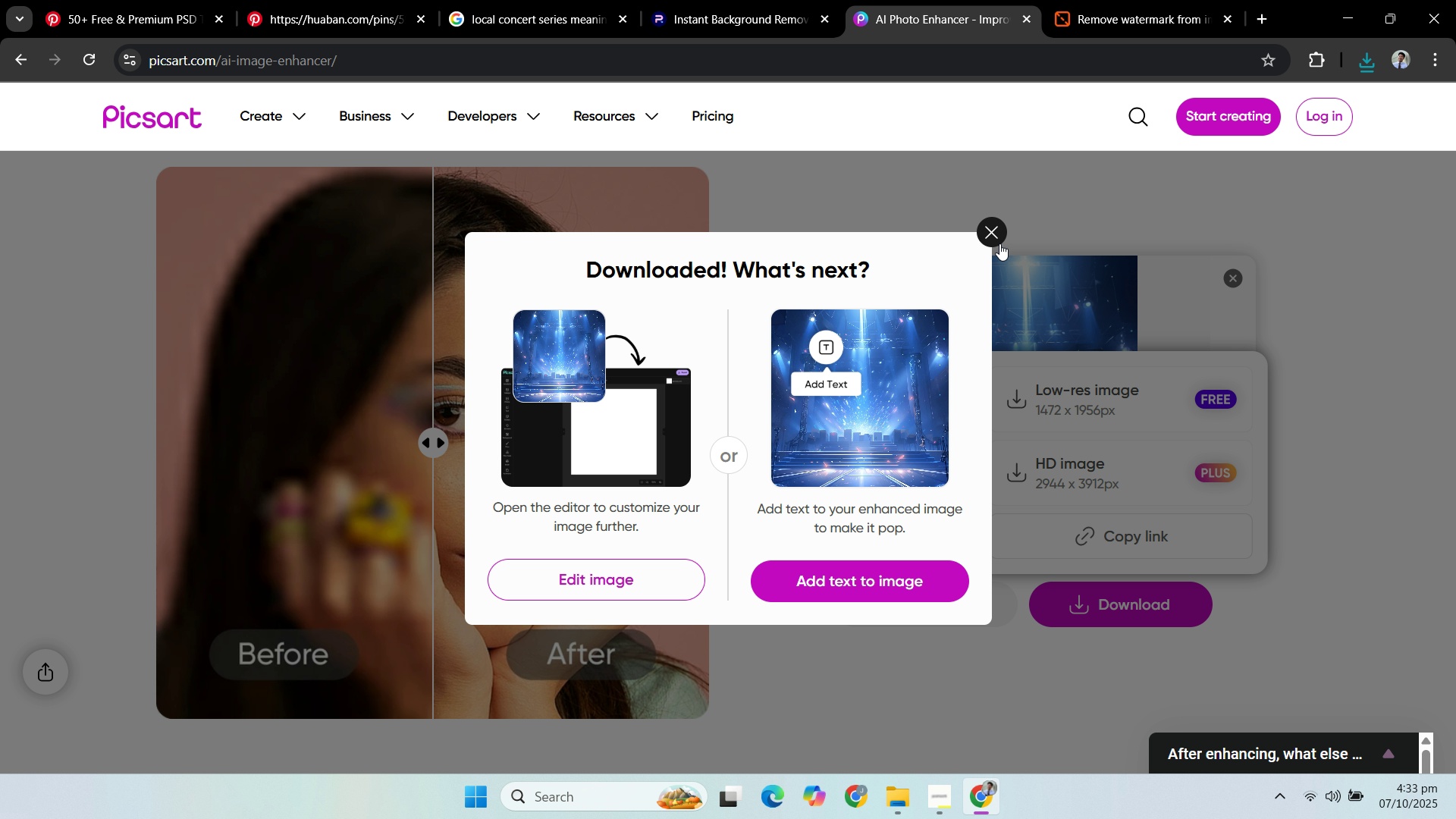 
left_click([994, 239])
 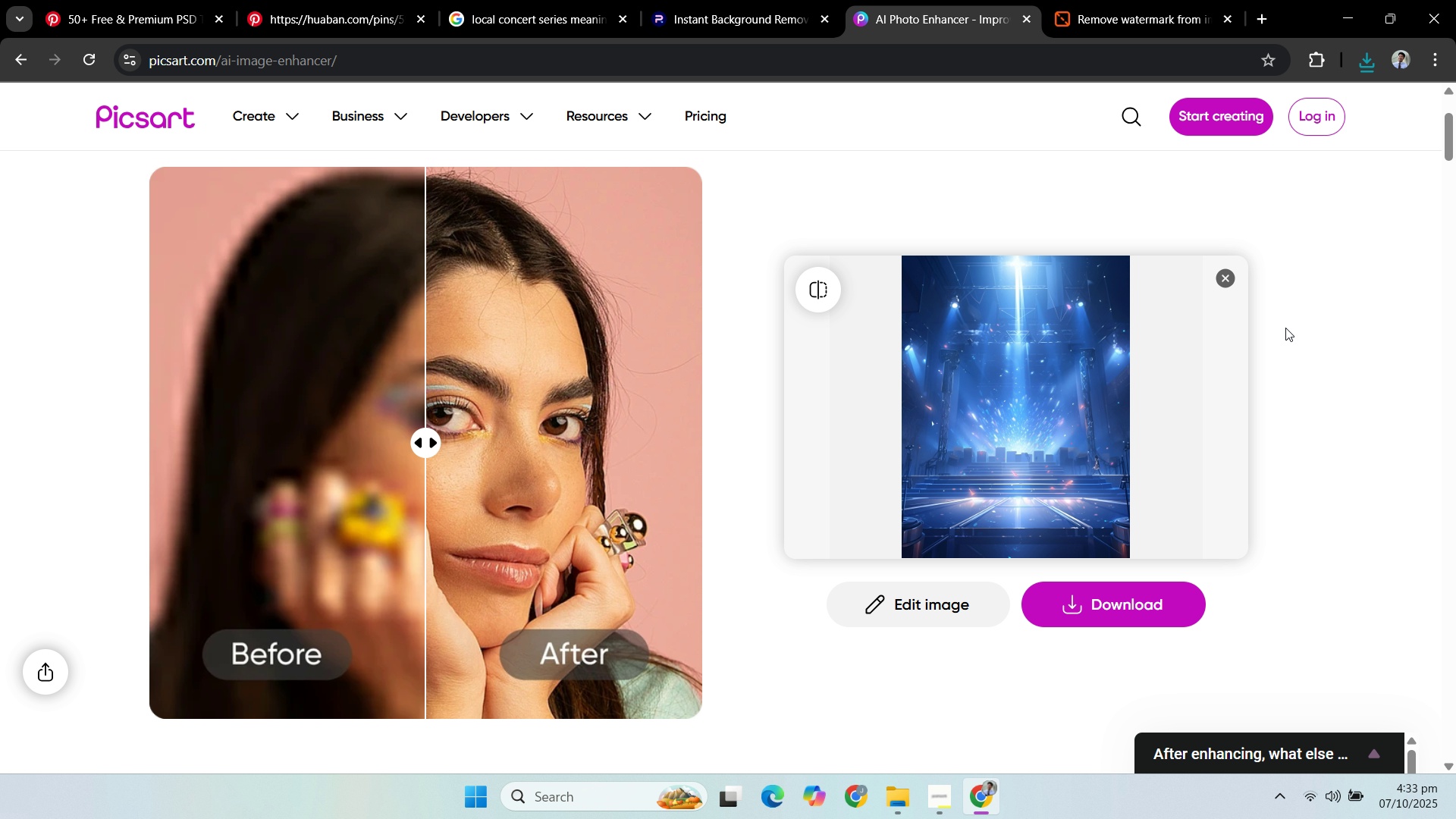 
left_click([1285, 328])
 